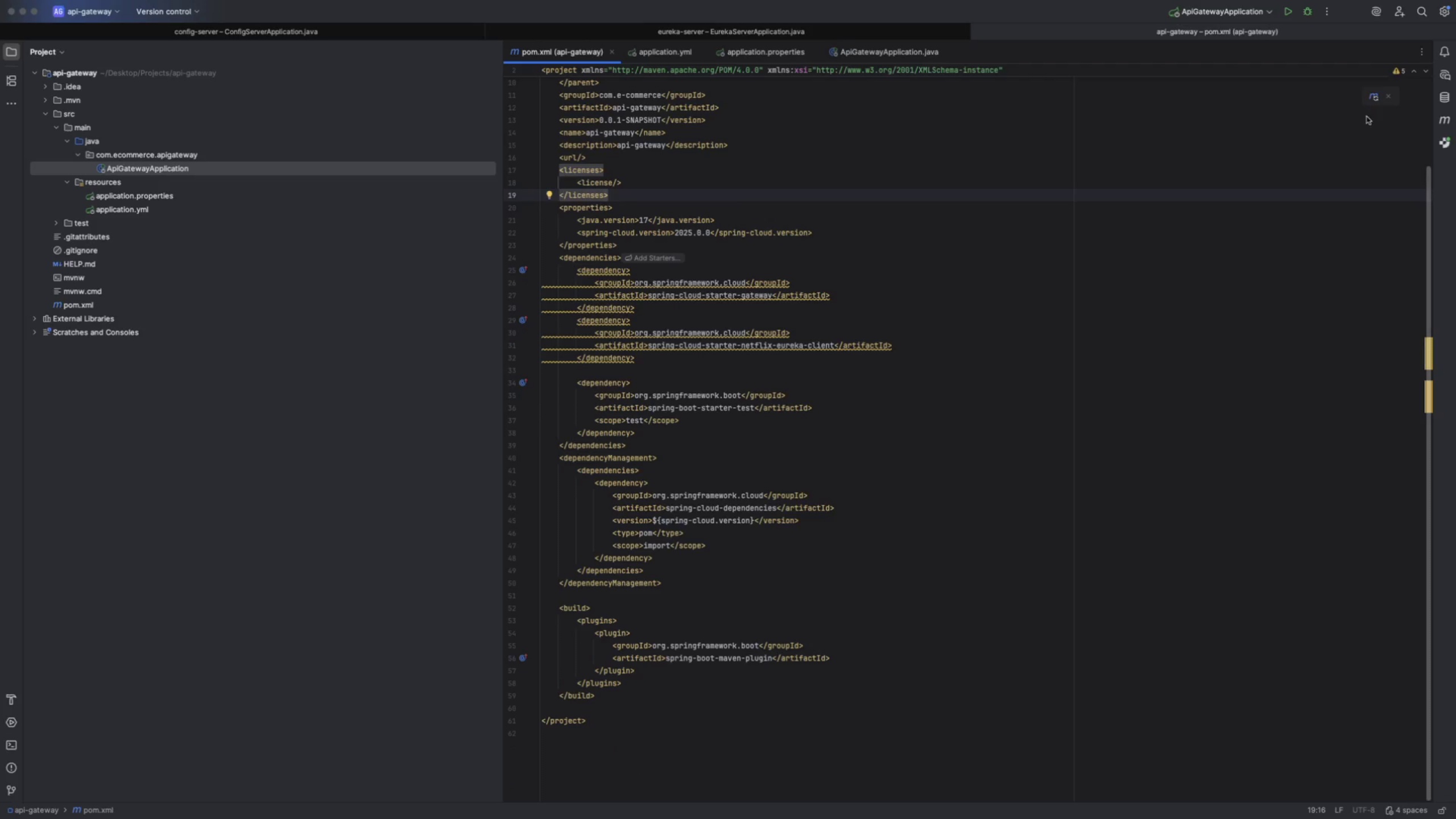 
left_click([1376, 97])
 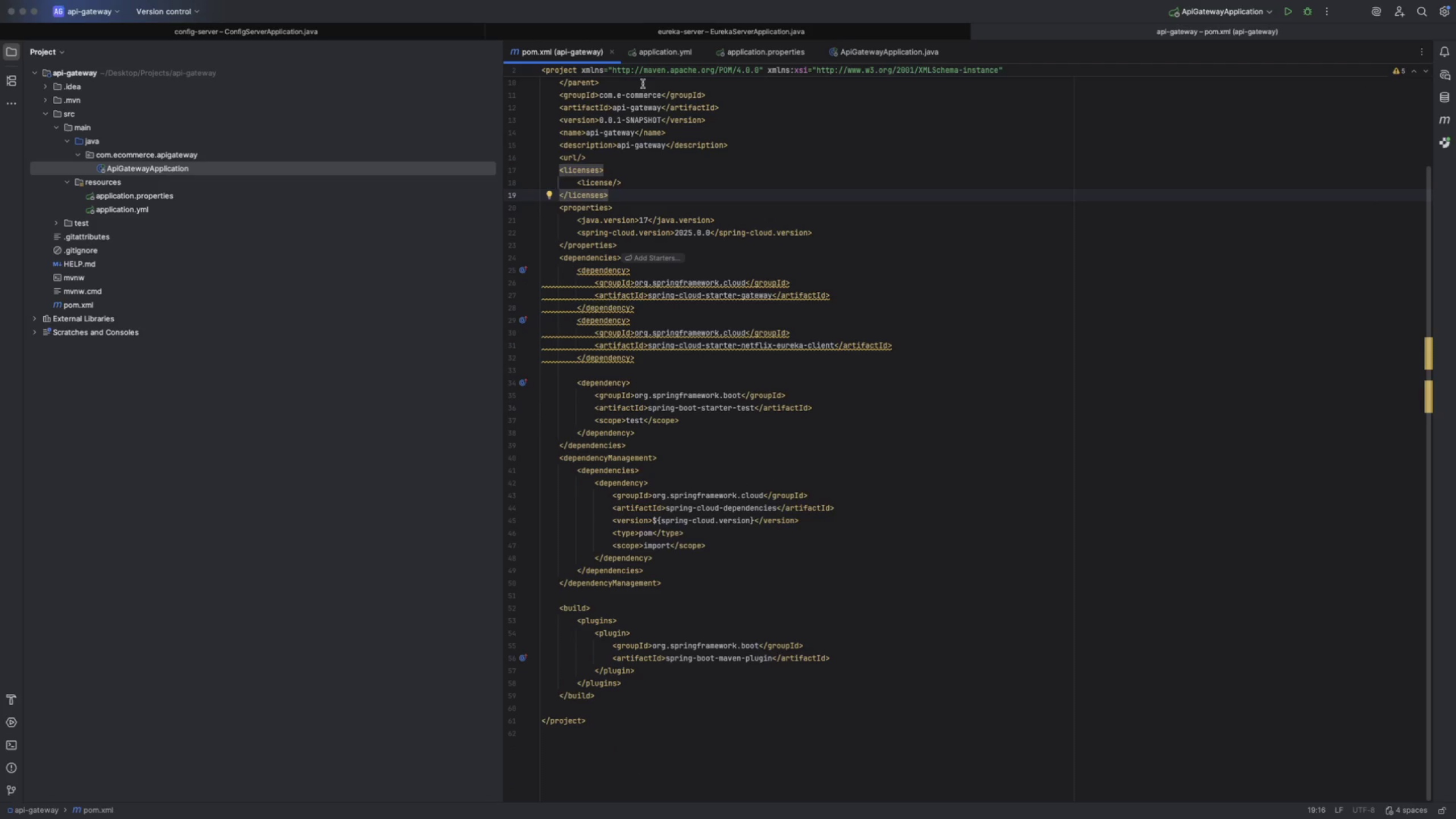 
left_click([842, 53])
 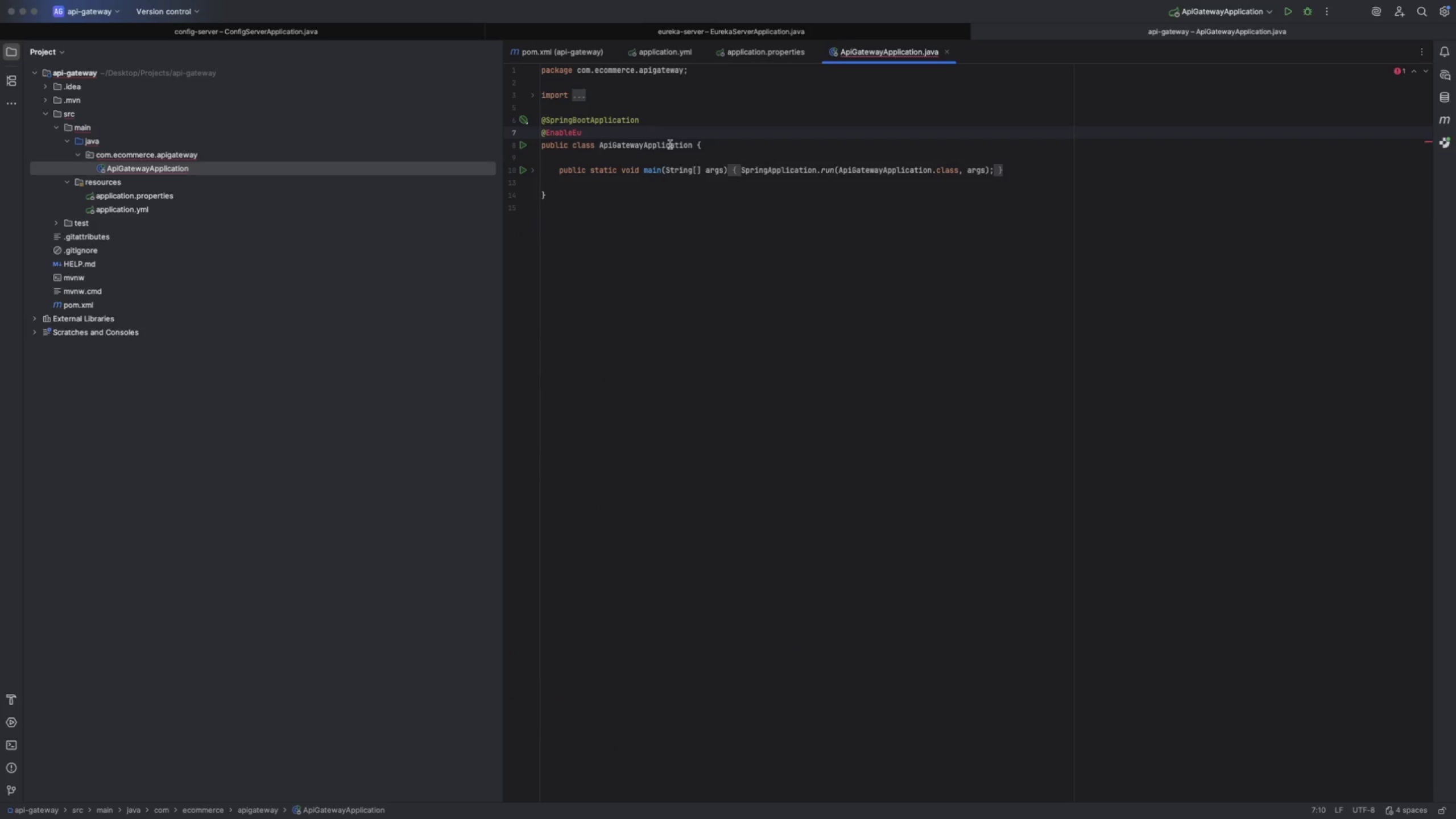 
key(R)
 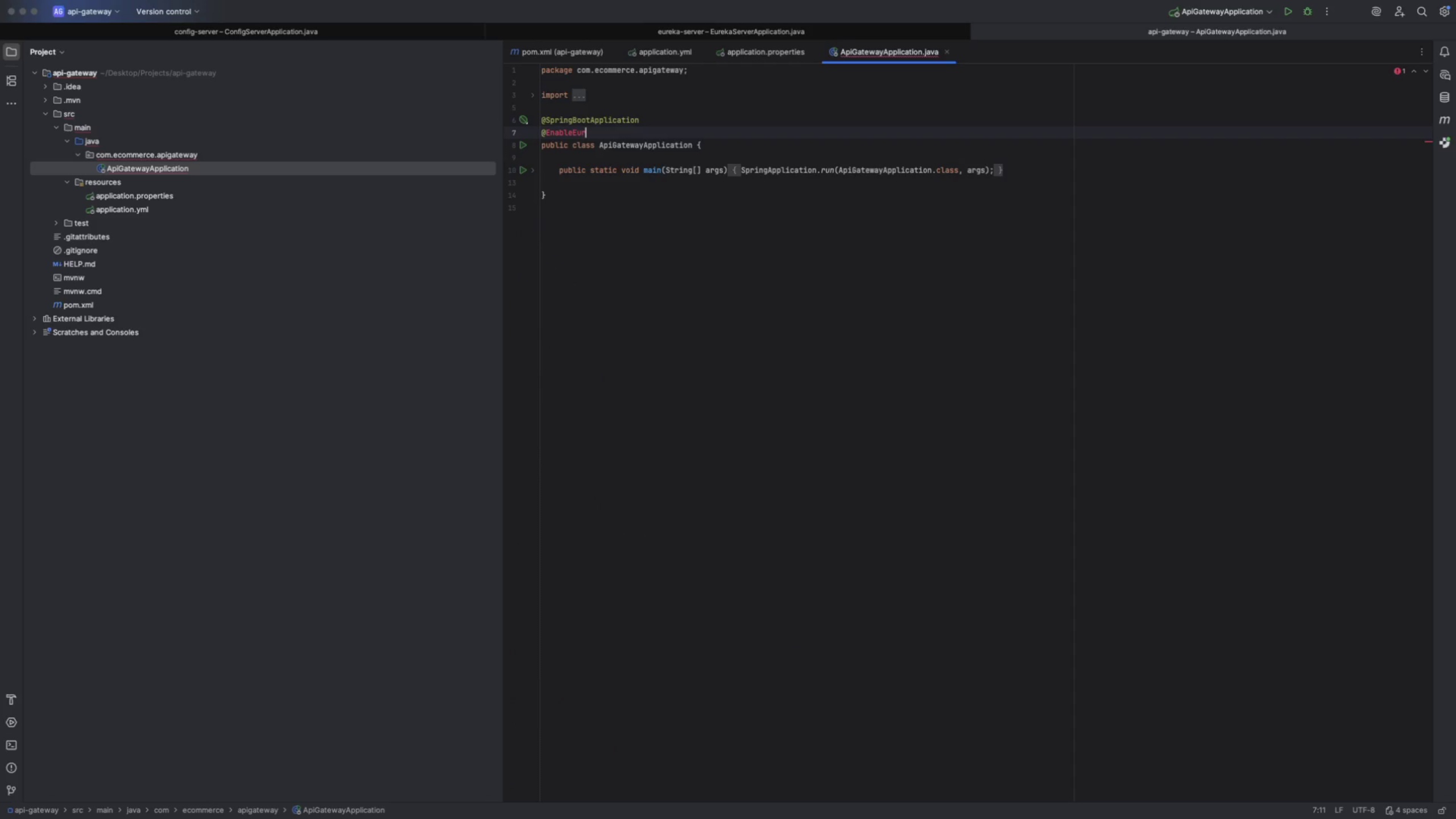 
key(Backspace)
 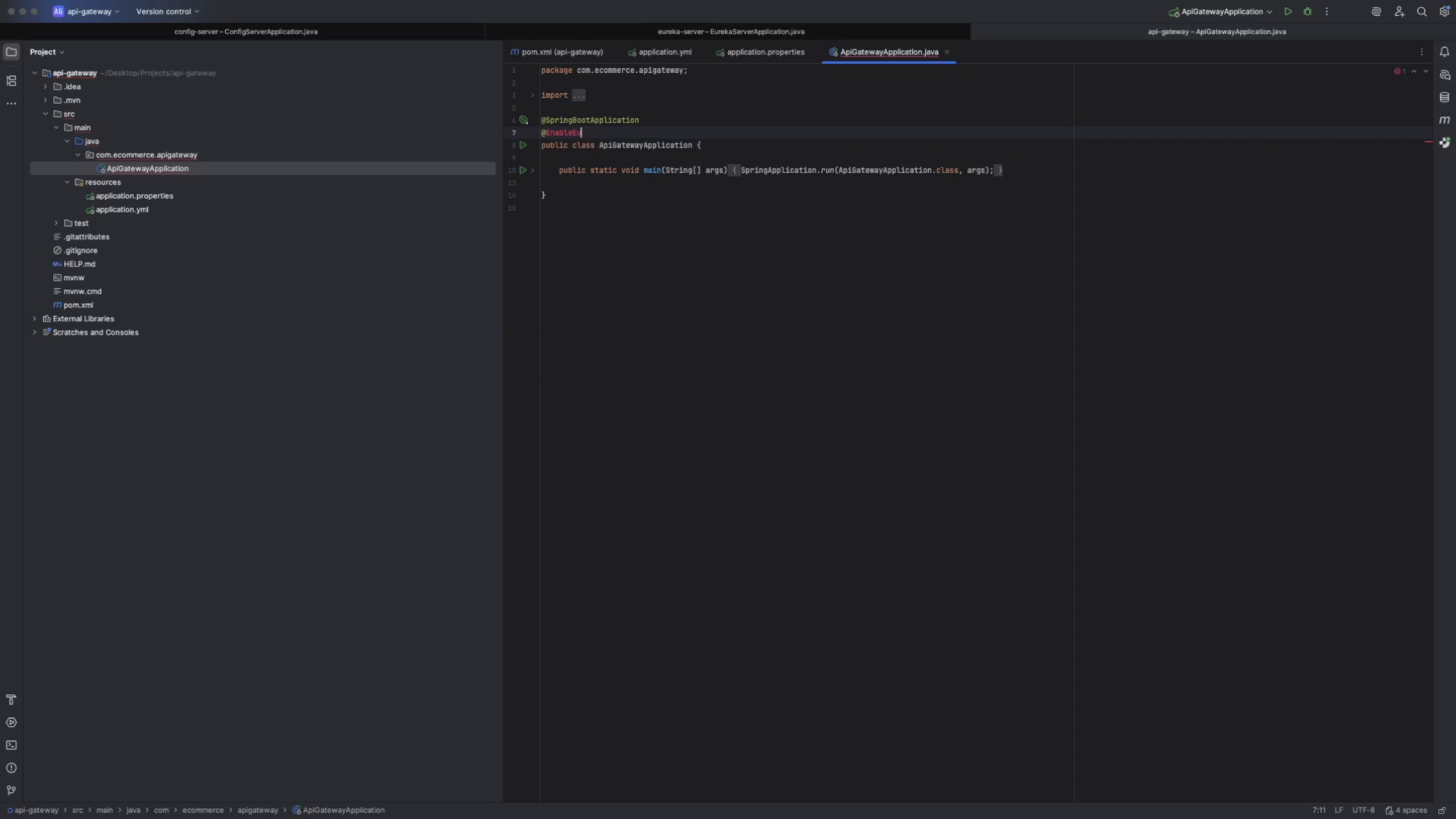 
key(Backspace)
 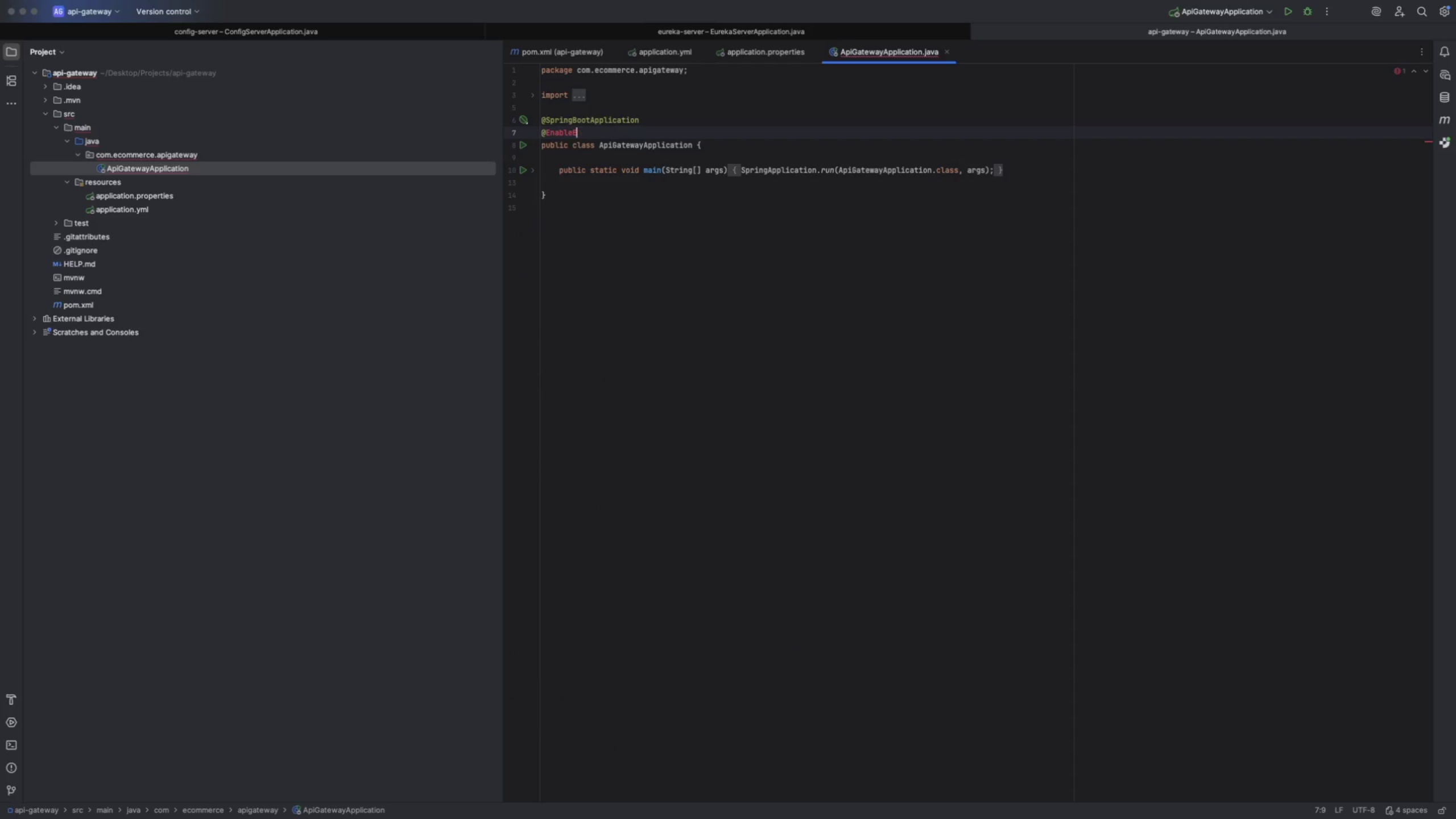 
key(Backspace)
 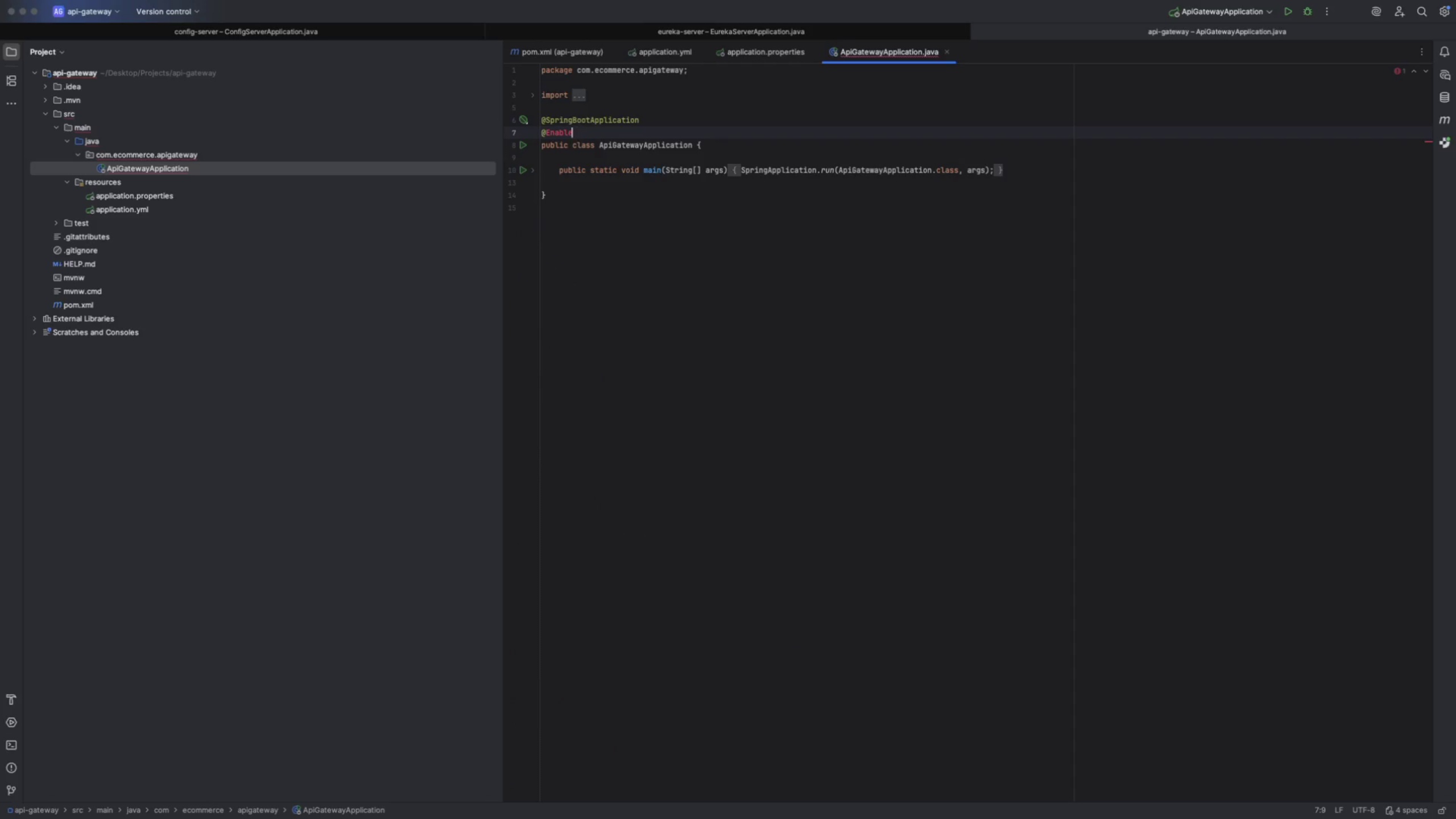 
key(Backspace)
 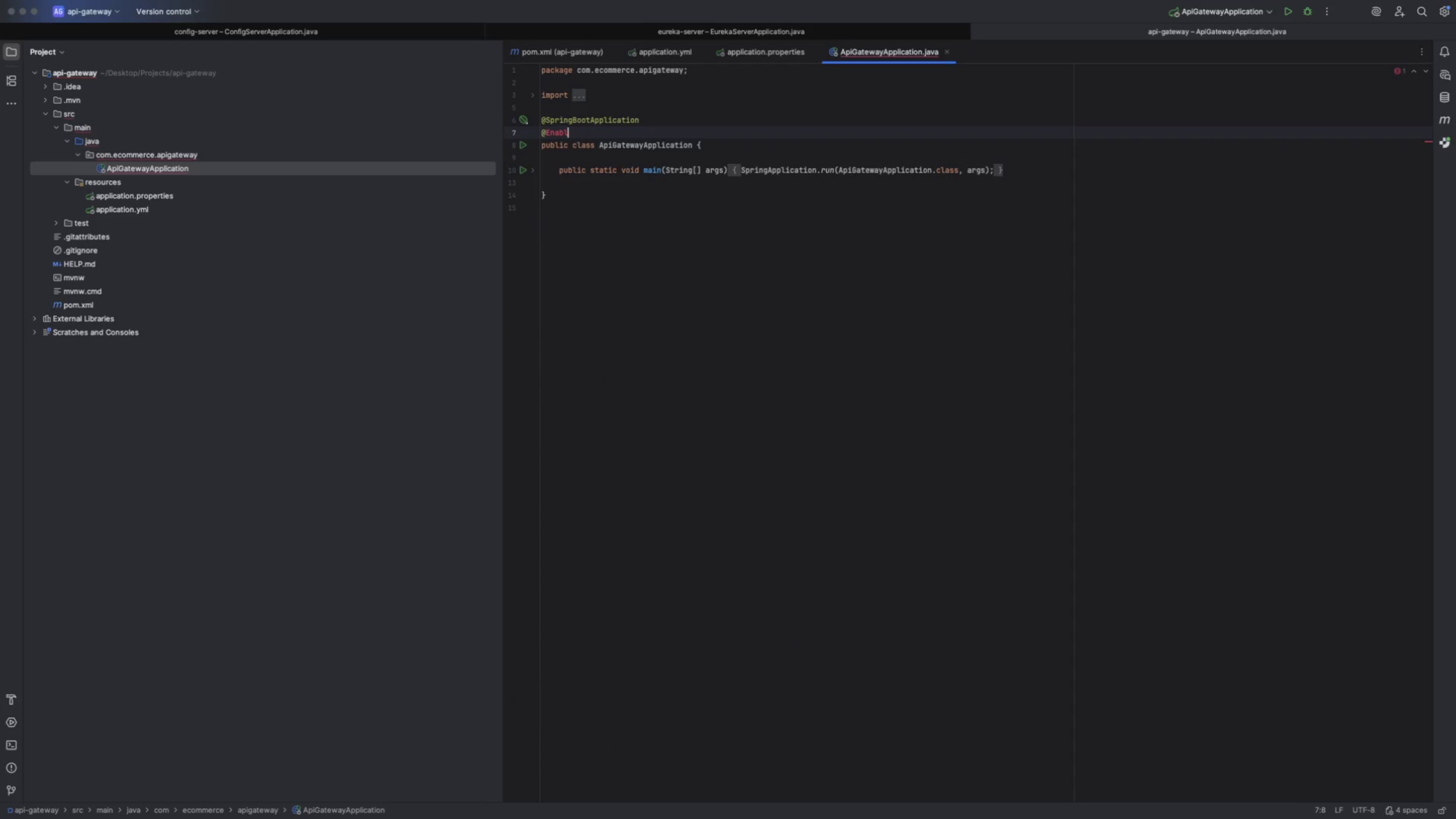 
key(Backspace)
 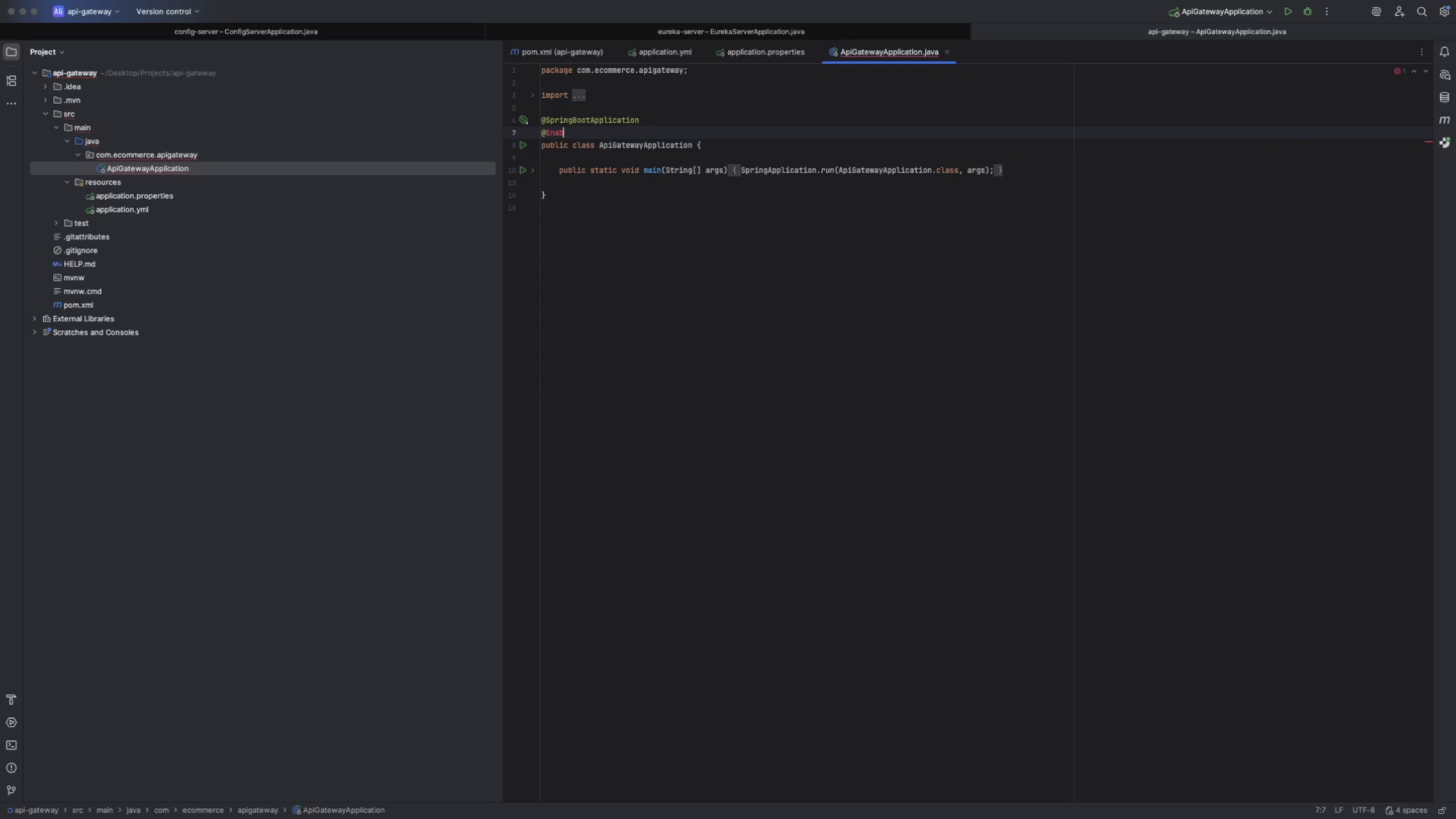 
key(Backspace)
 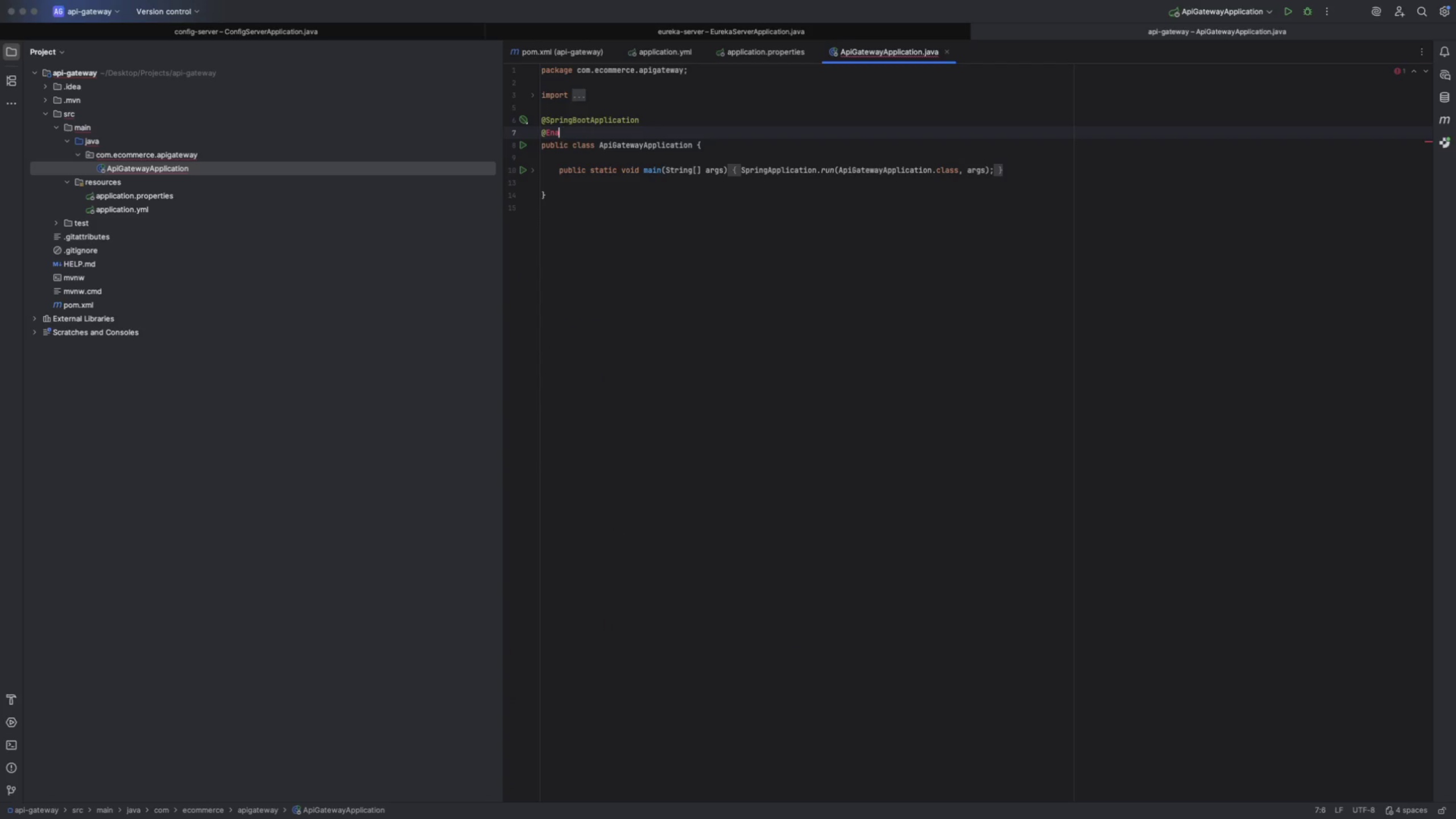 
key(Backspace)
 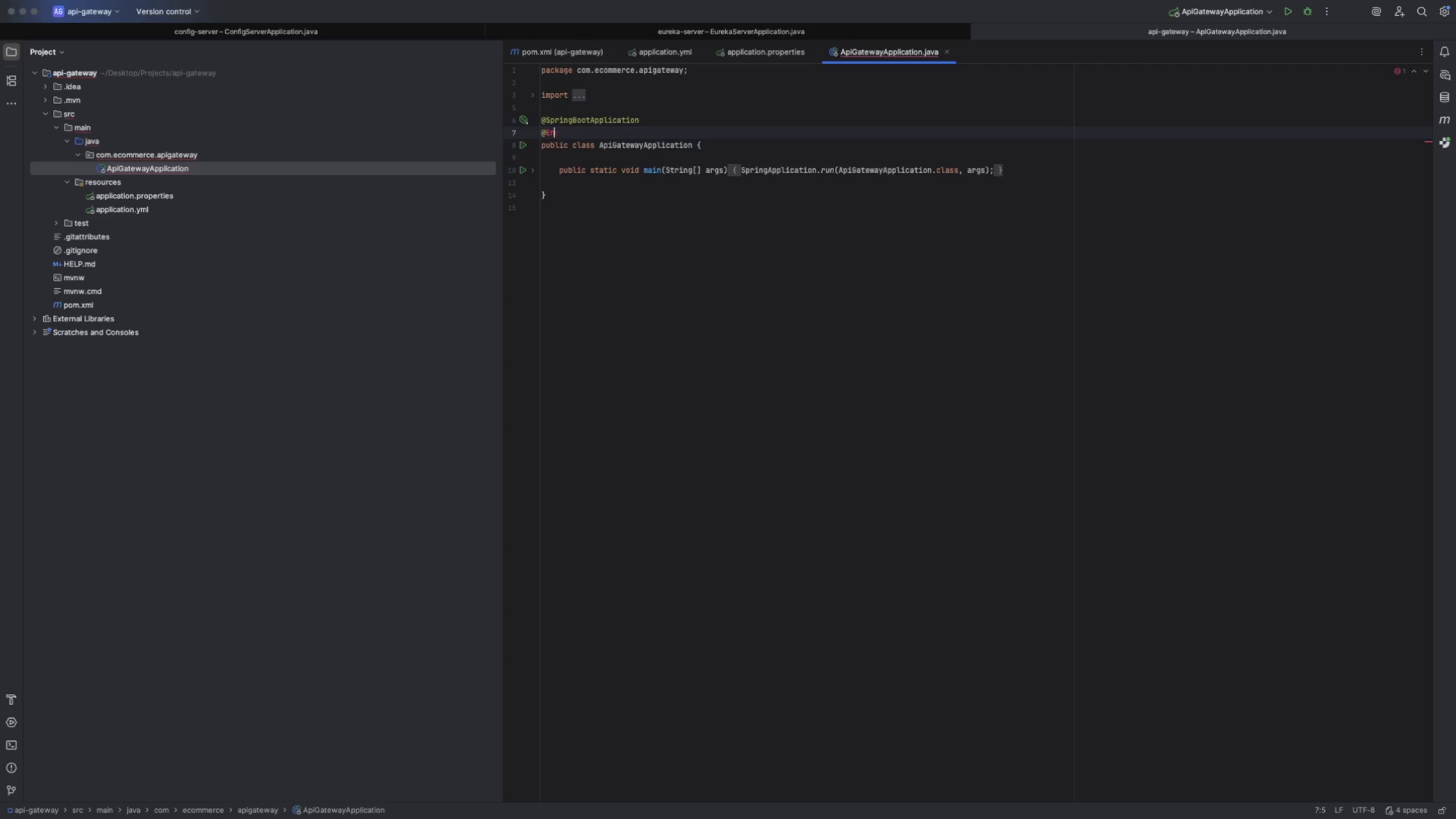 
key(Backspace)
 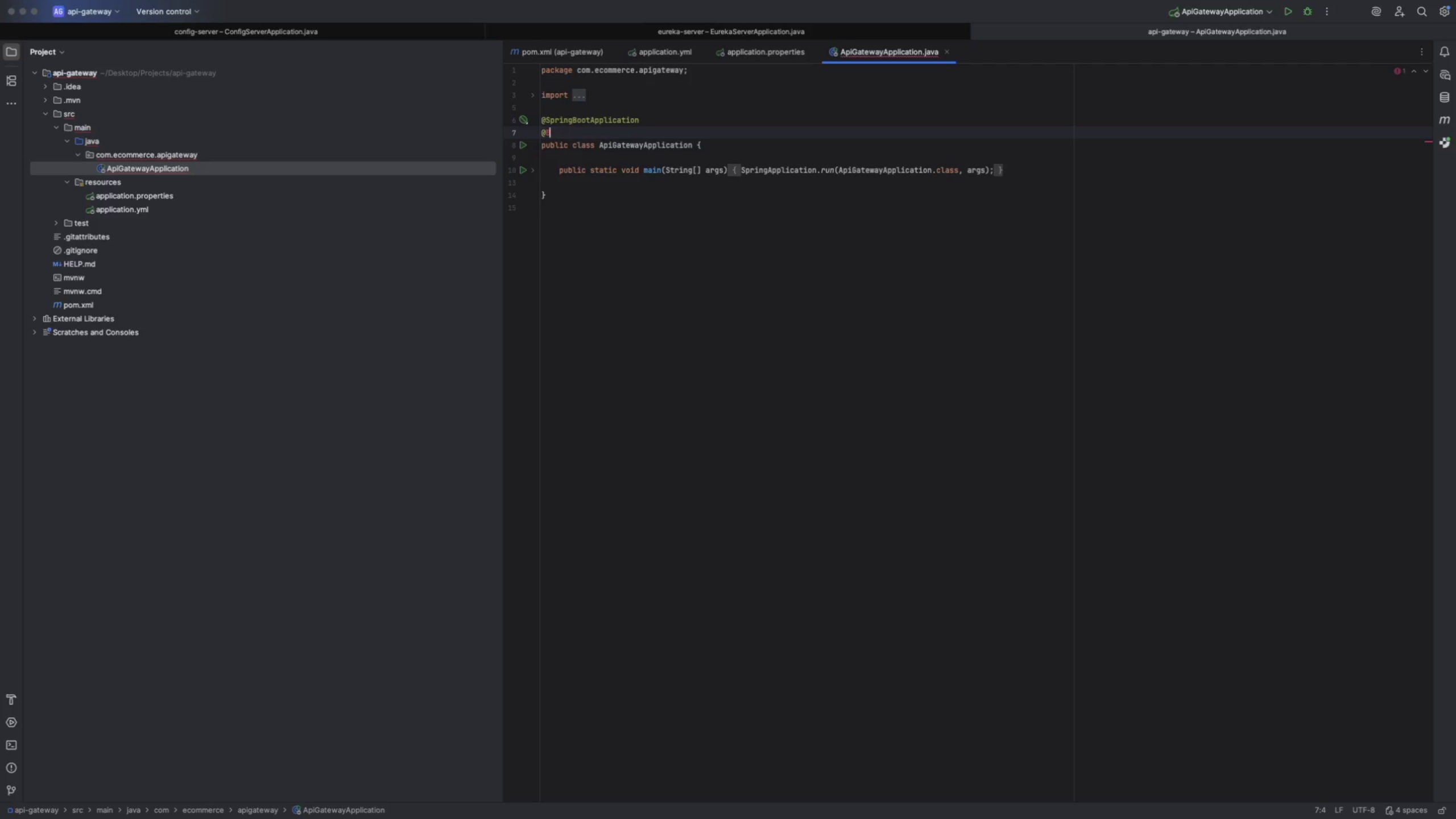 
key(Backspace)
 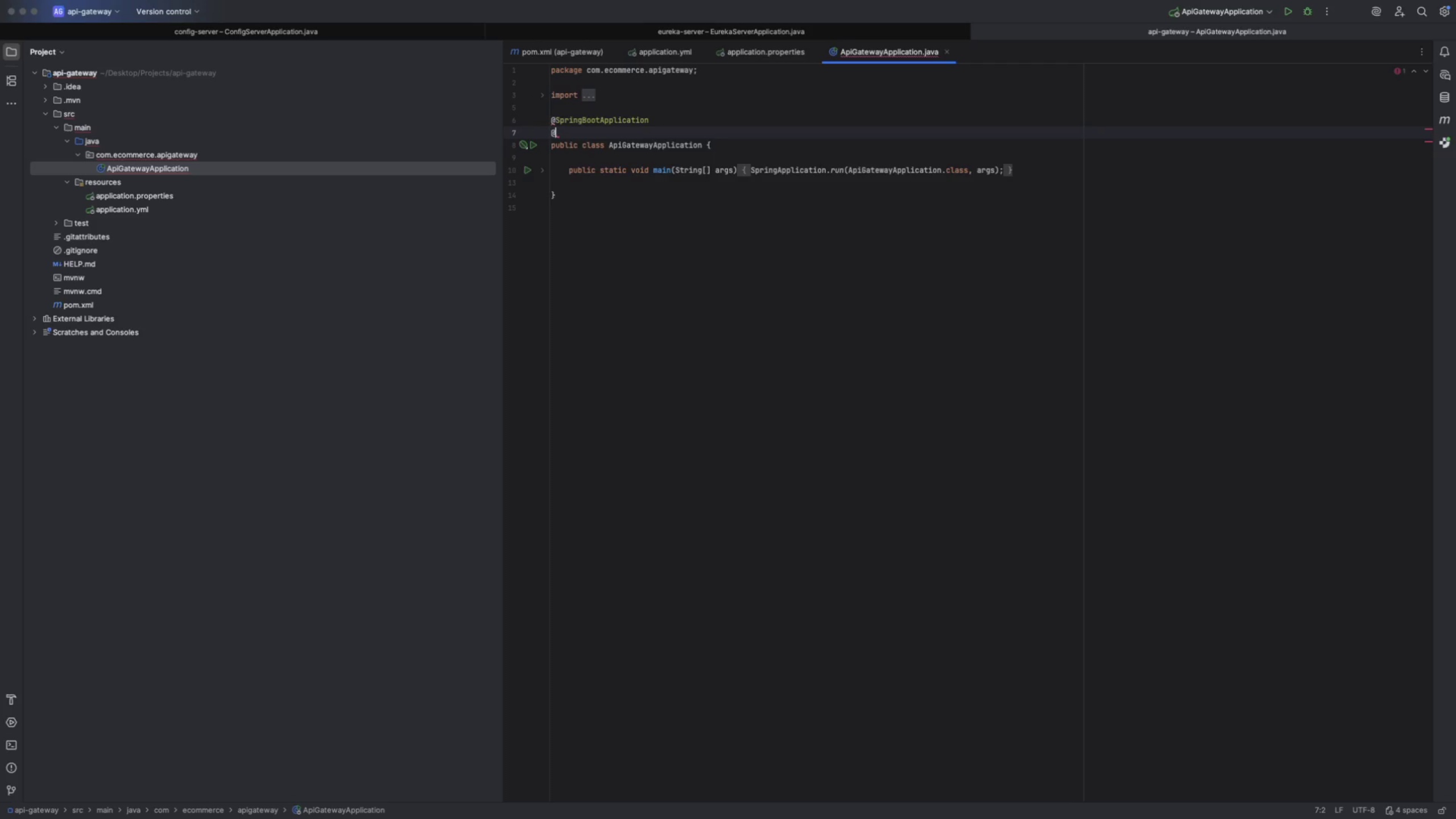 
key(Backspace)
 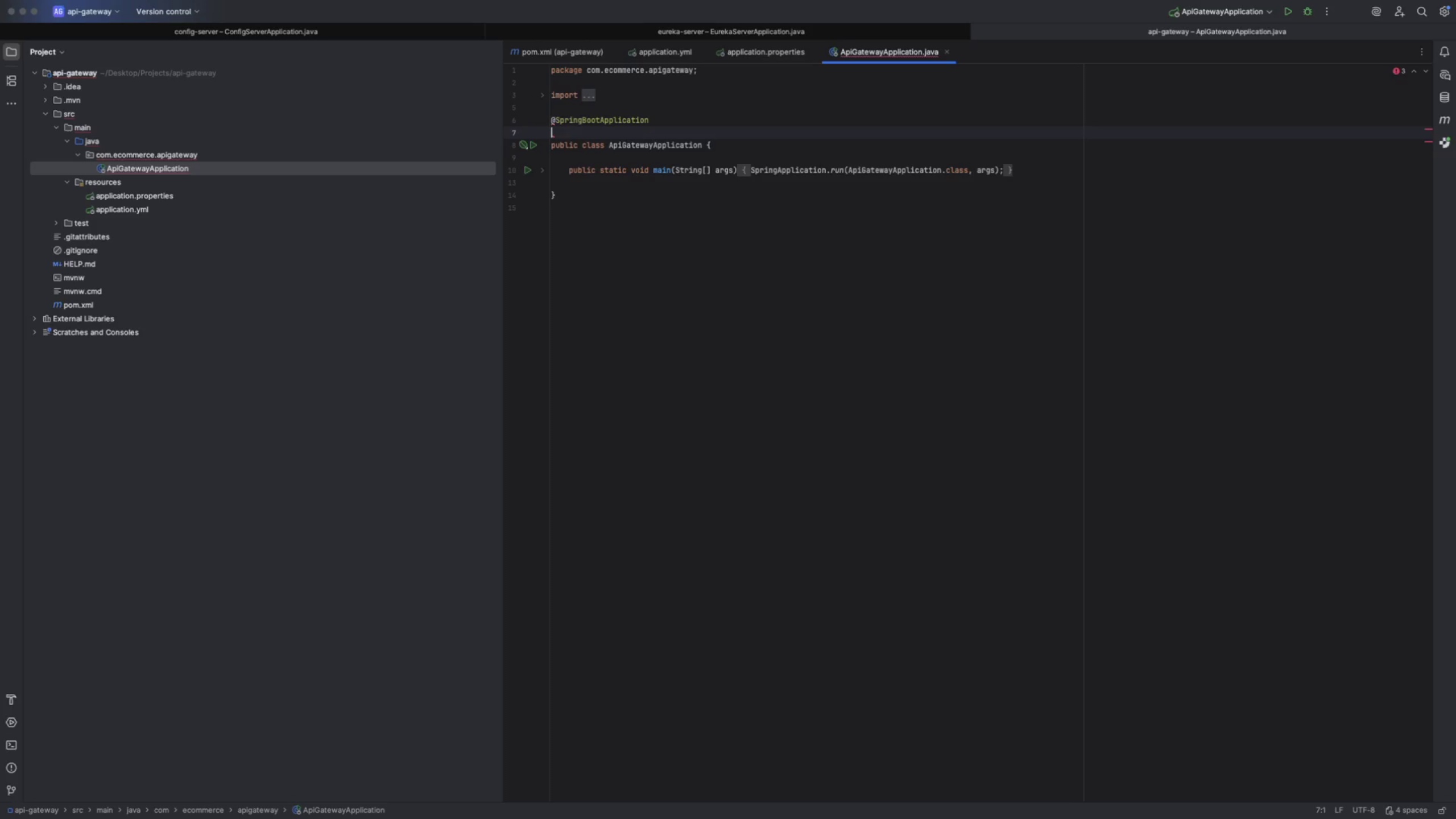 
key(Shift+2)
 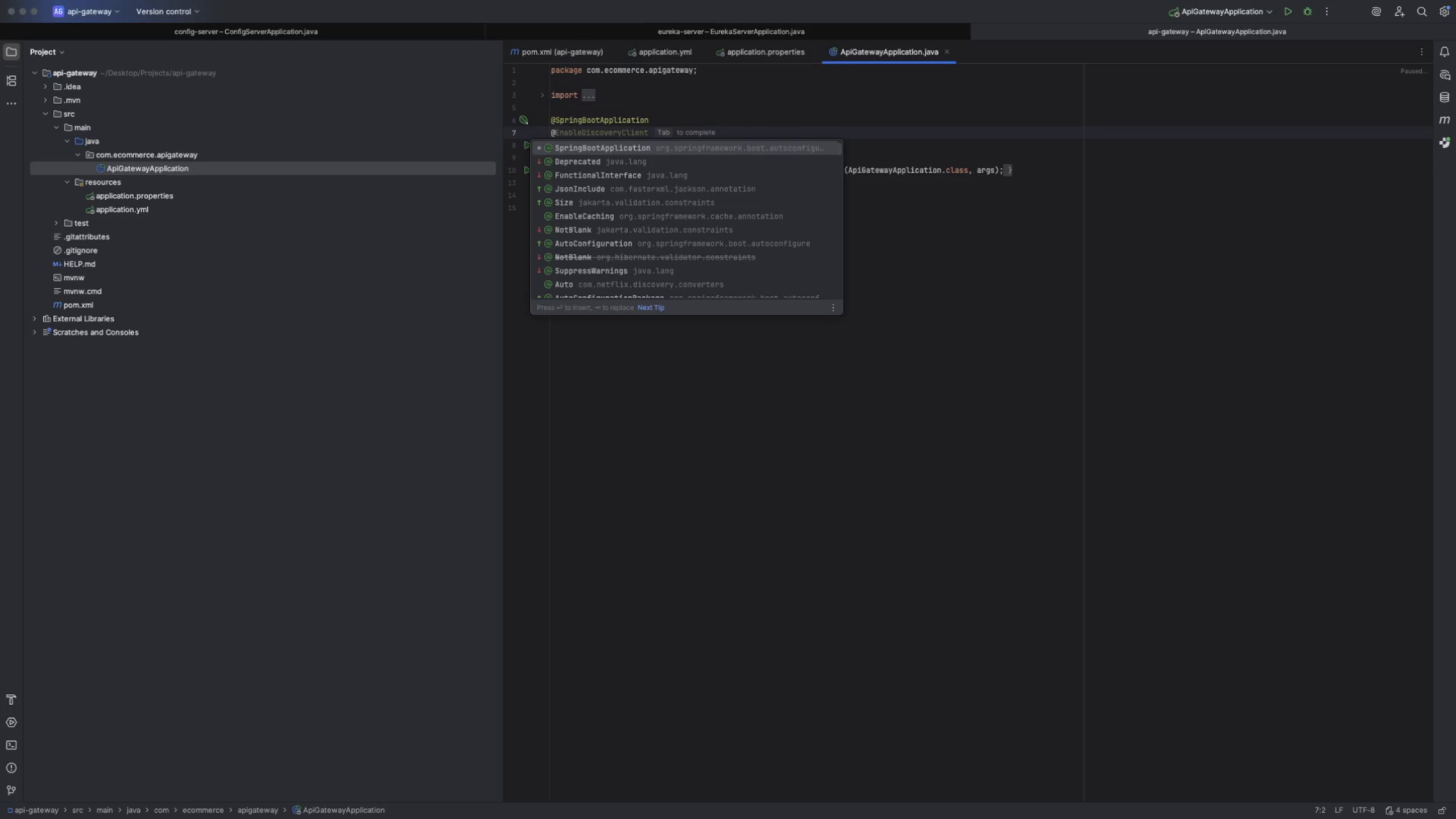 
wait(5.34)
 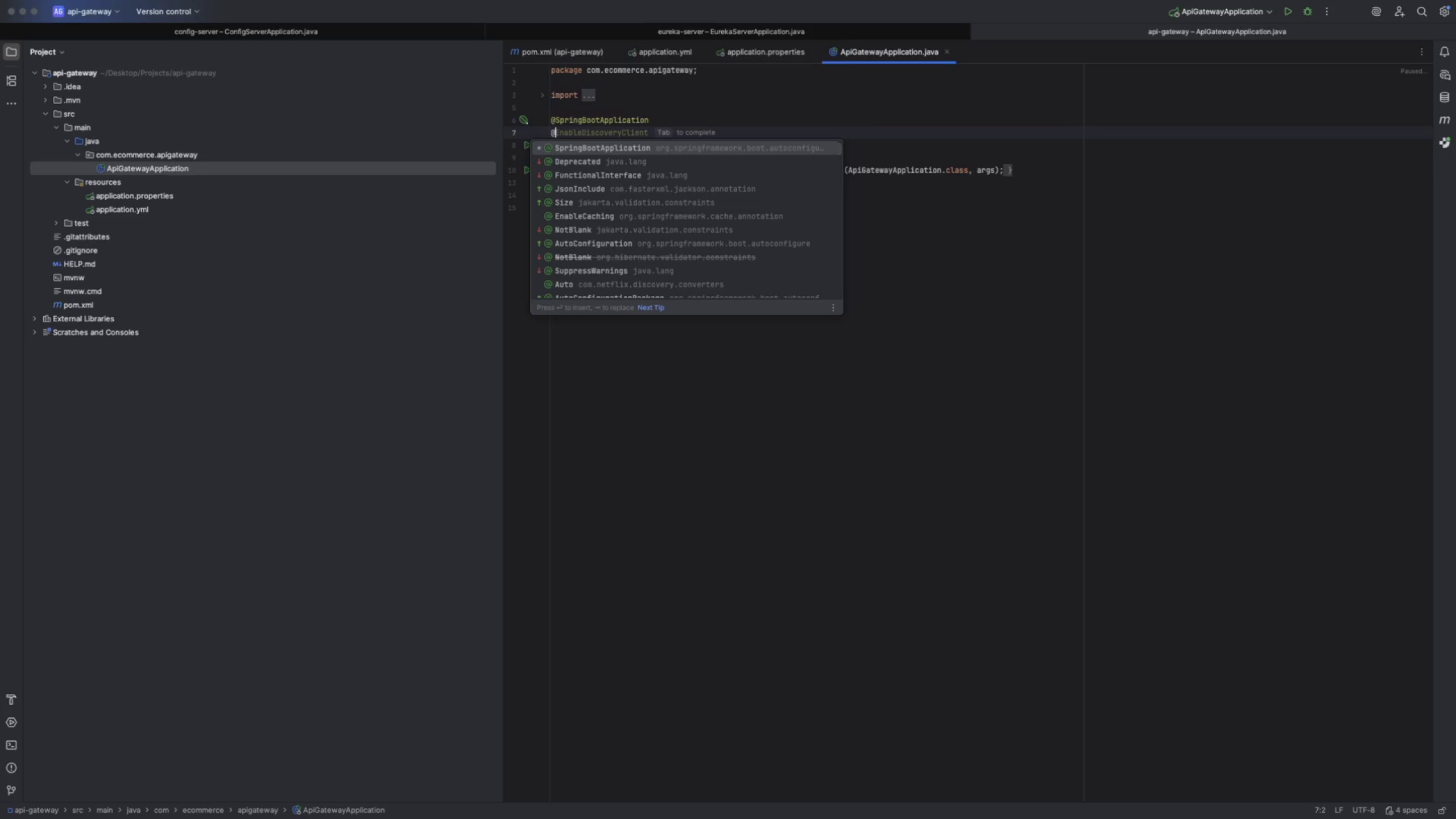 
key(Enter)
 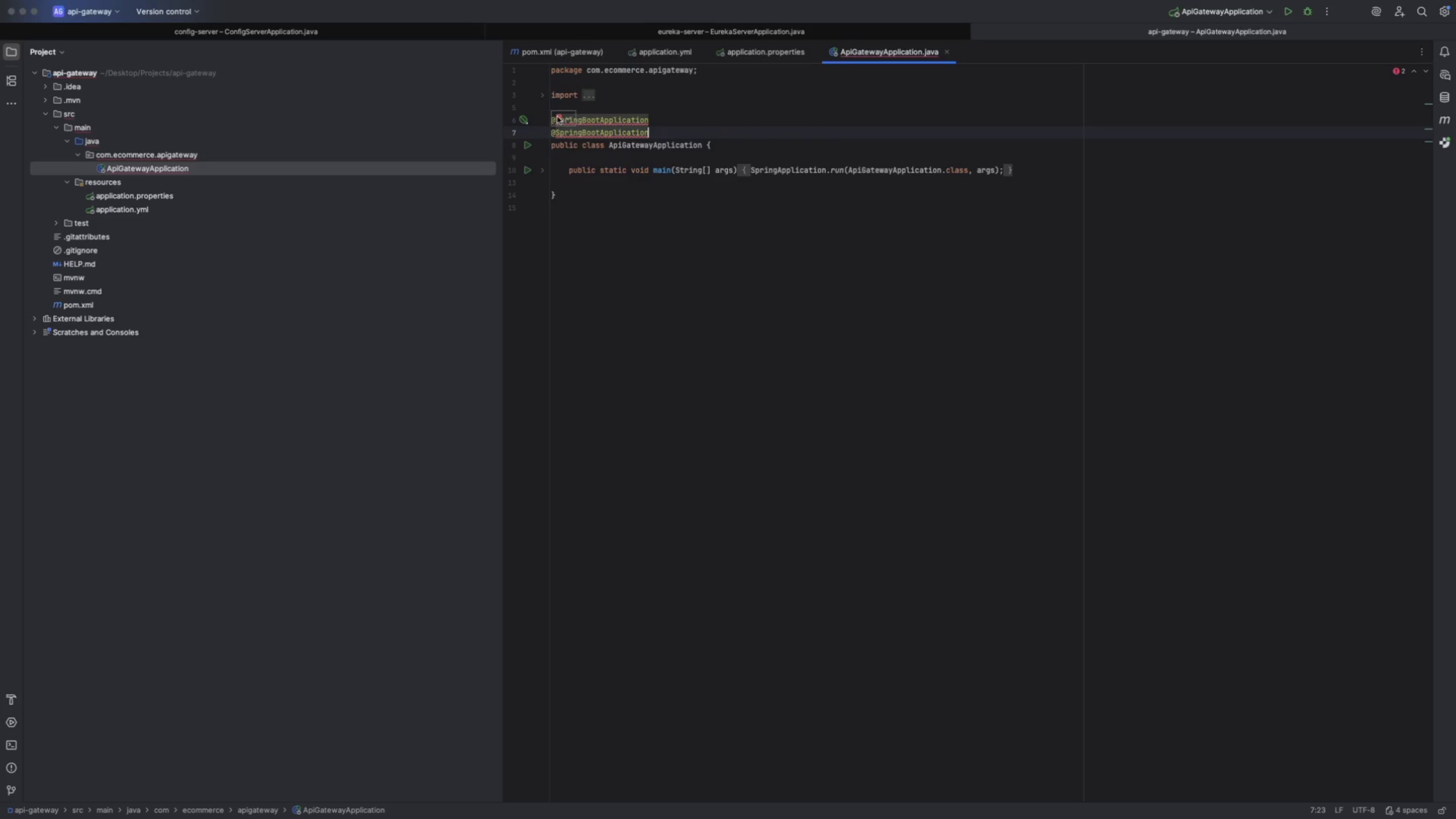 
left_click([565, 118])
 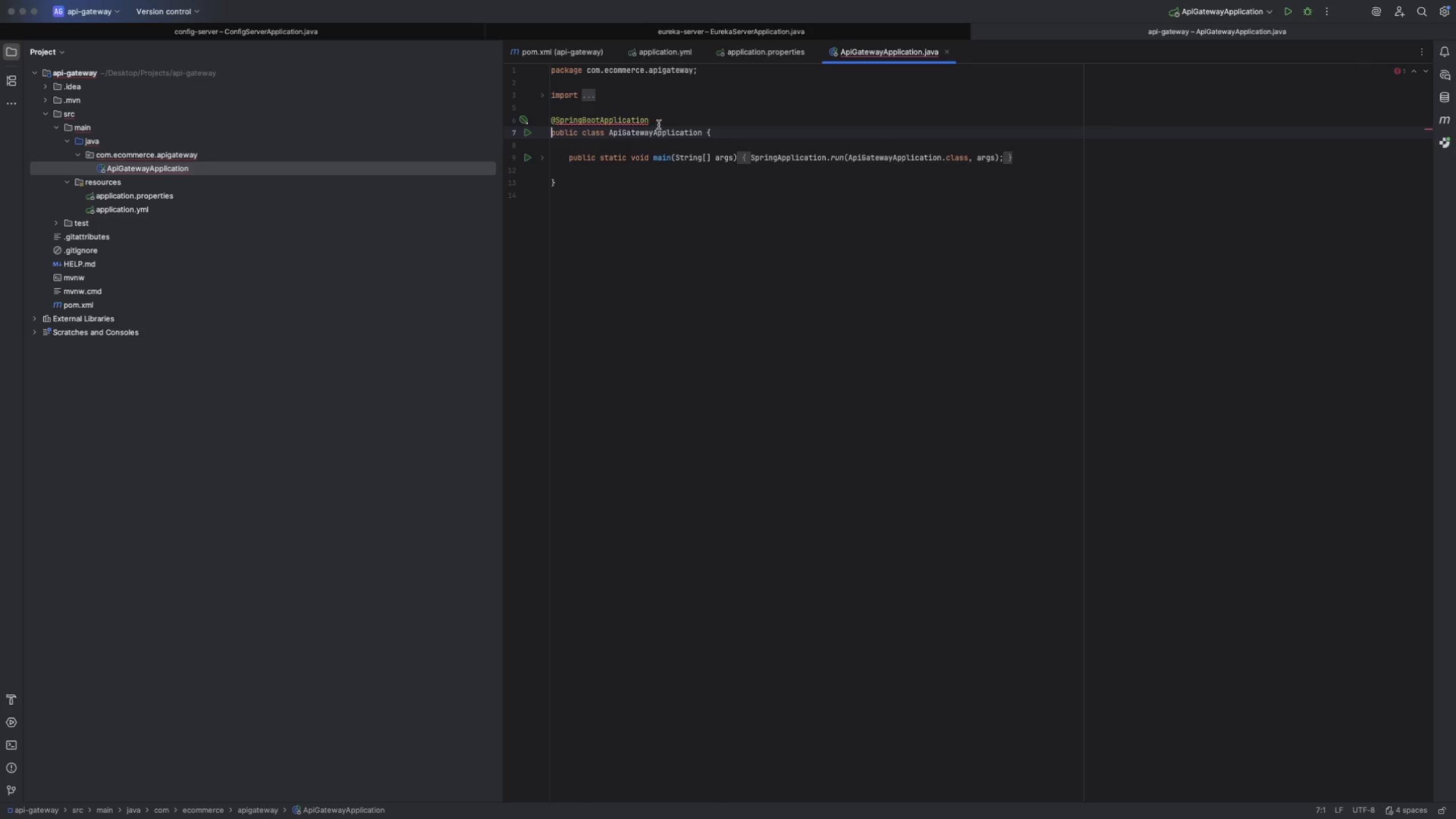 
left_click([664, 123])
 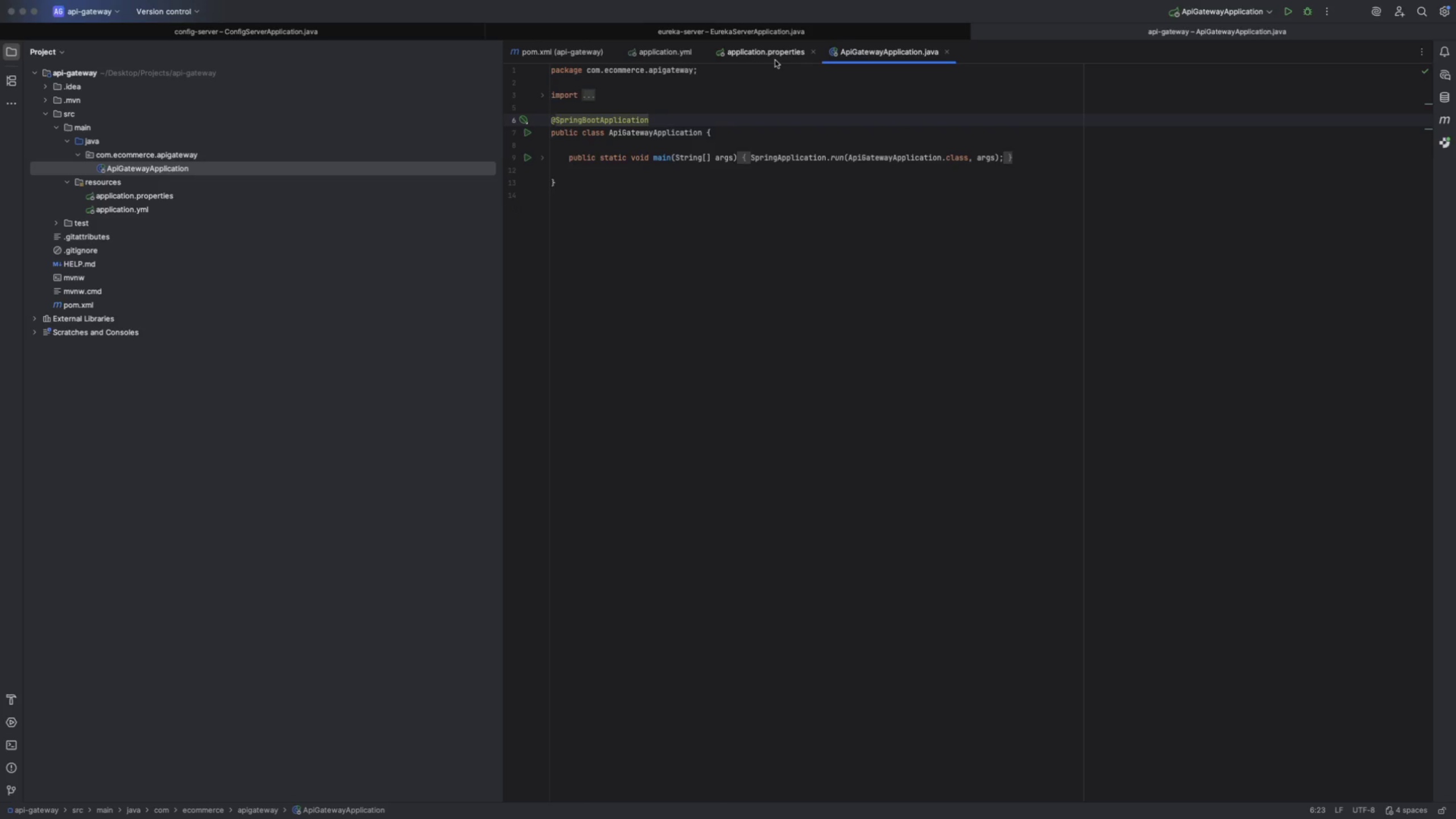 
left_click([775, 60])
 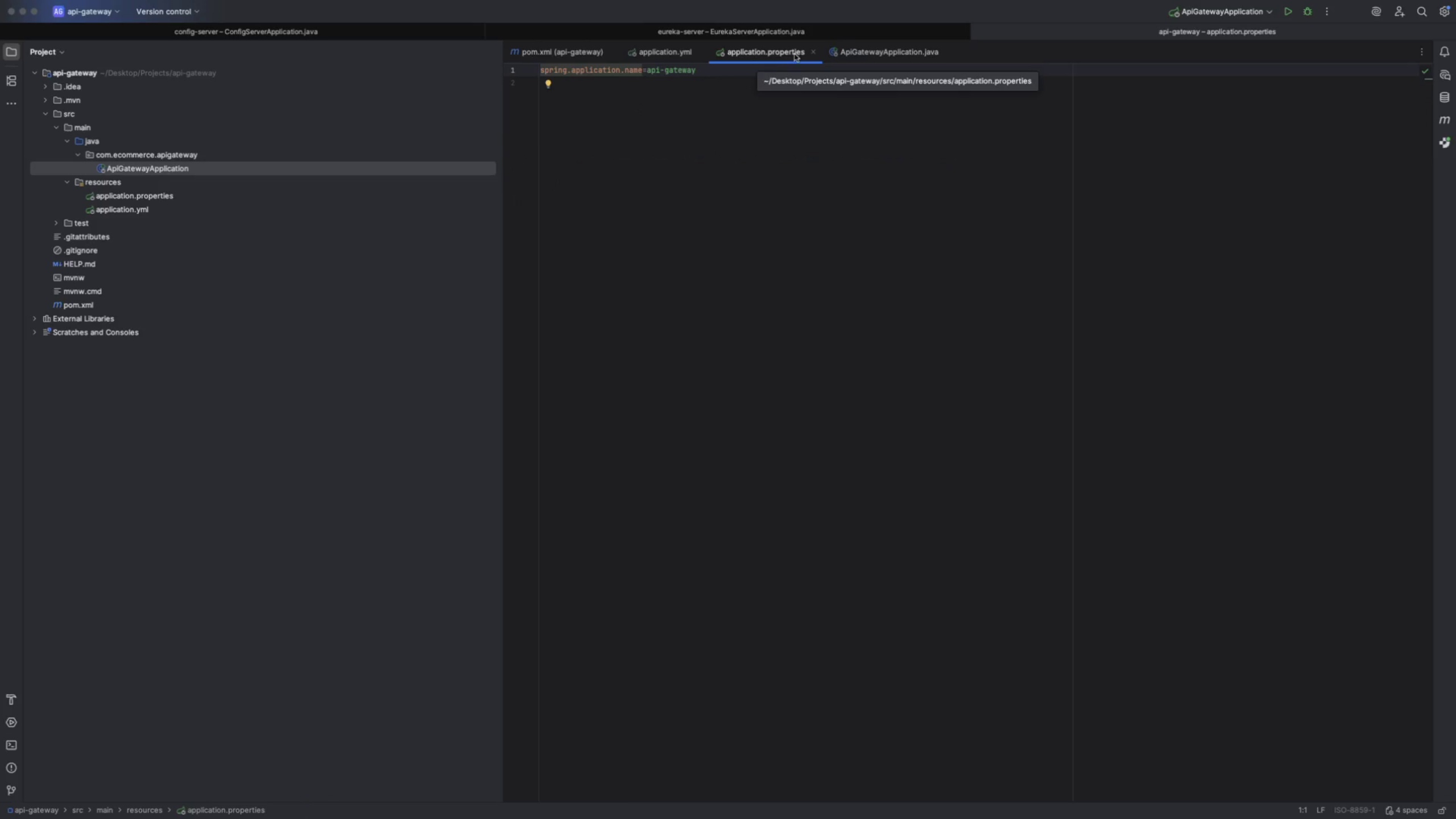 
left_click([814, 52])
 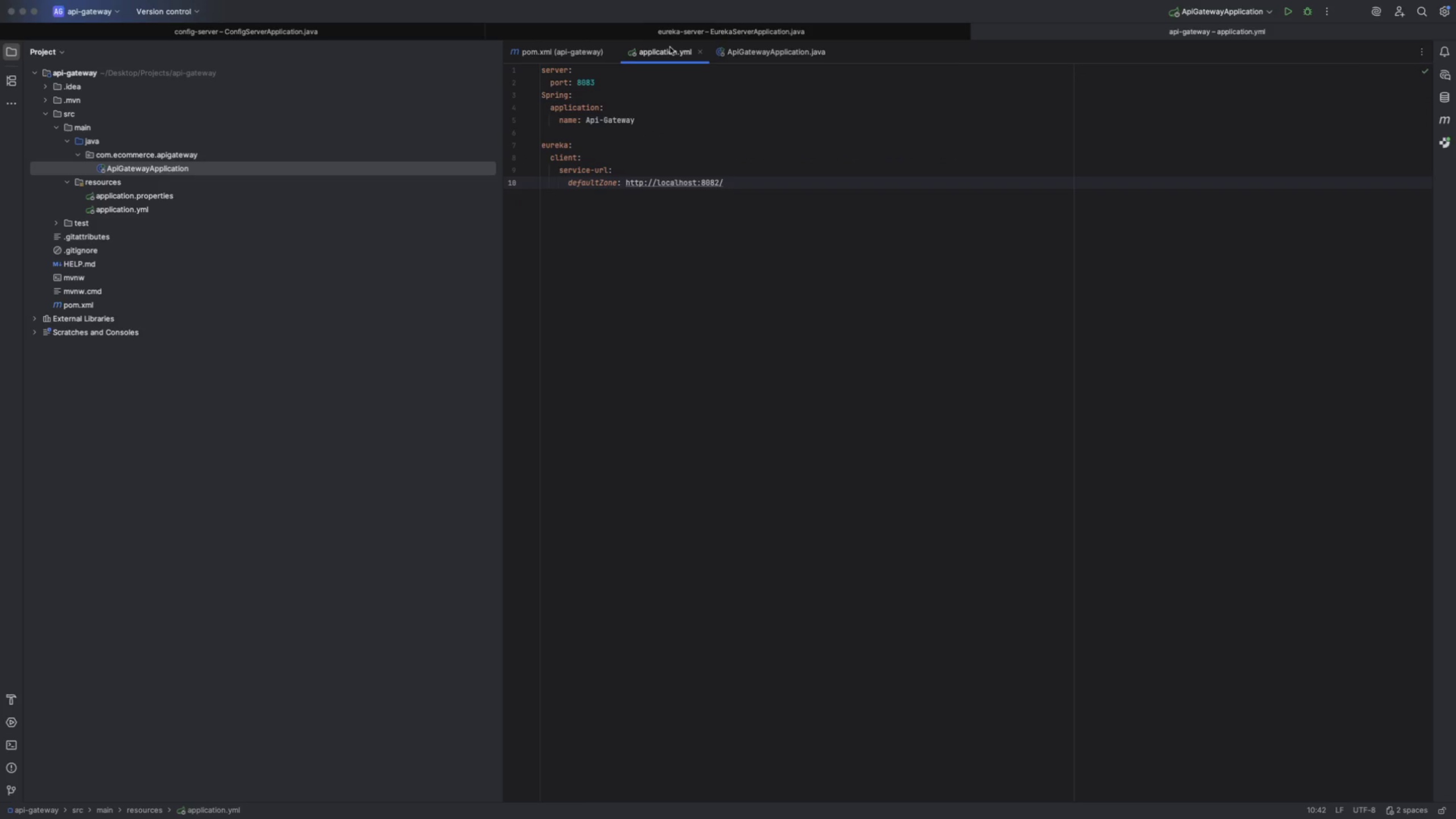 
left_click([670, 47])
 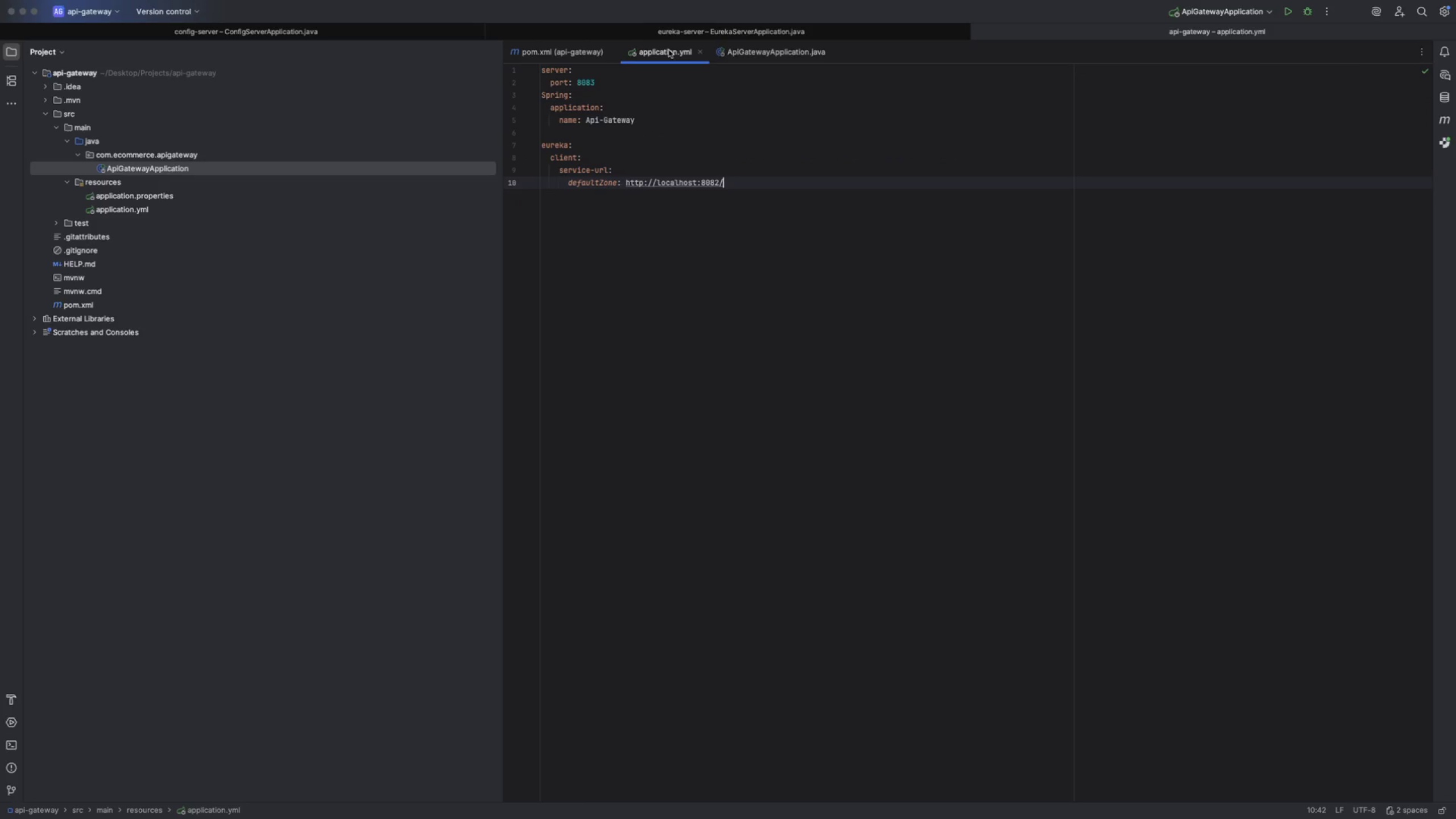 
left_click([669, 50])
 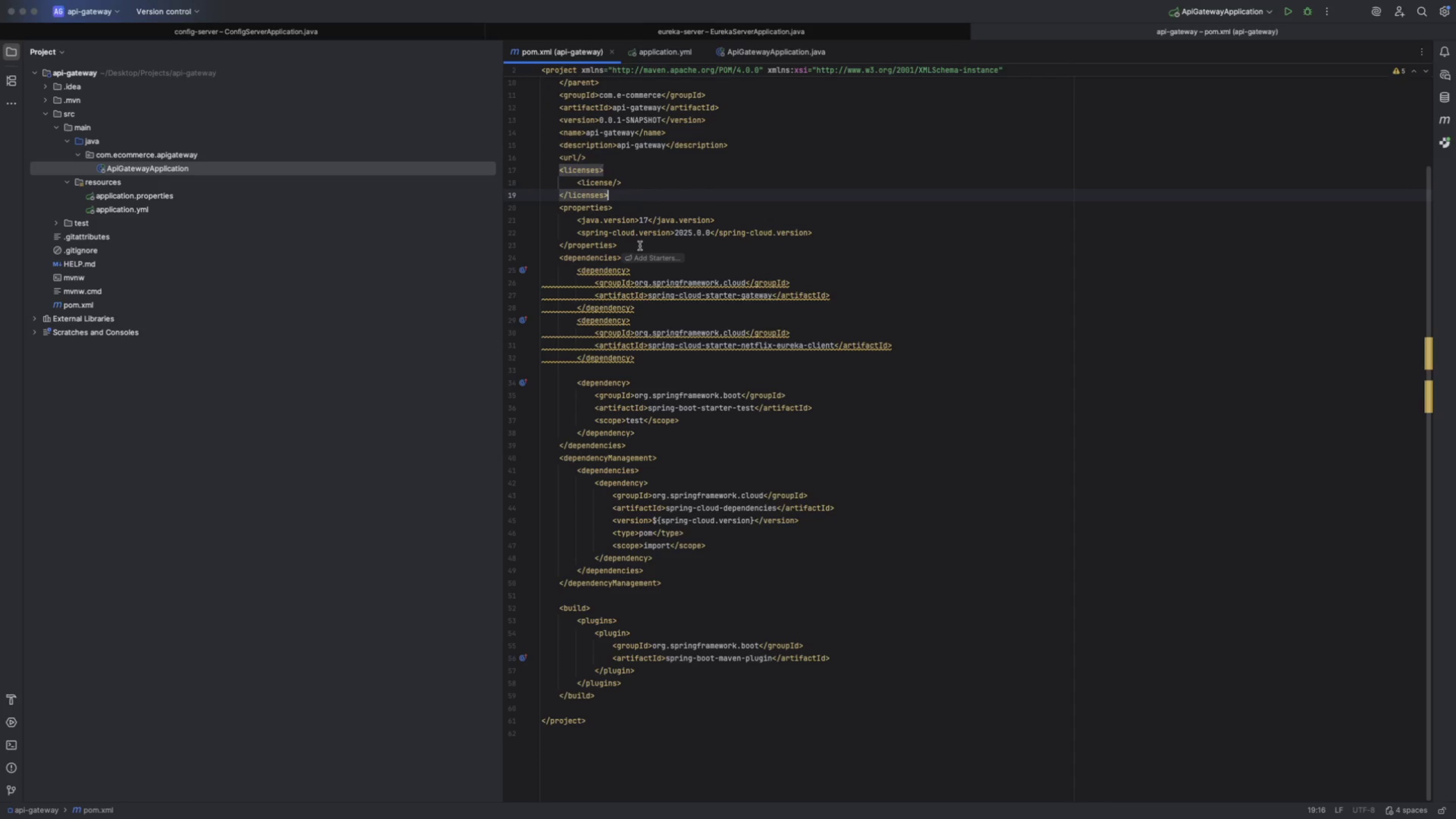 
mouse_move([811, 303])
 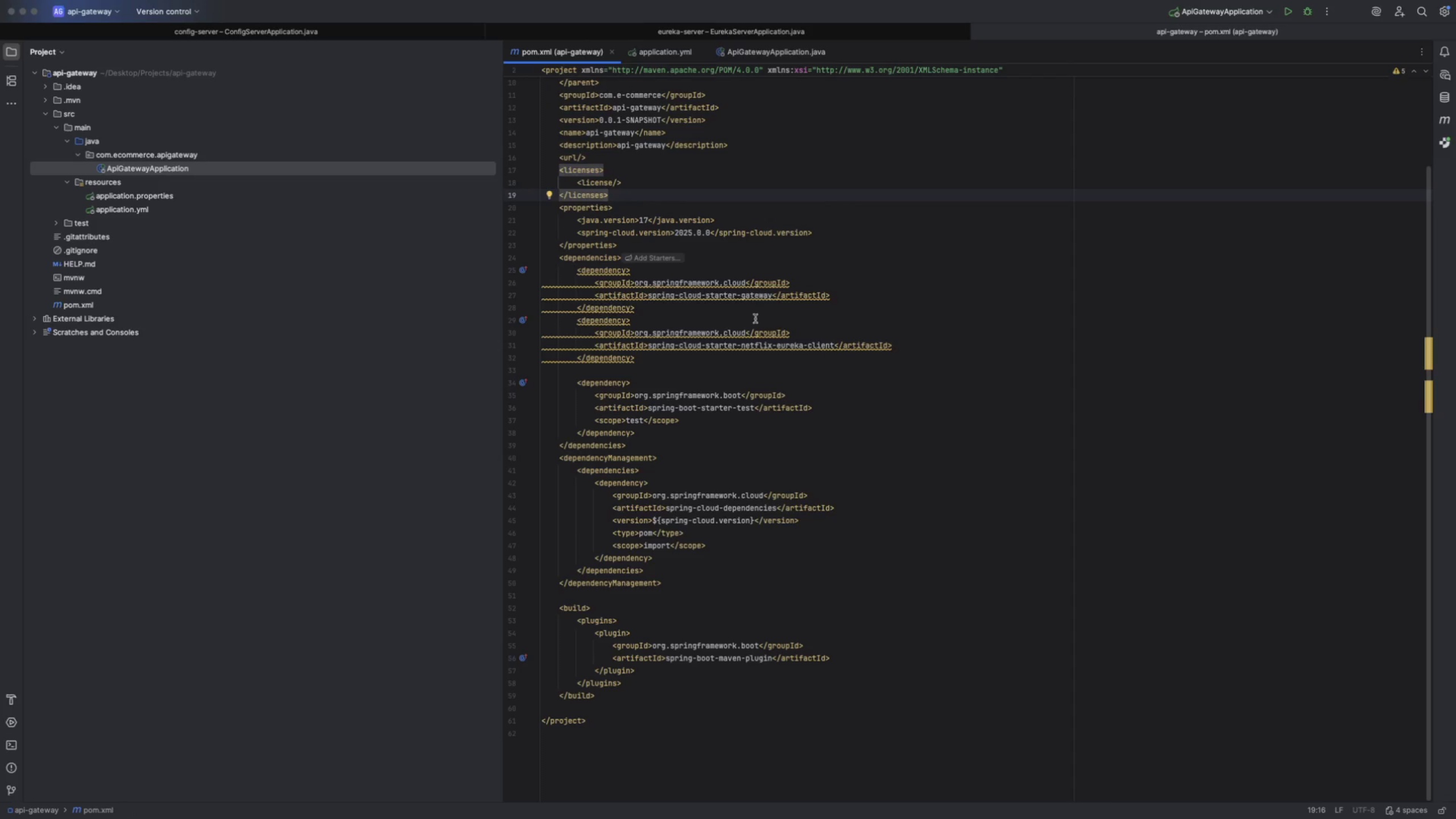 
mouse_move([755, 337])
 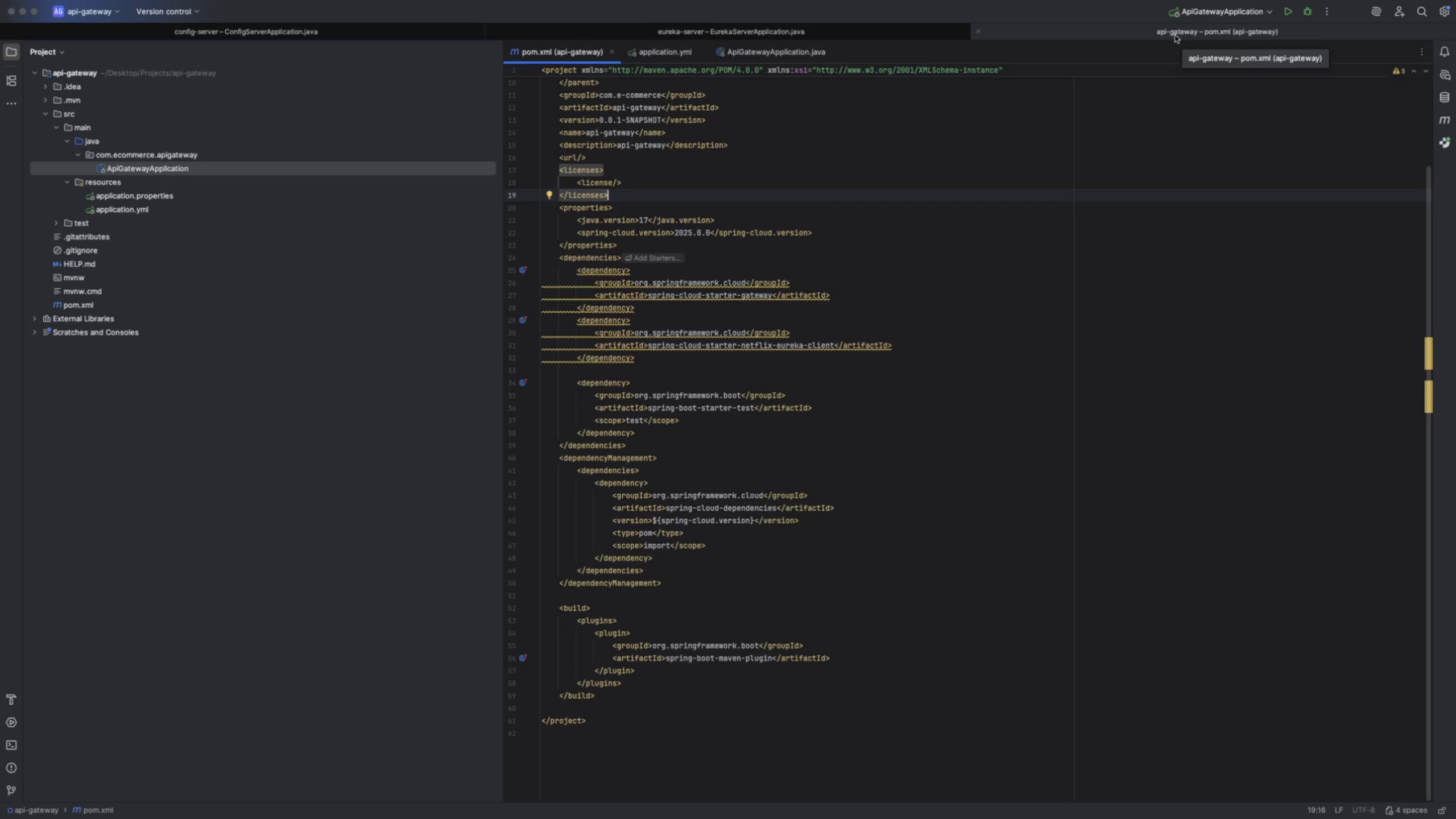 
wait(5.31)
 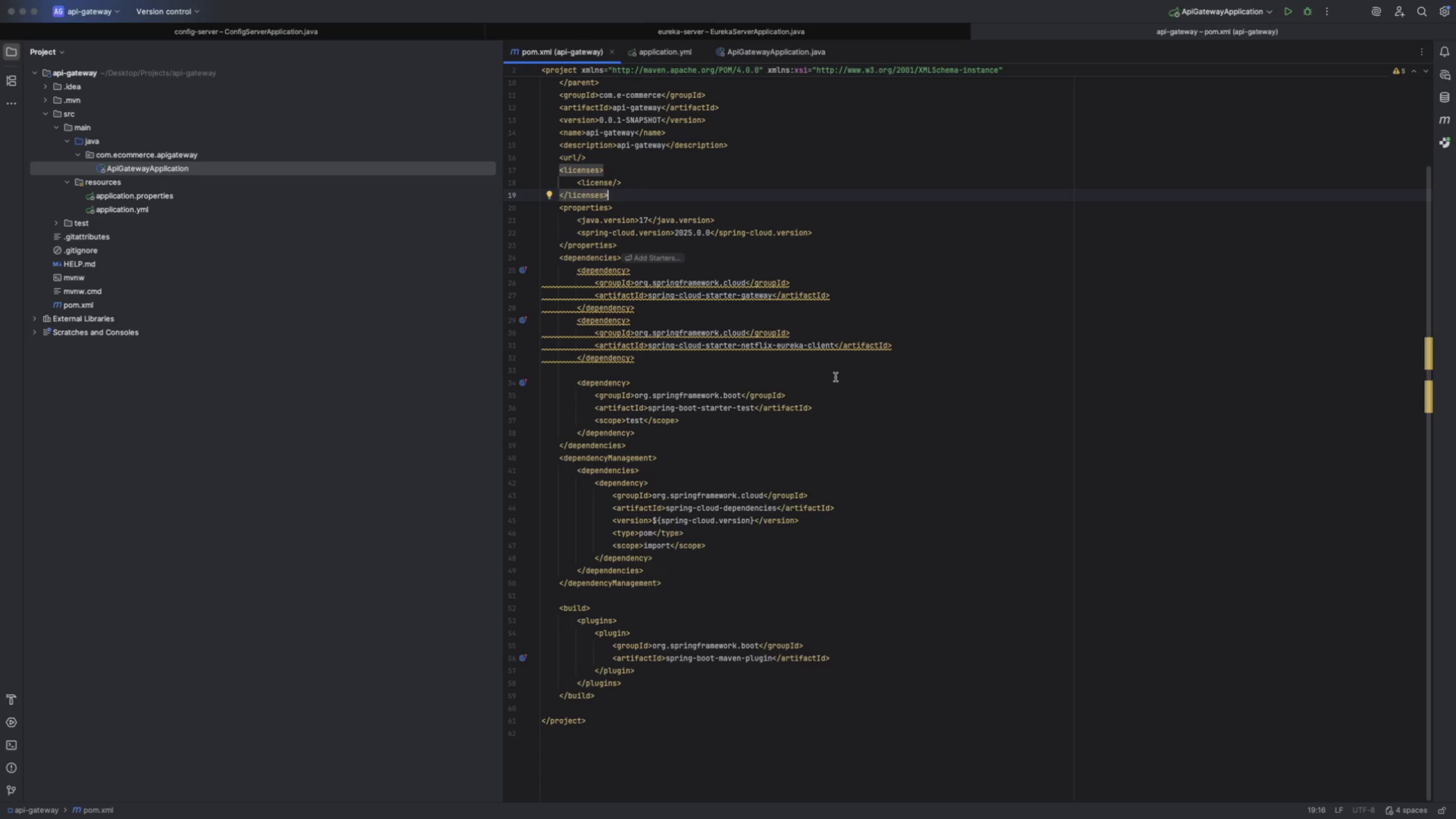 
left_click([646, 29])
 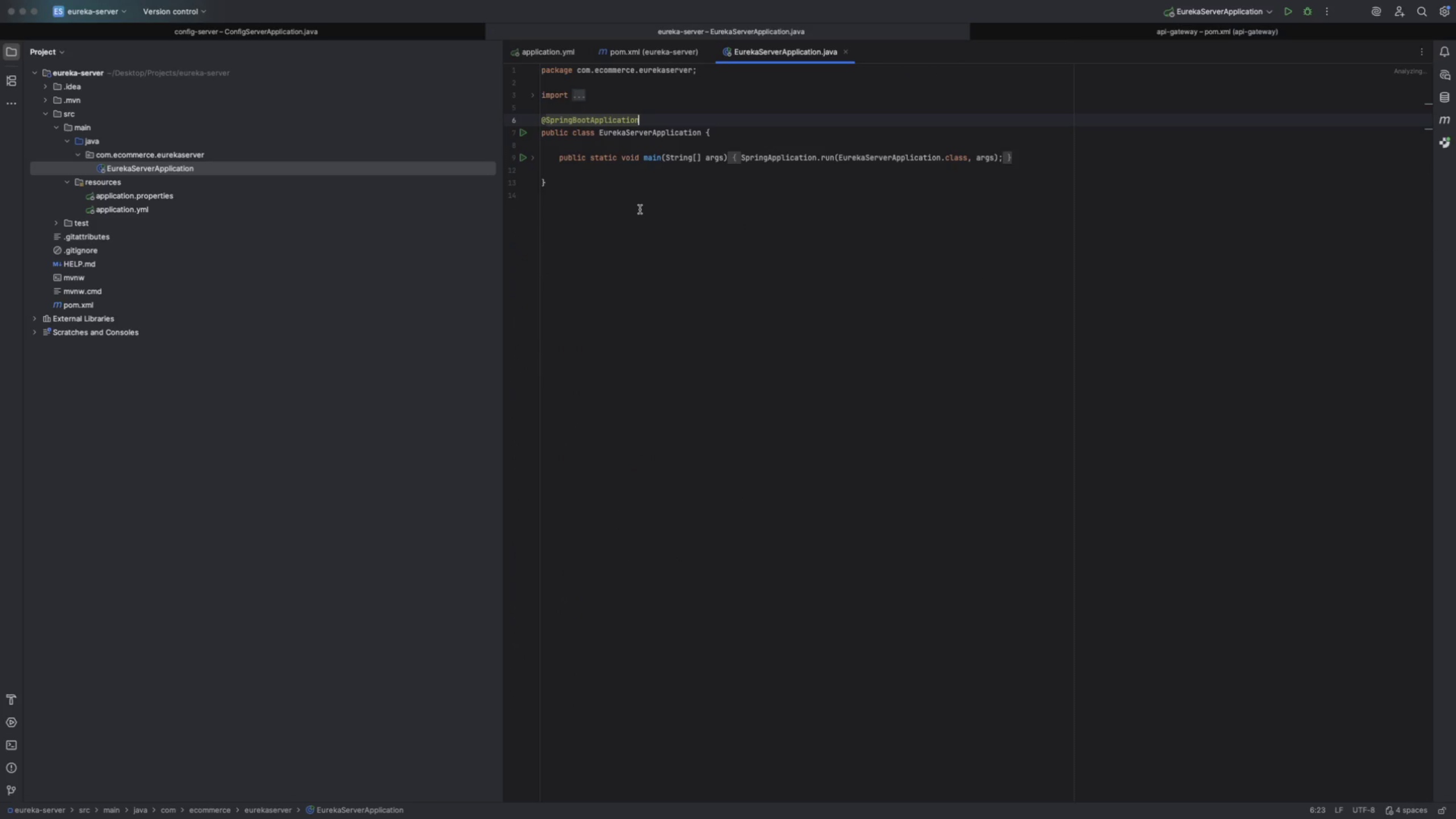 
wait(6.17)
 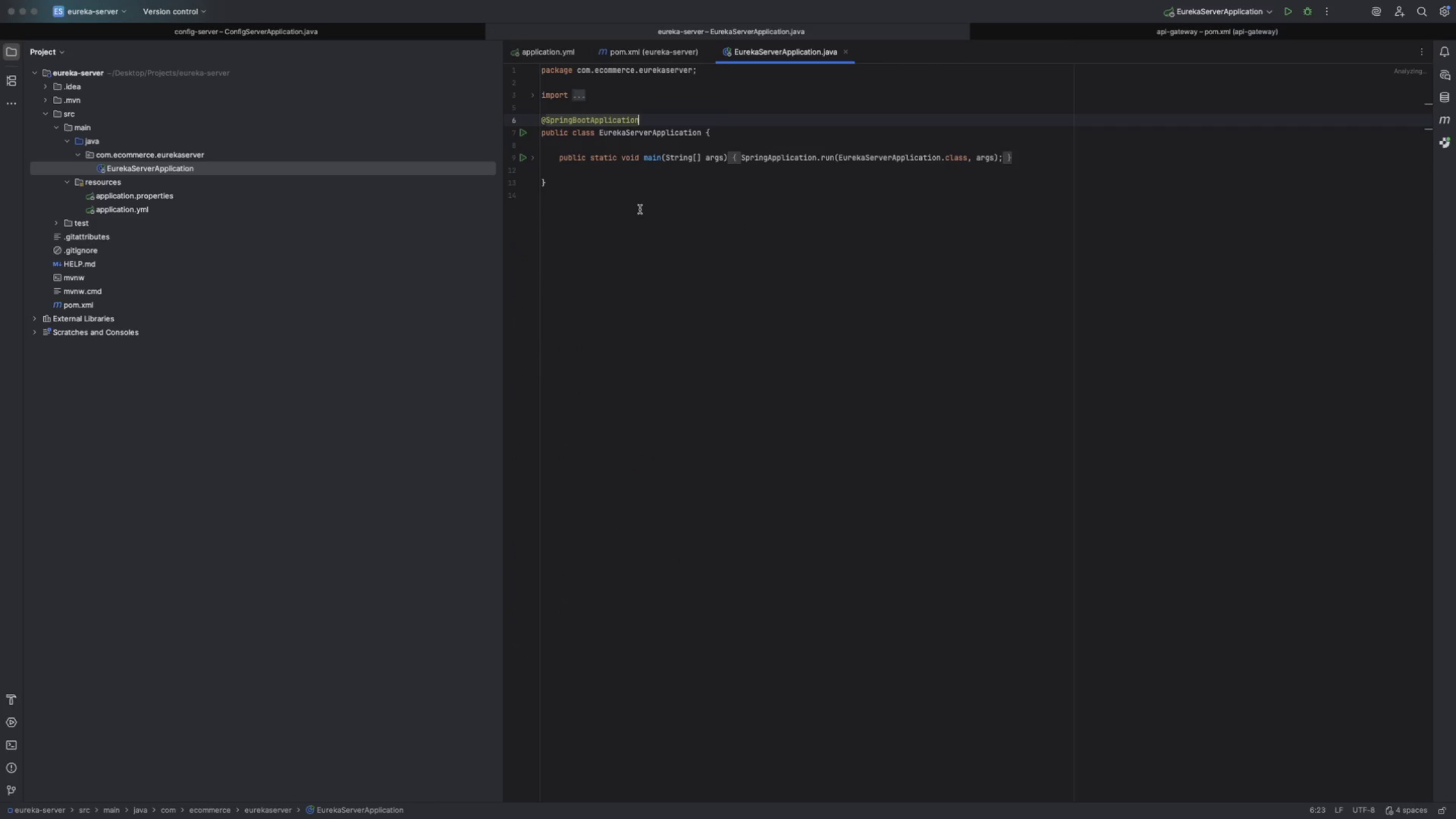 
key(Enter)
 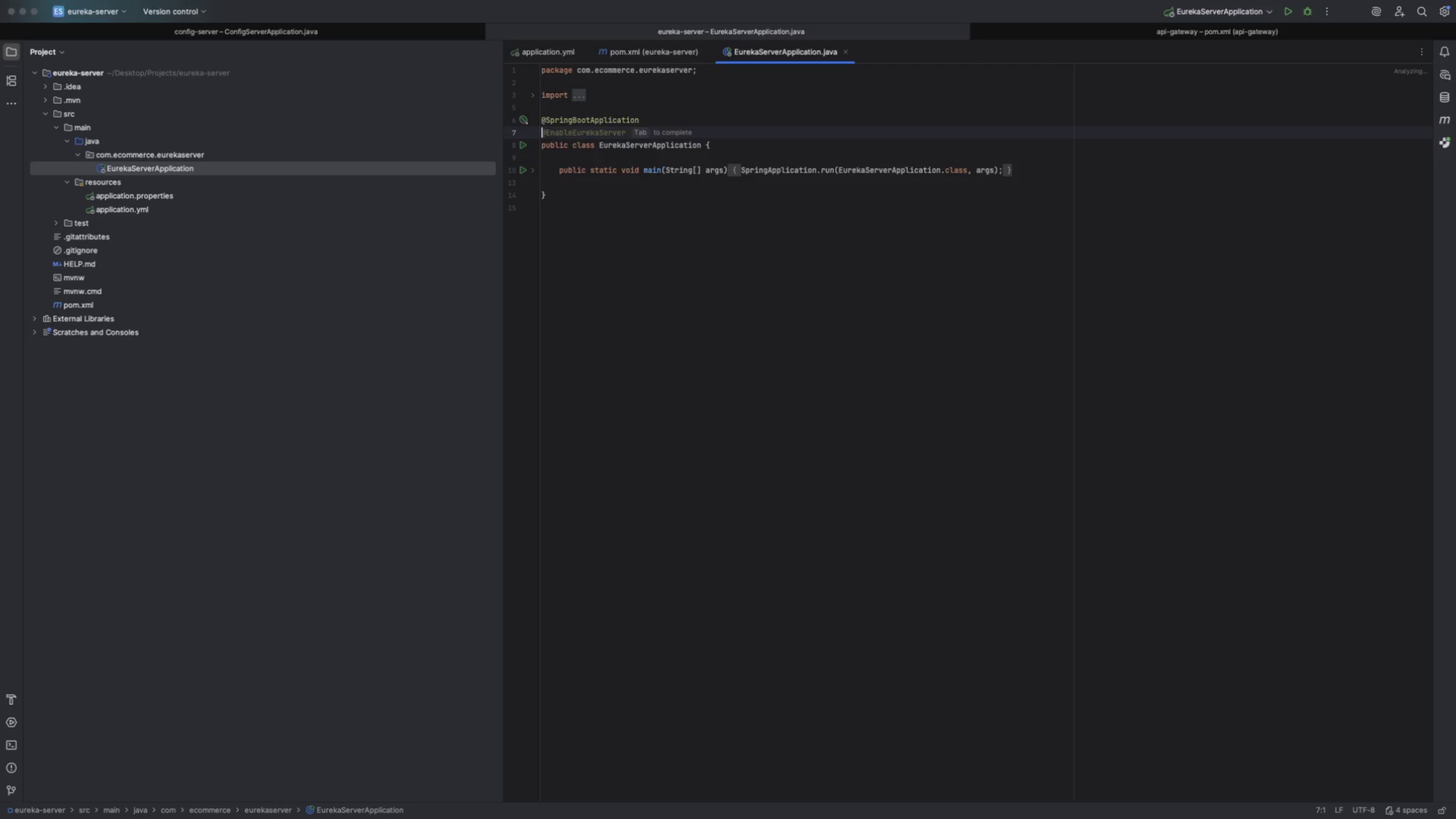 
key(Shift+3)
 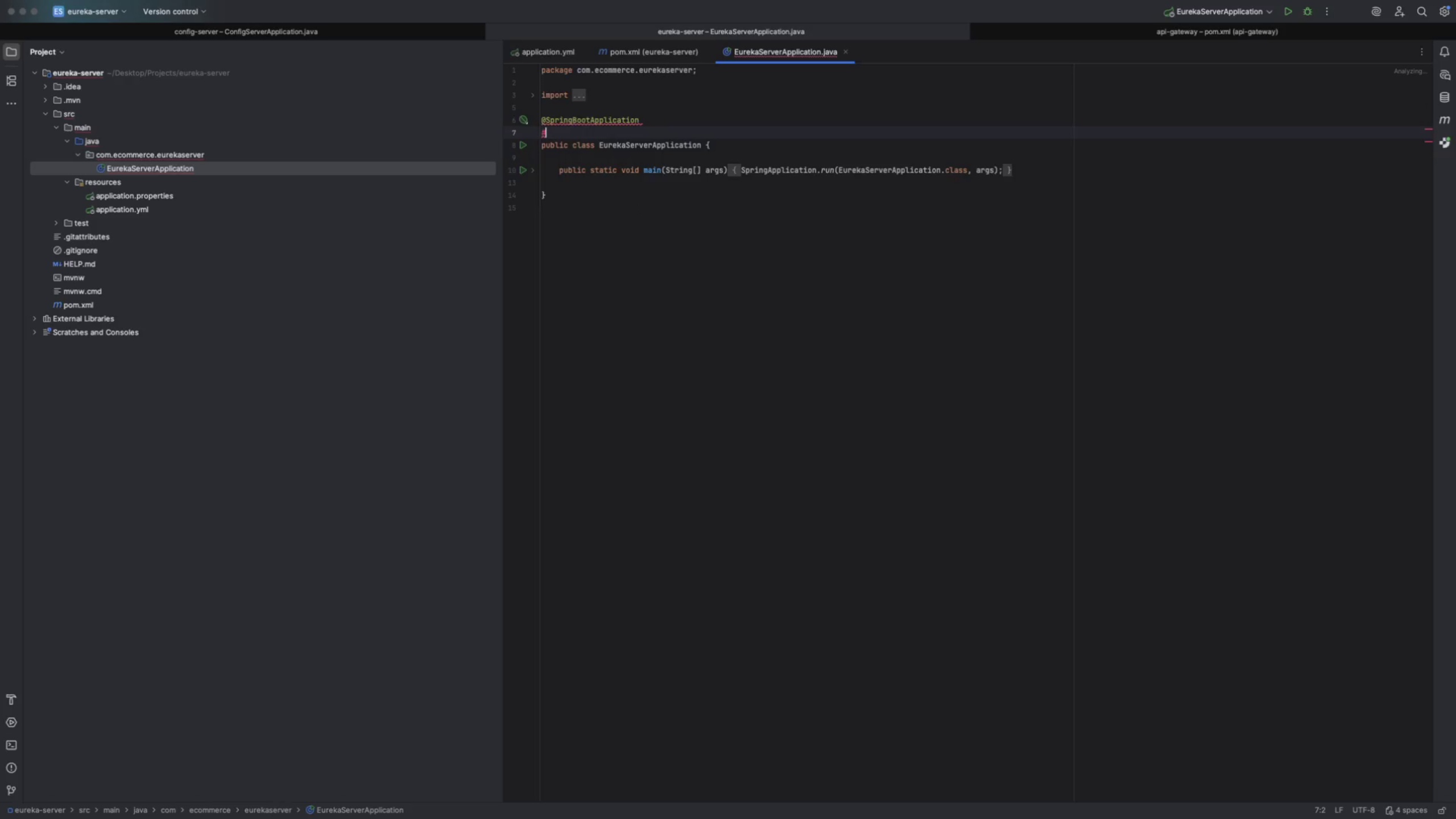 
key(Backspace)
 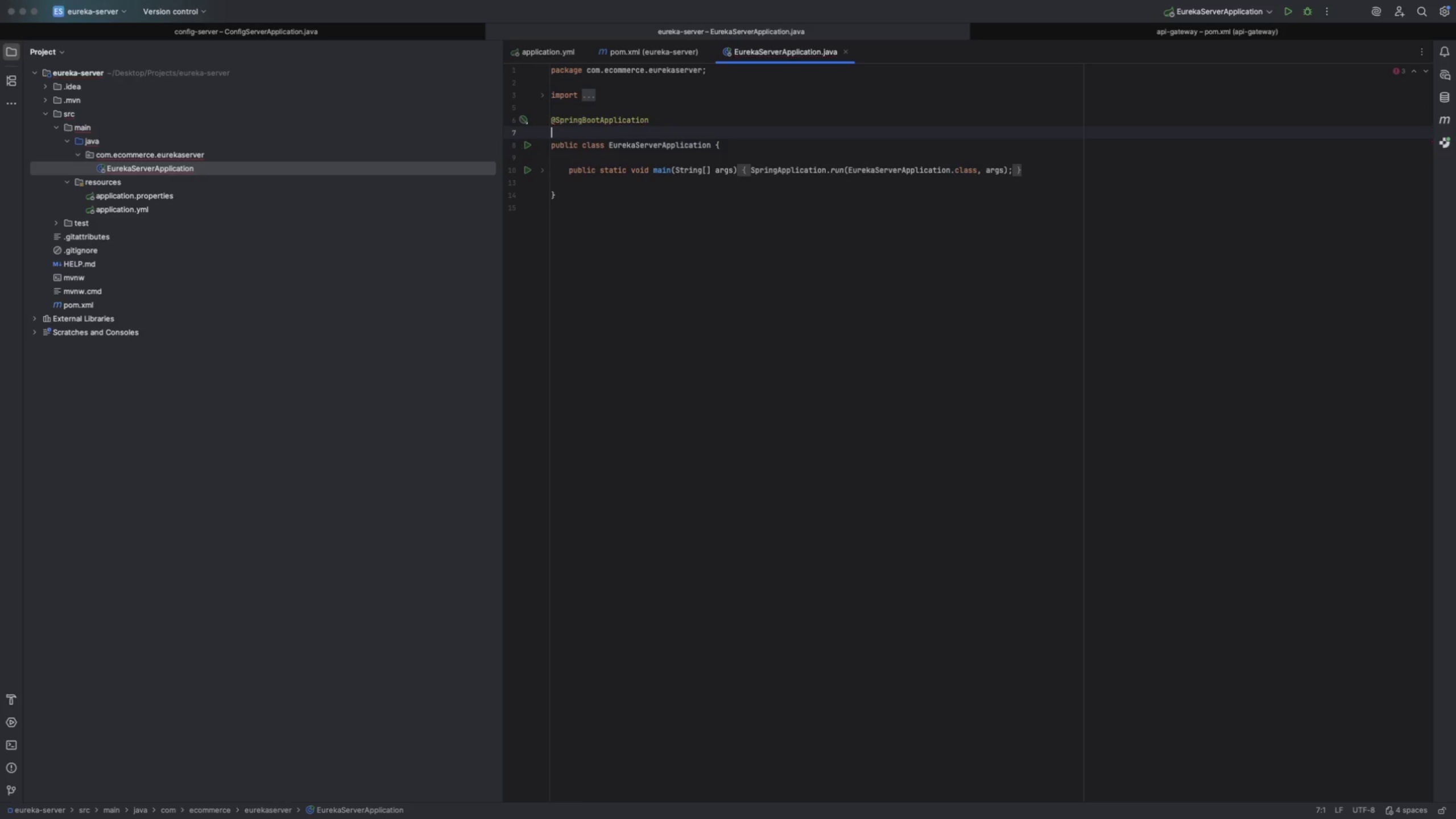 
key(Shift+2)
 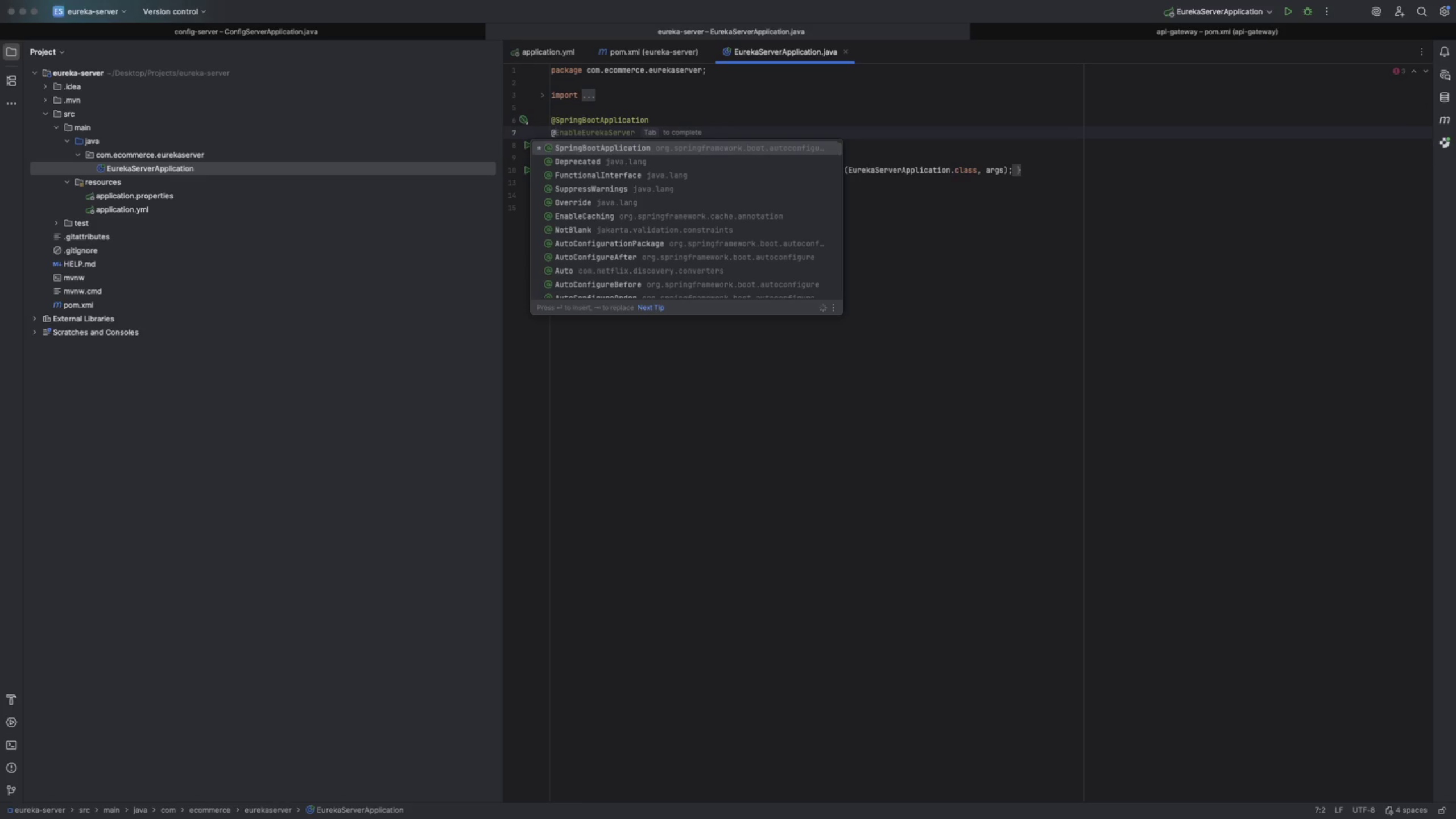 
key(Tab)
 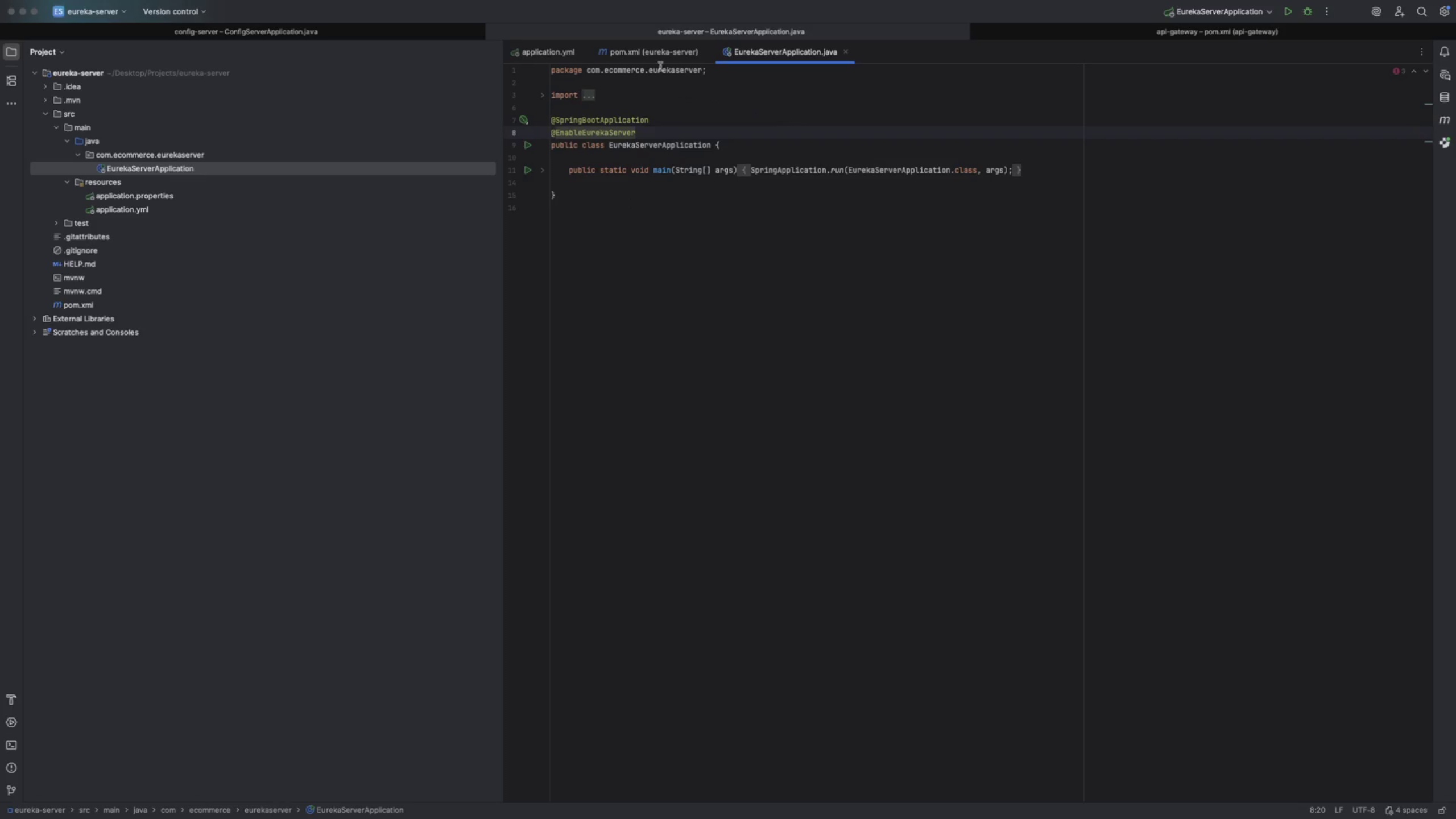 
left_click([660, 54])
 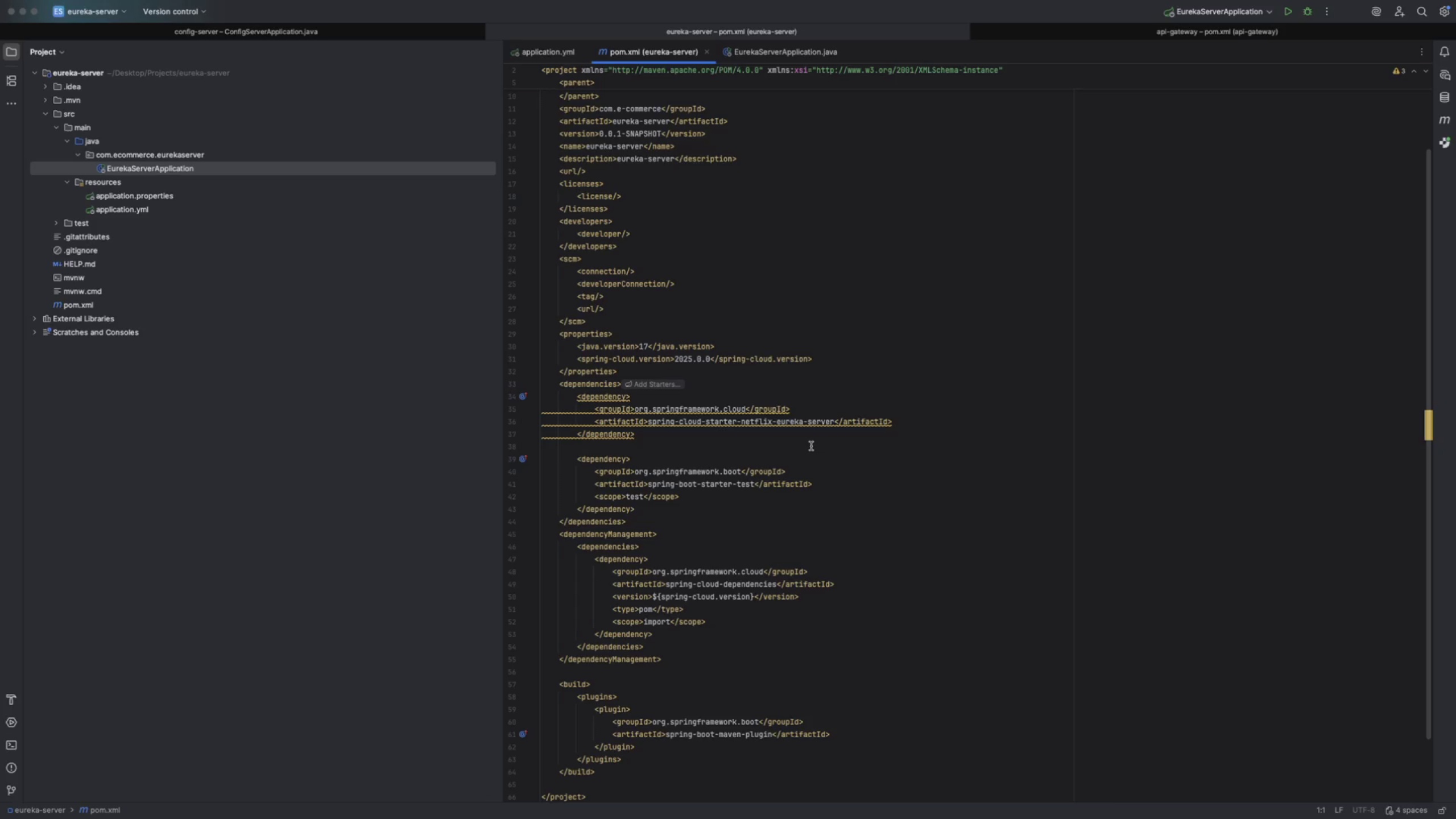 
wait(16.87)
 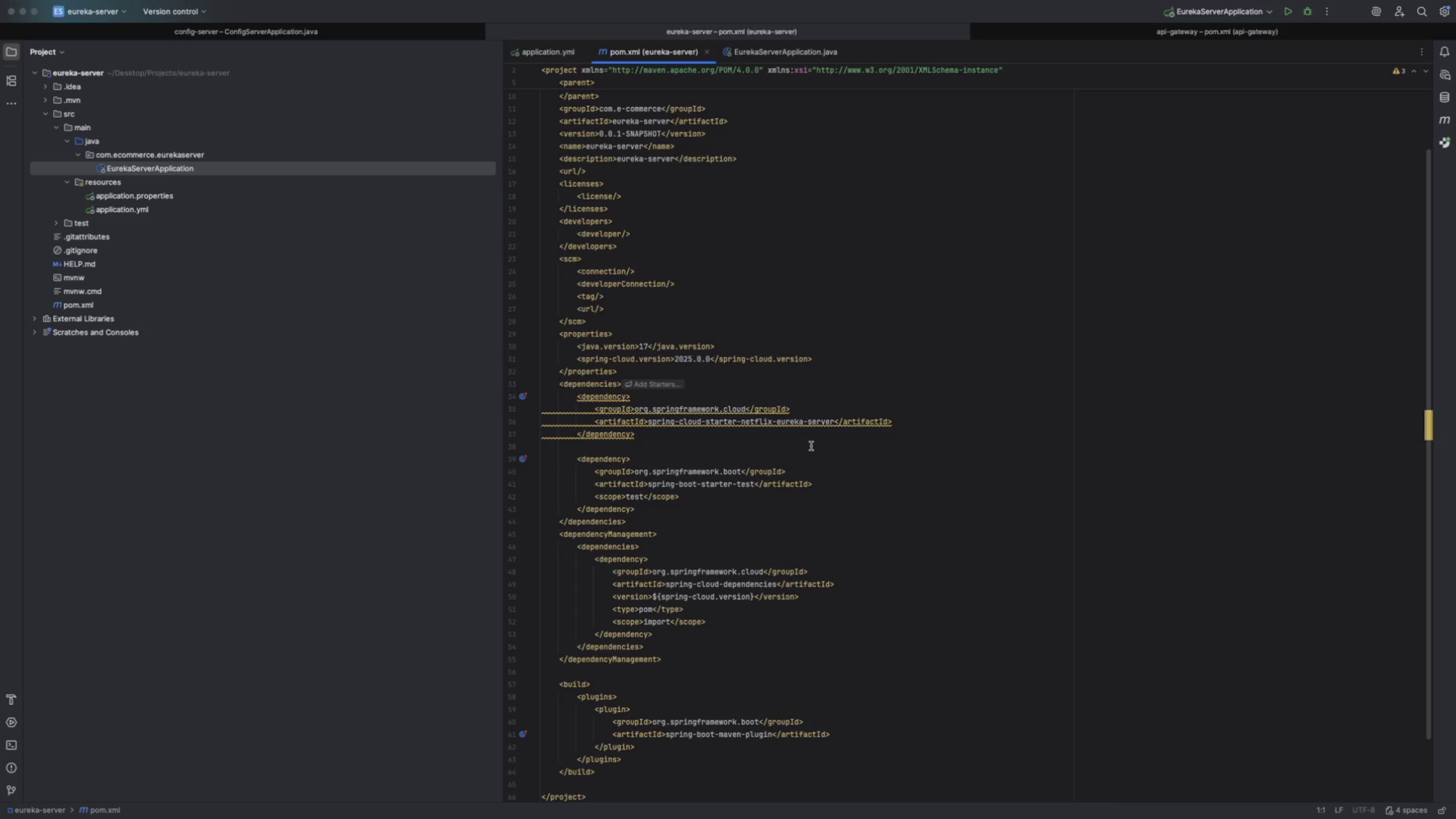 
left_click([246, 31])
 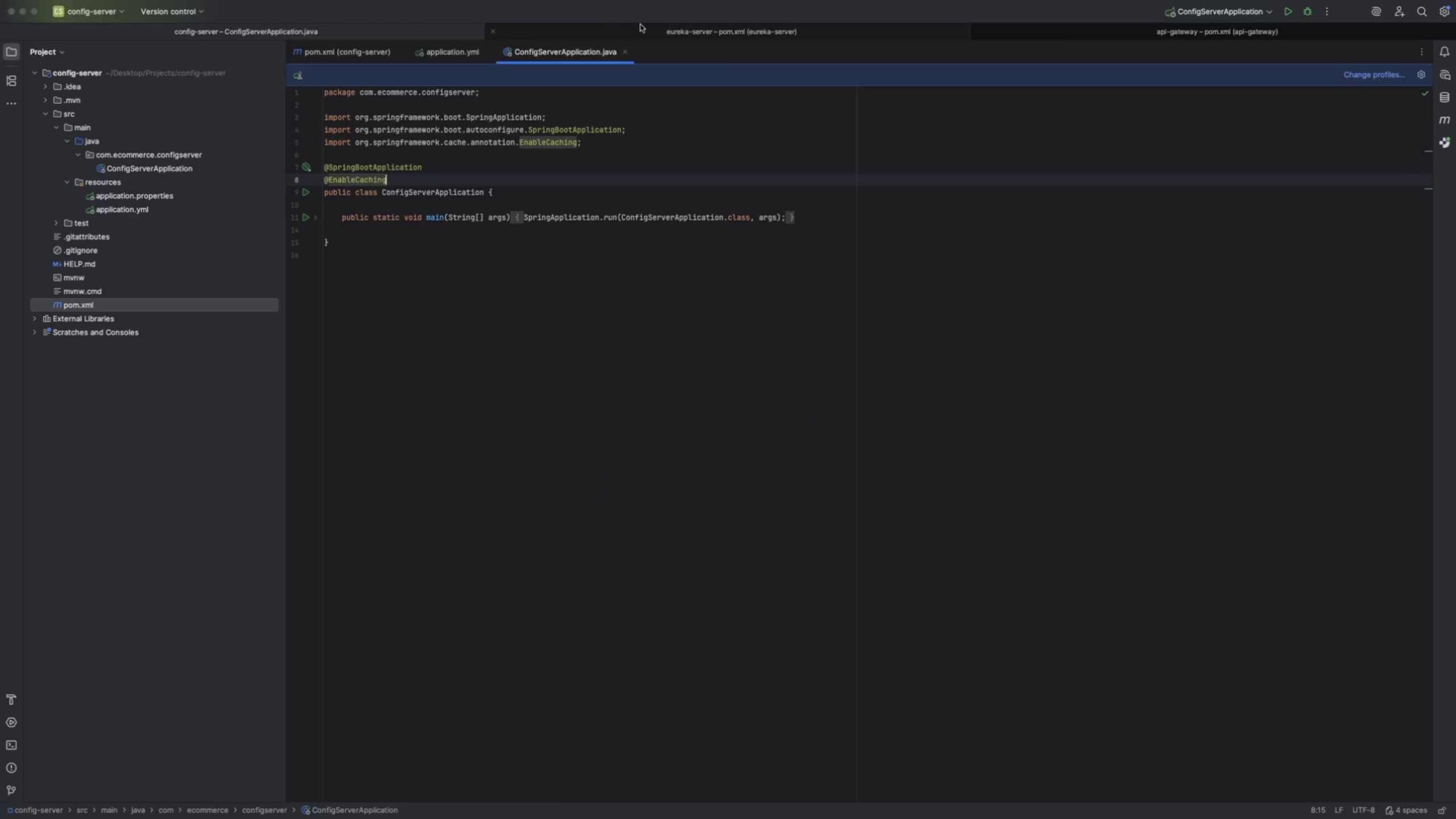 
left_click([624, 28])
 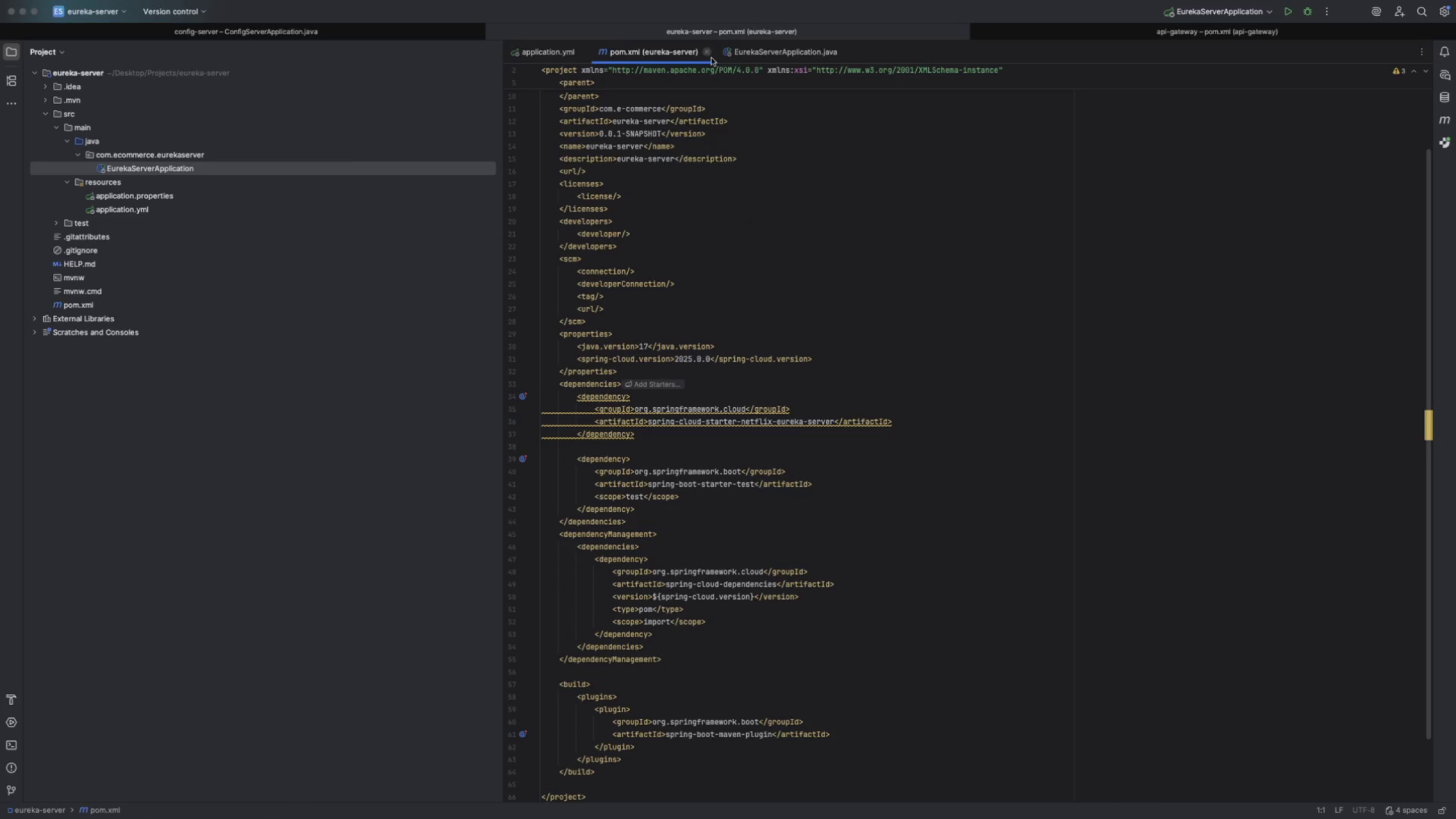 
left_click([763, 54])
 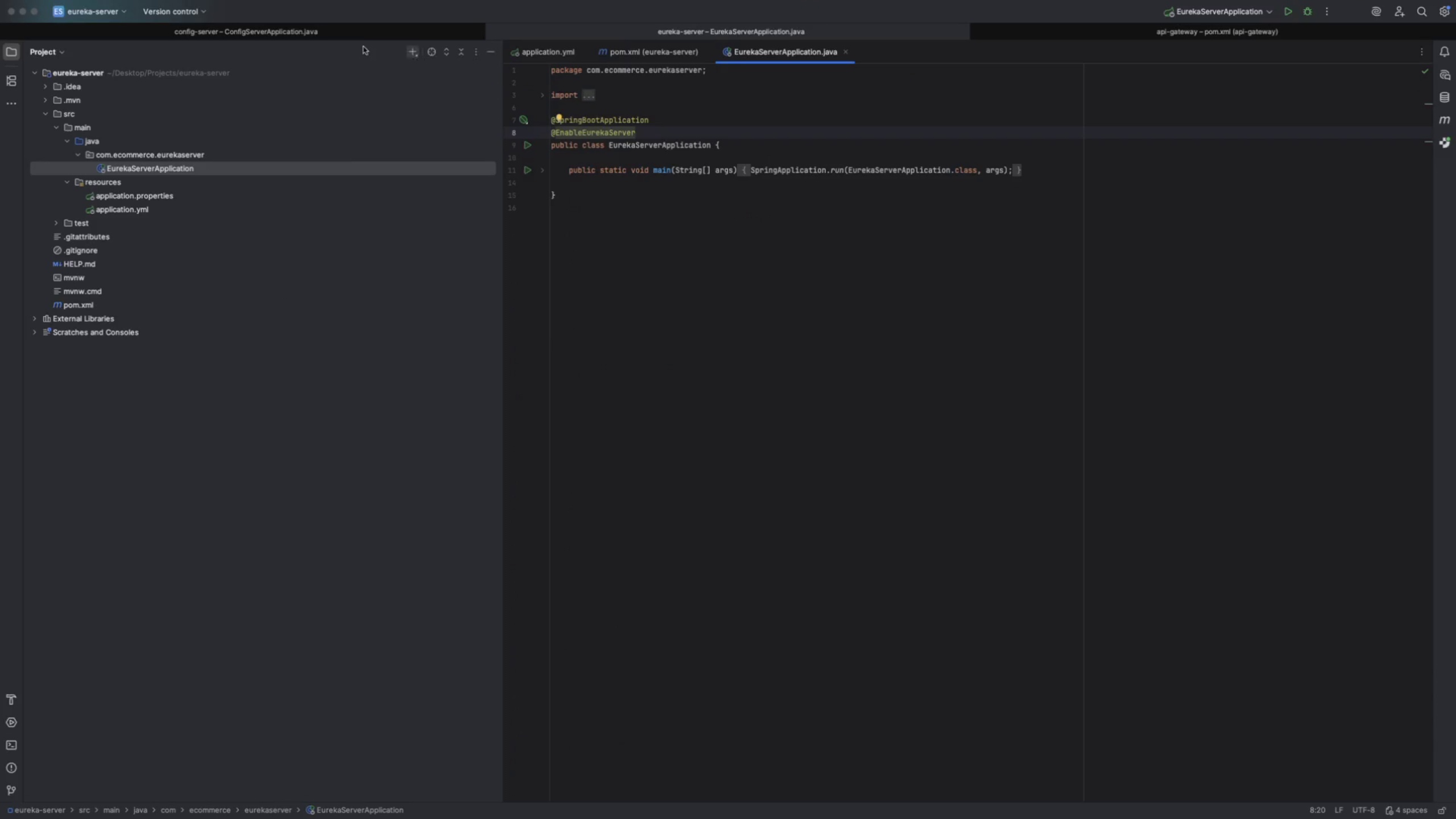 
left_click([339, 31])
 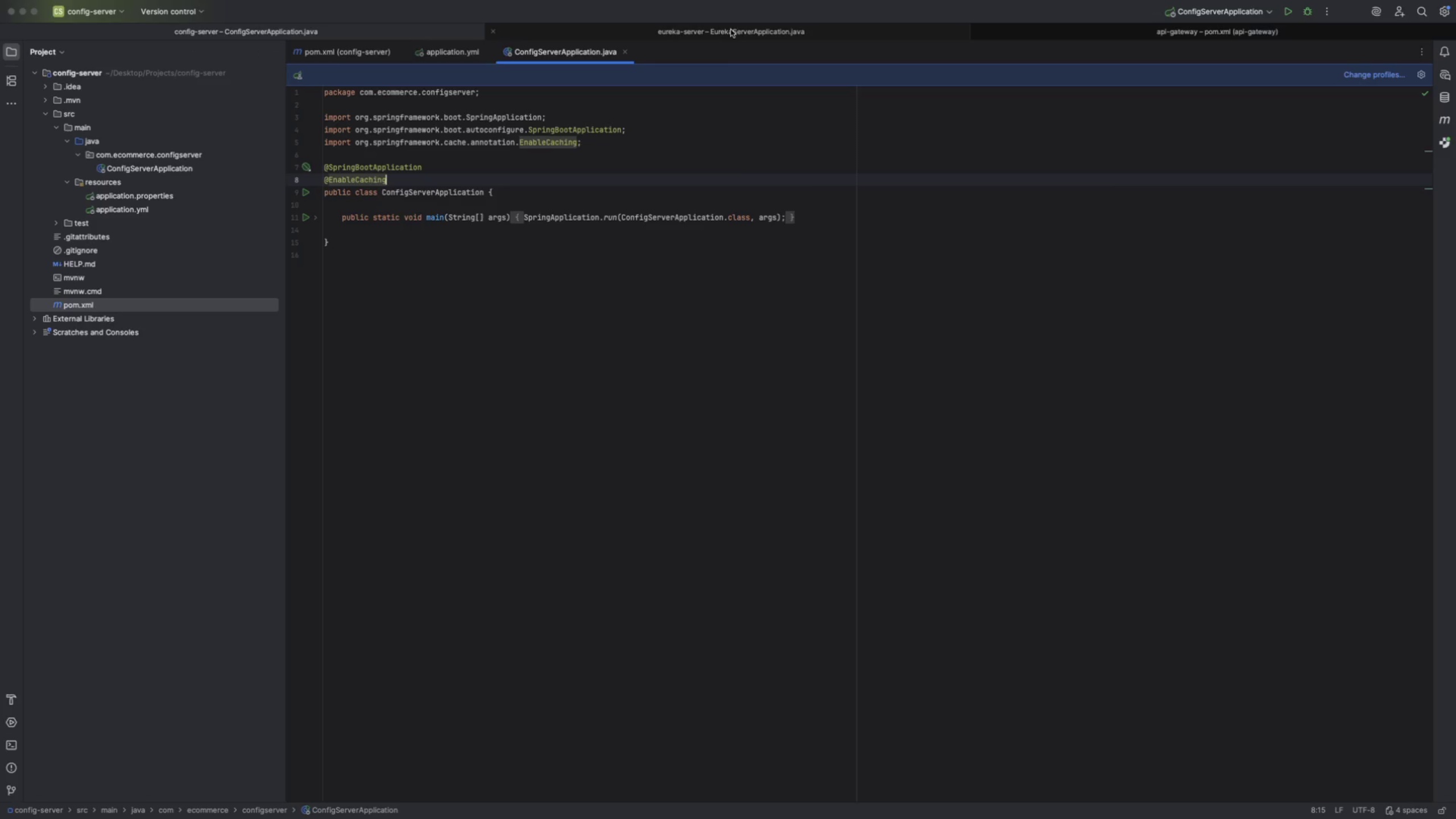 
left_click([731, 32])
 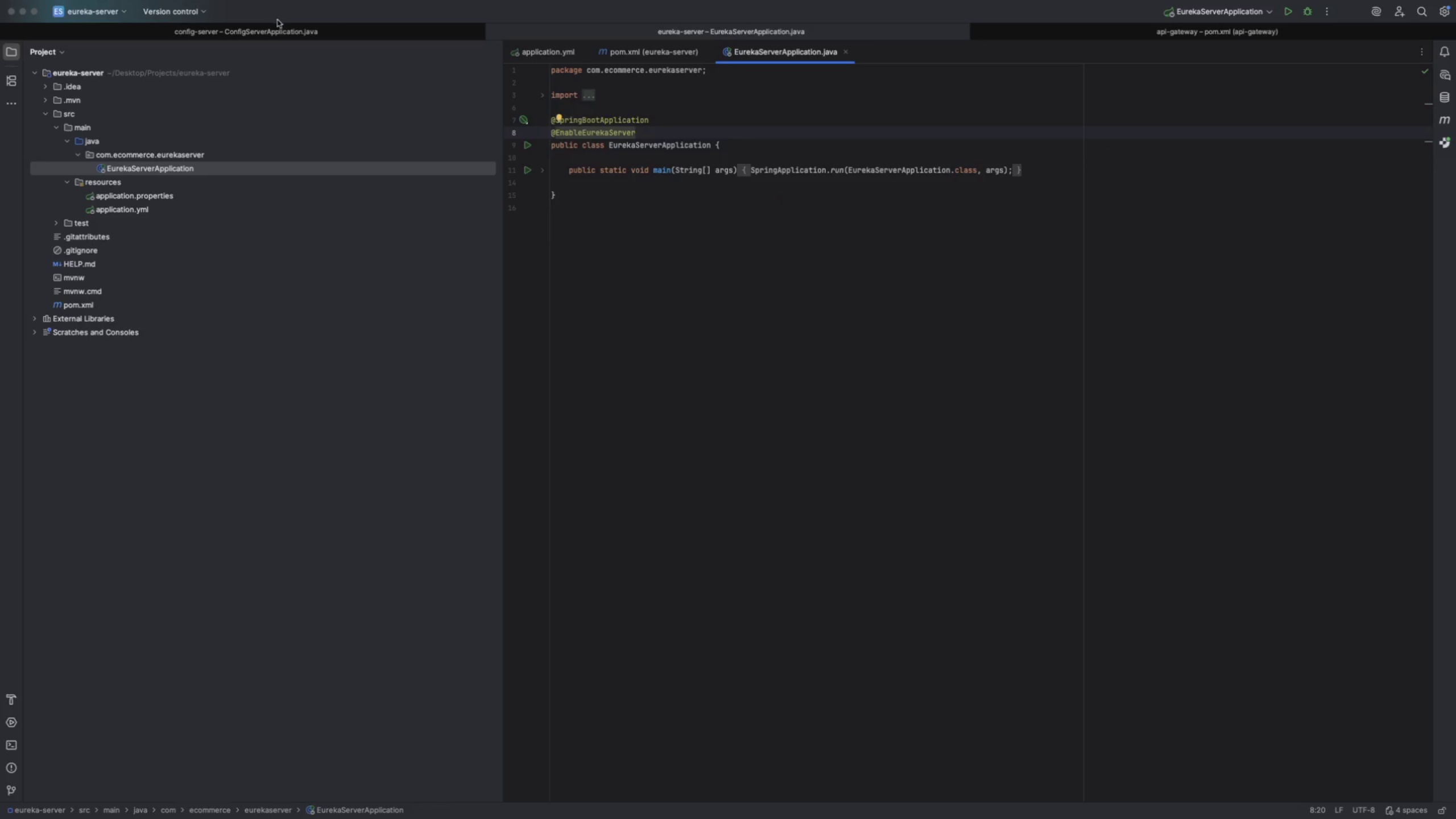 
left_click([278, 40])
 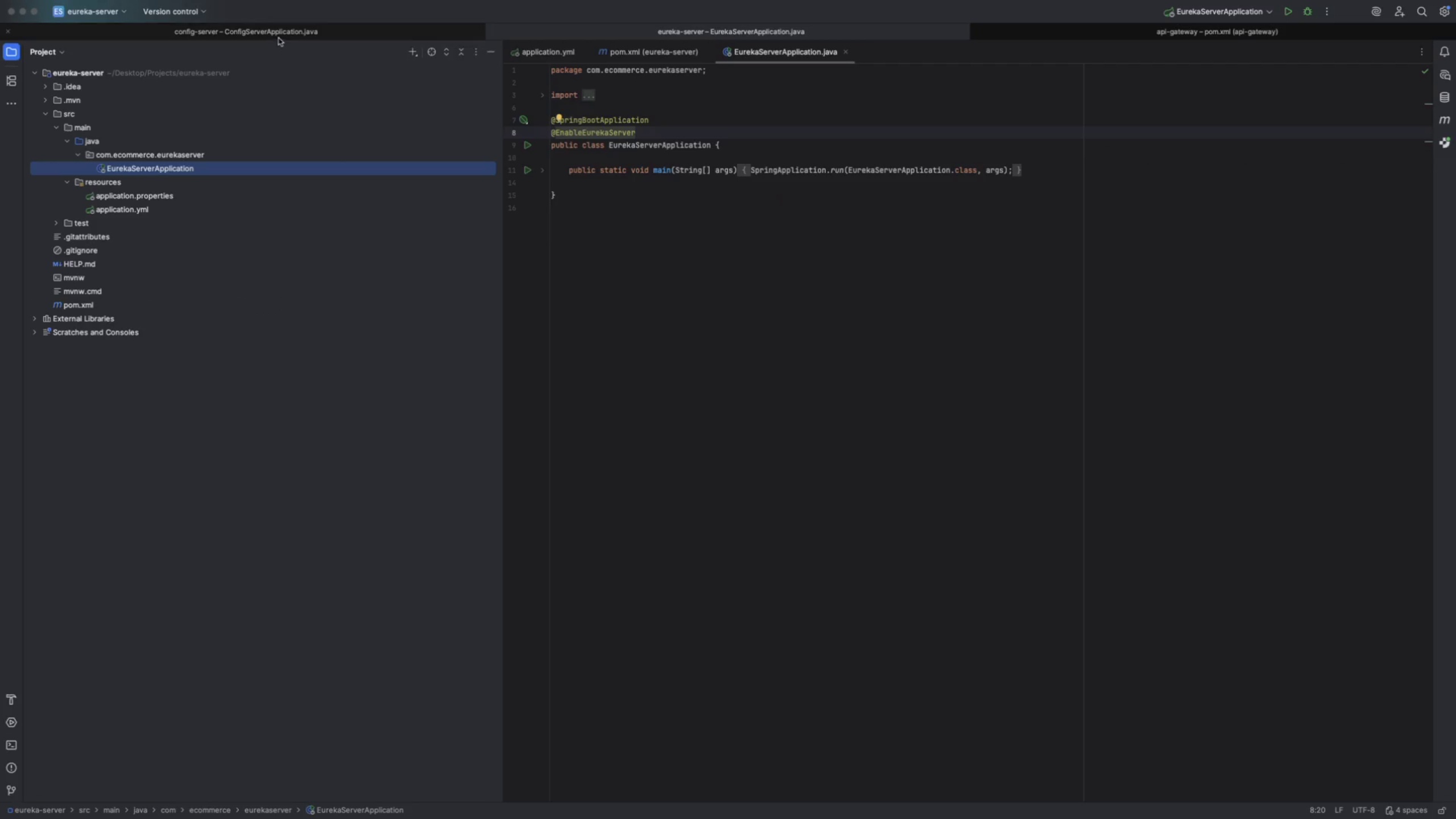 
left_click([280, 32])
 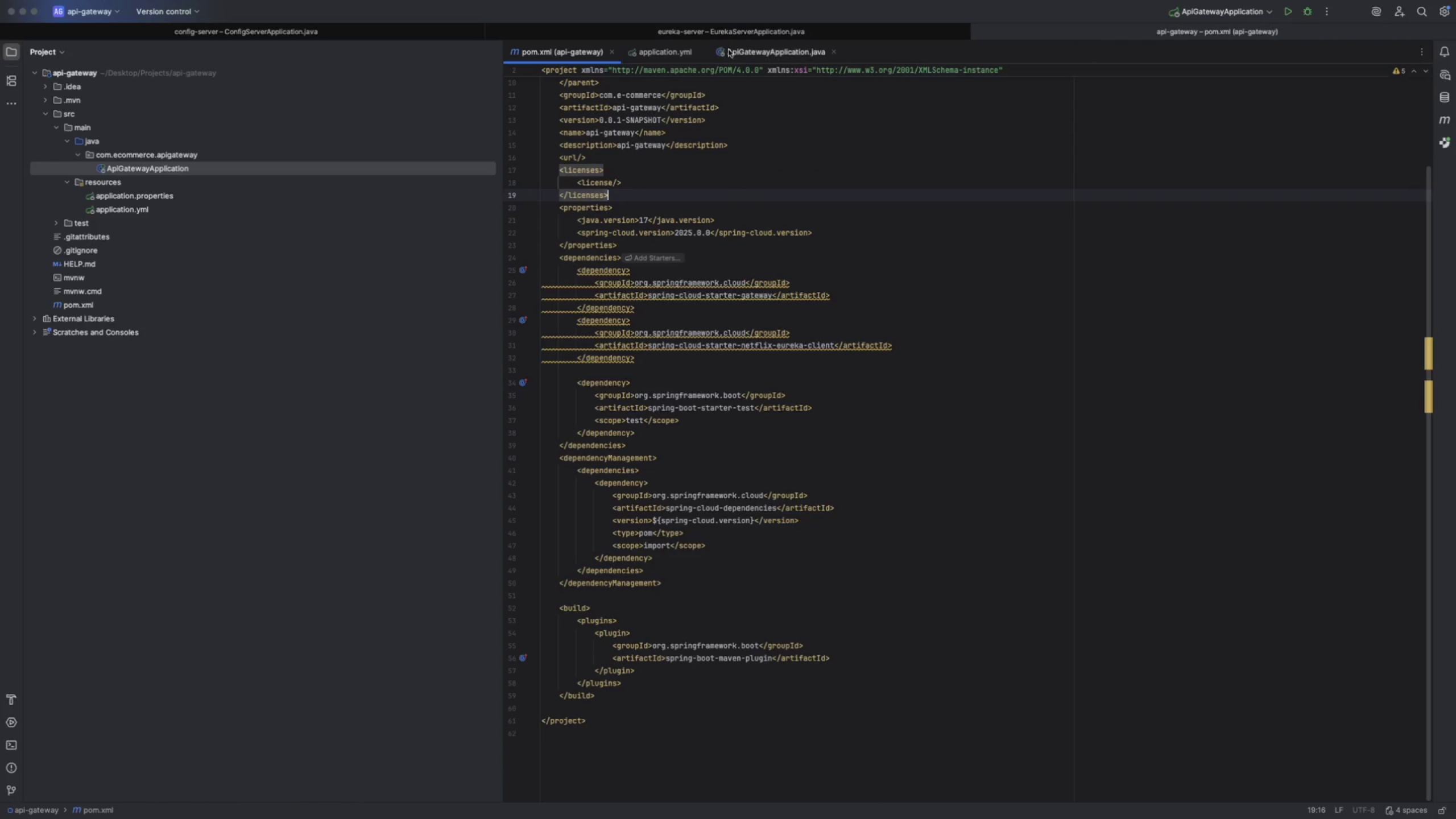 
left_click([253, 32])
 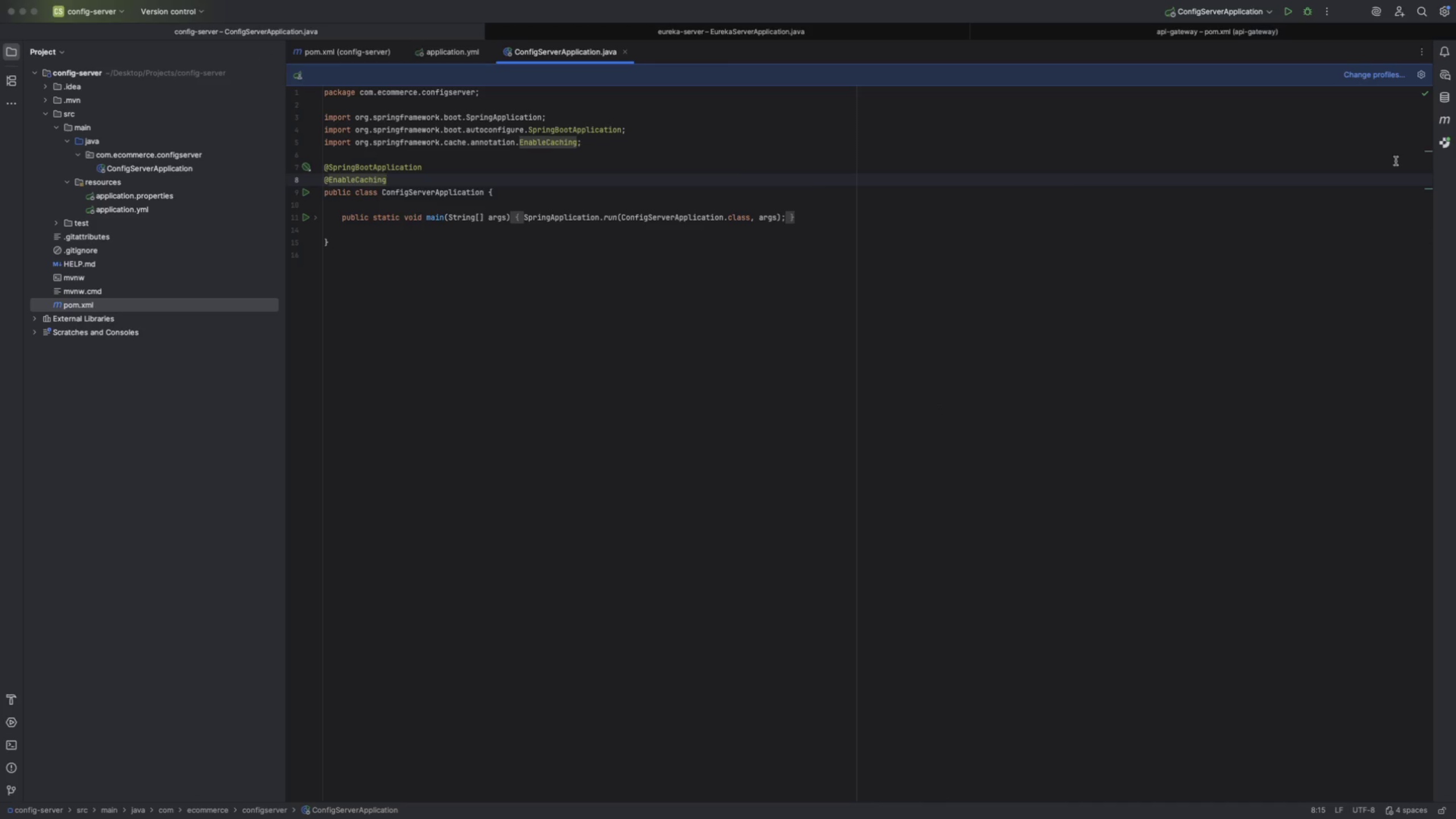 
wait(7.7)
 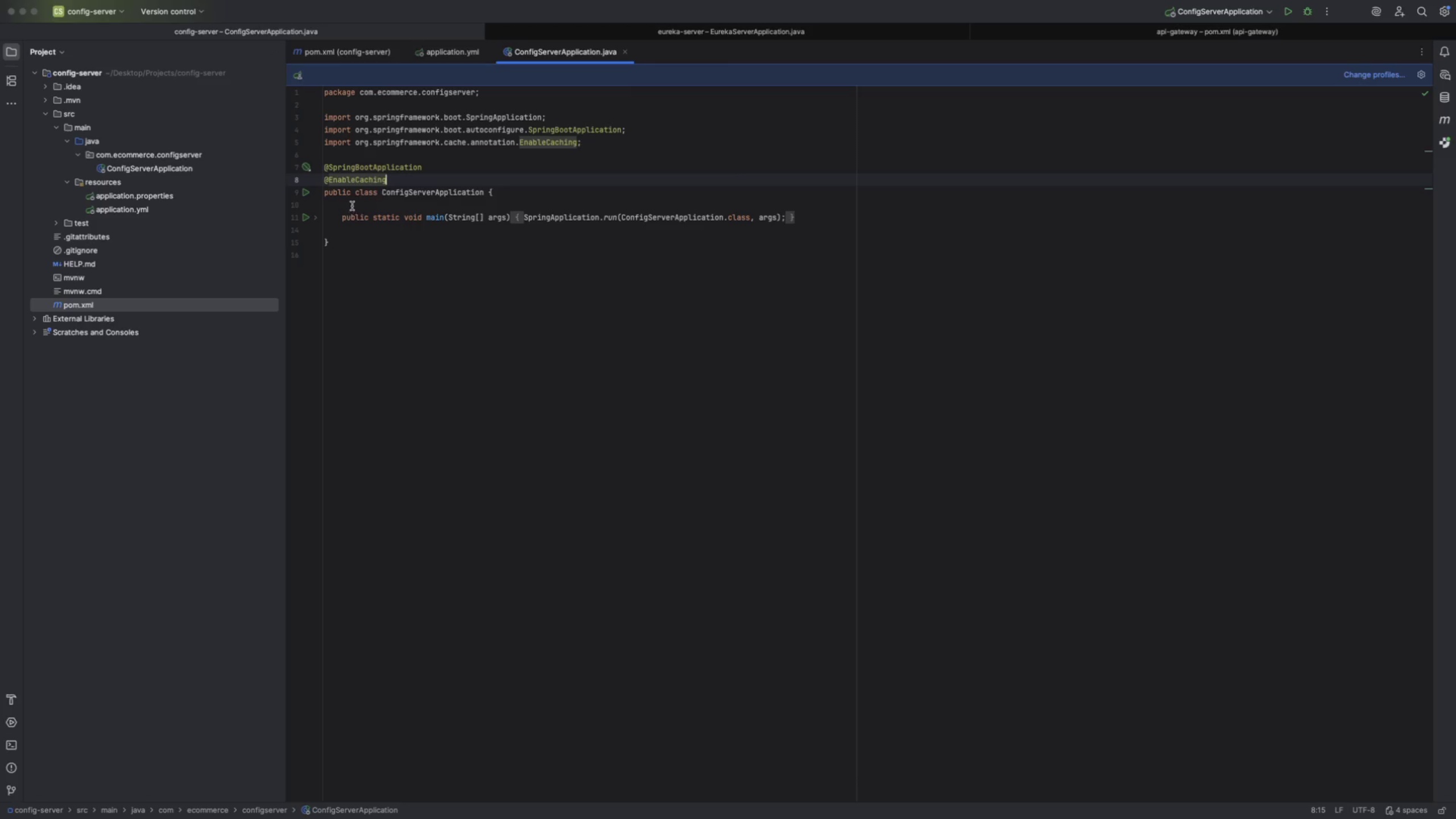 
left_click([1374, 76])
 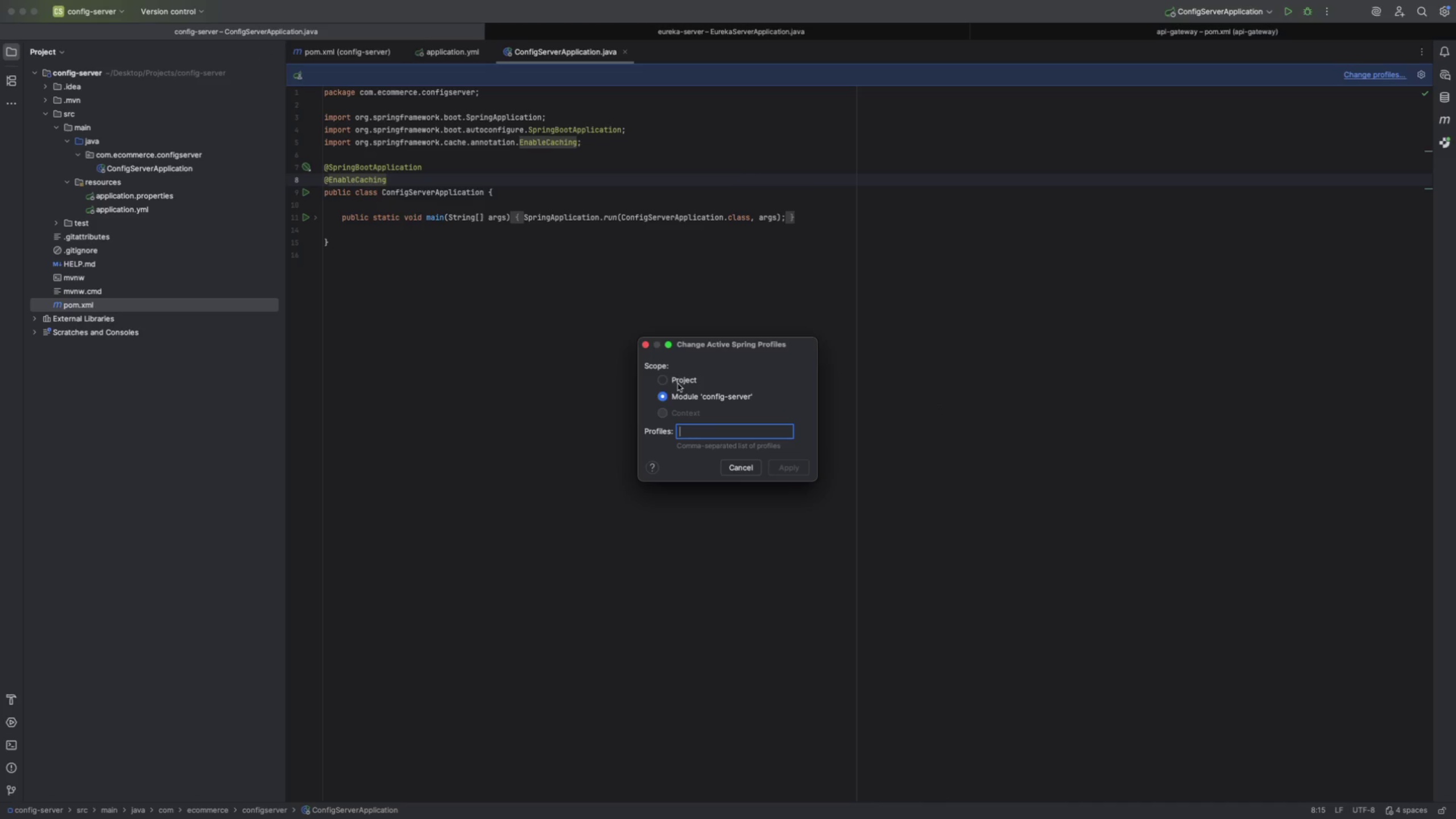 
left_click([664, 379])
 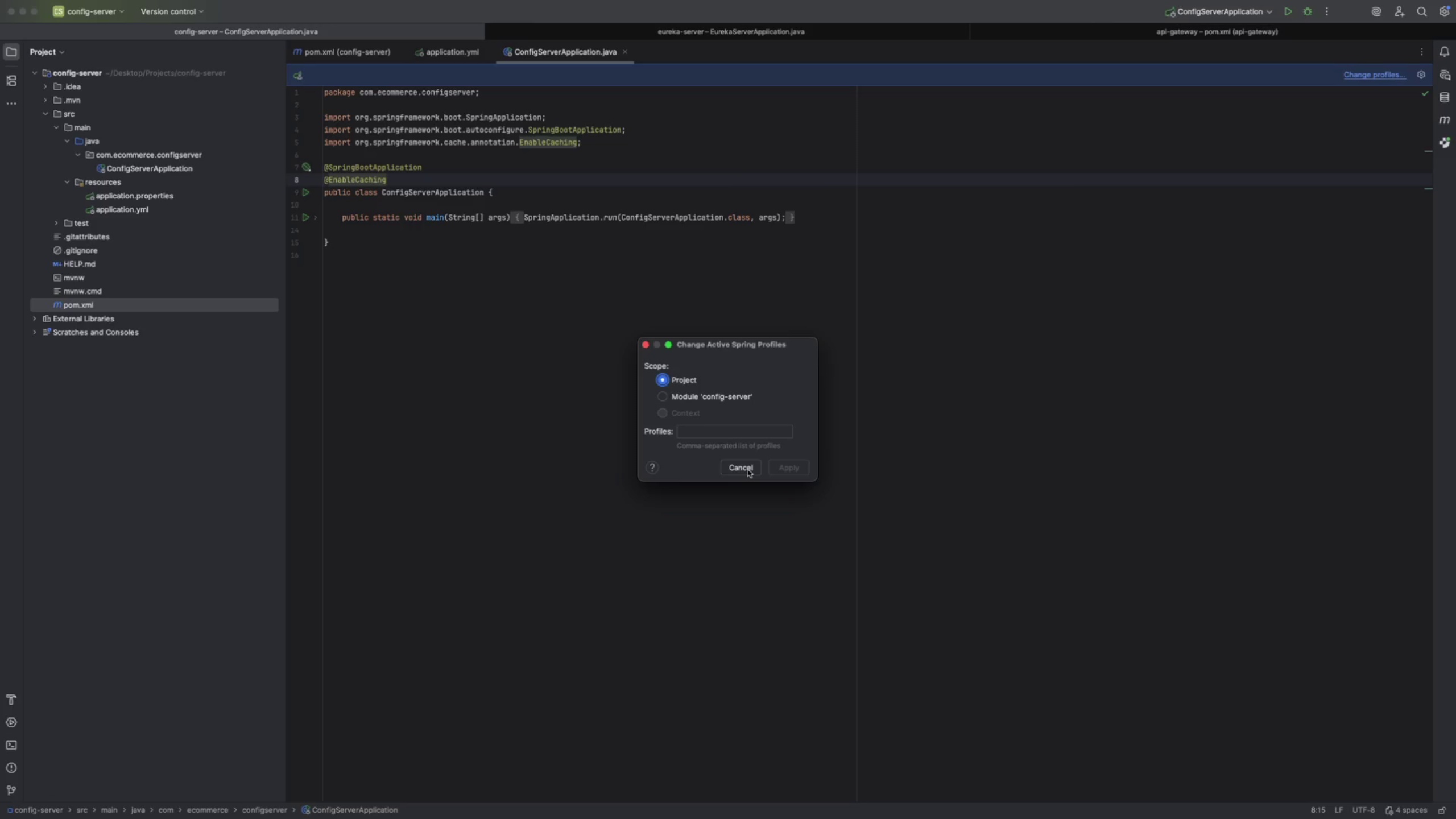 
left_click([690, 404])
 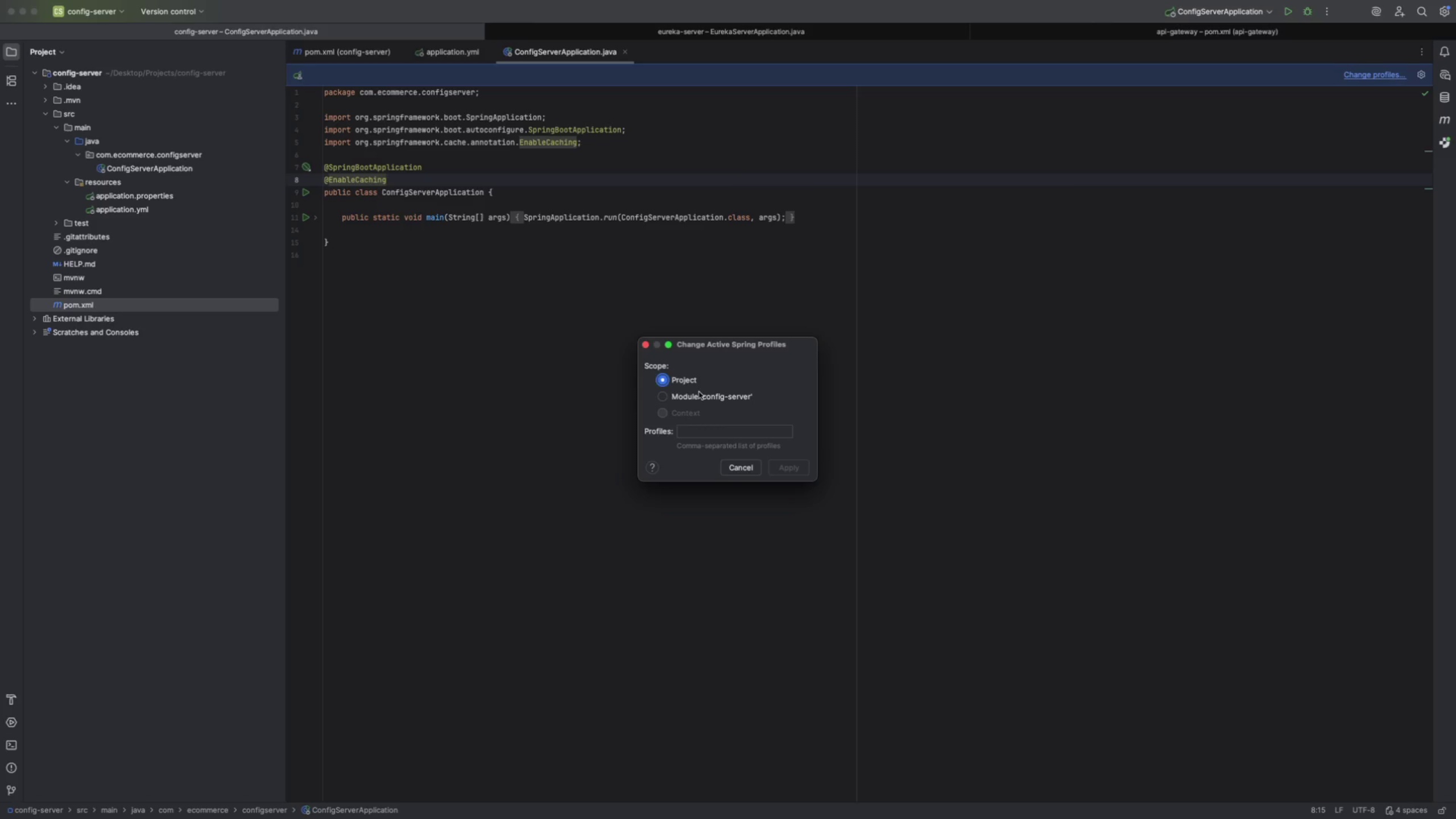 
left_click([699, 392])
 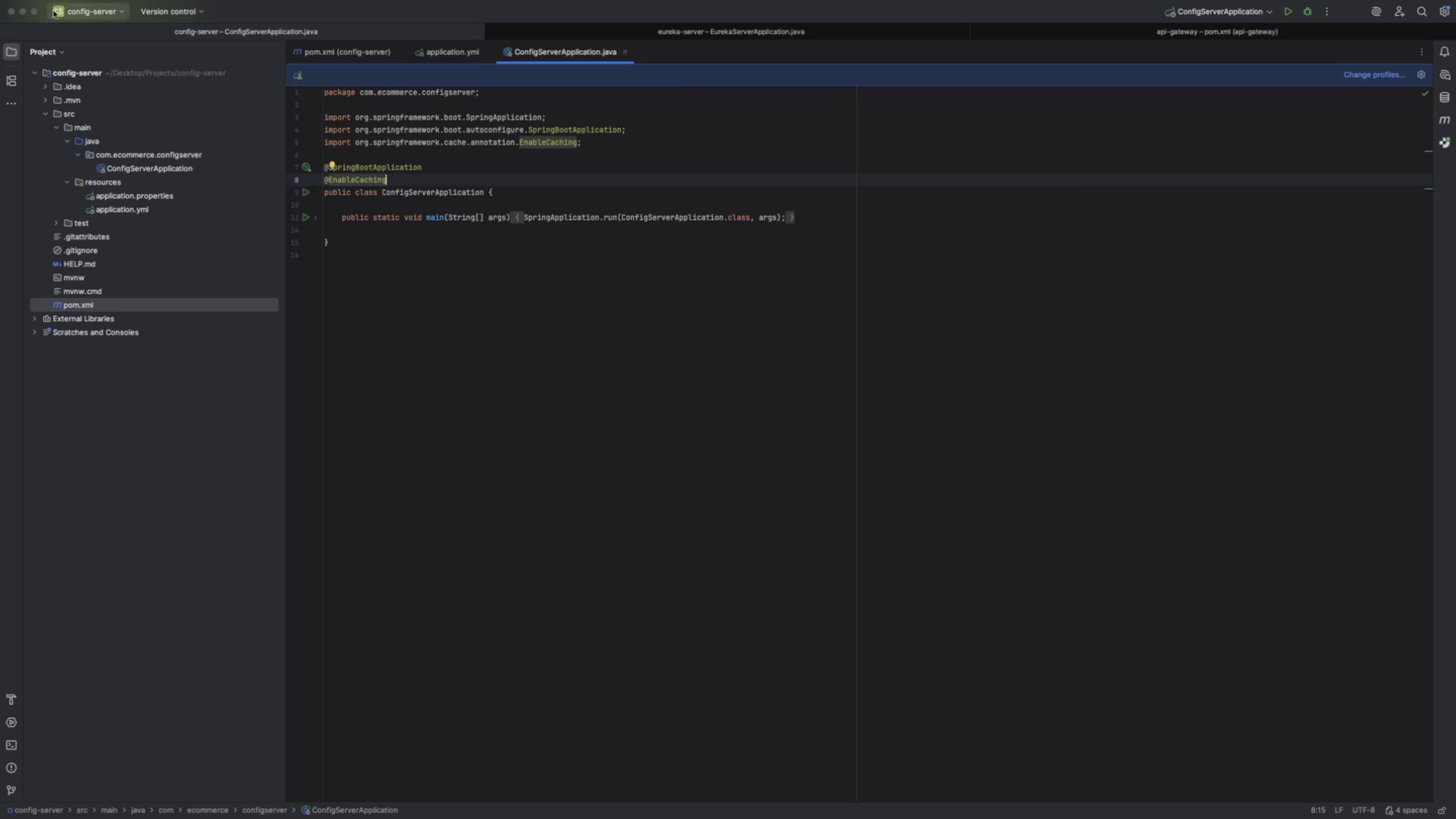 
wait(5.05)
 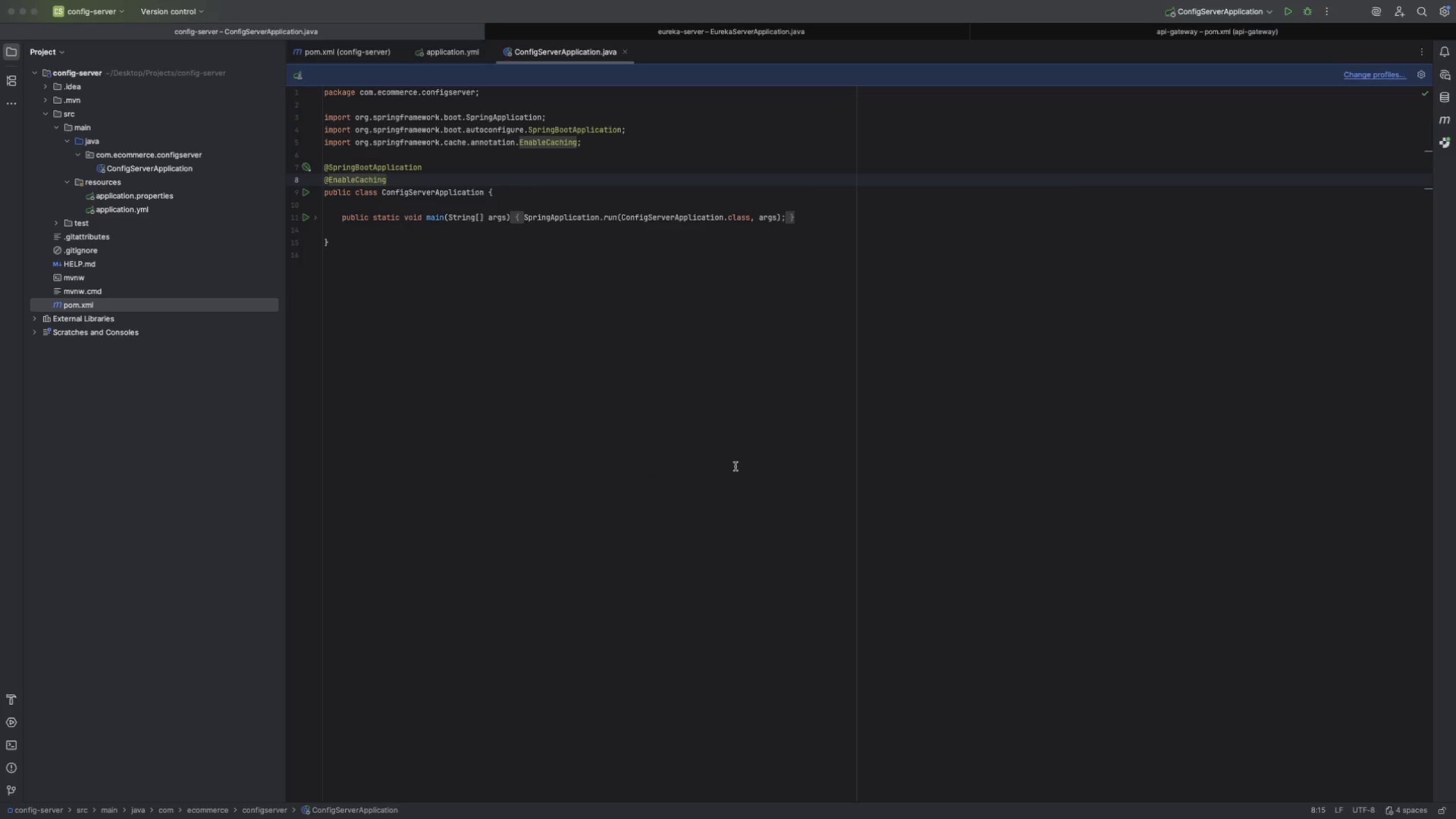 
left_click([95, 7])
 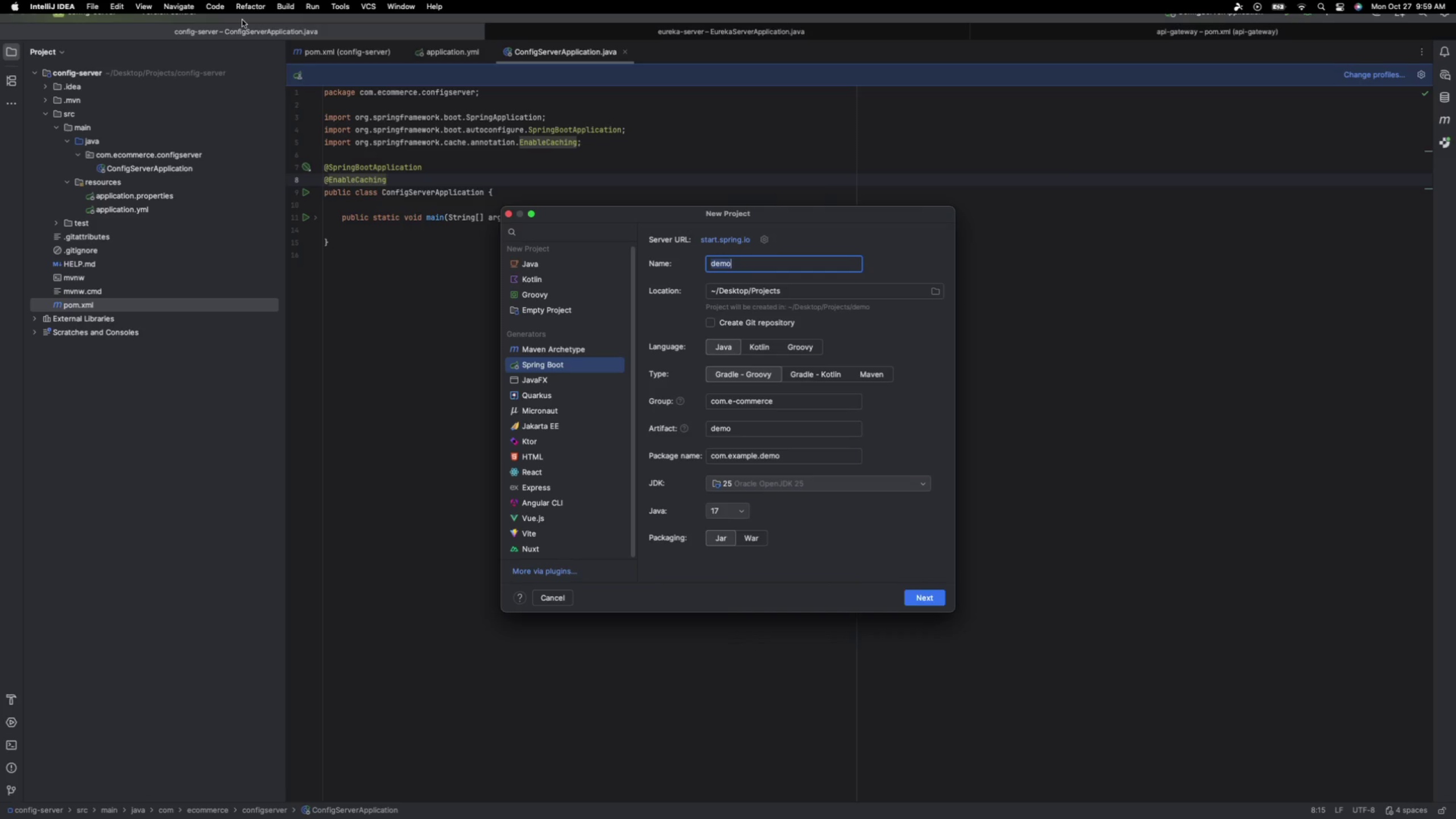 
wait(7.11)
 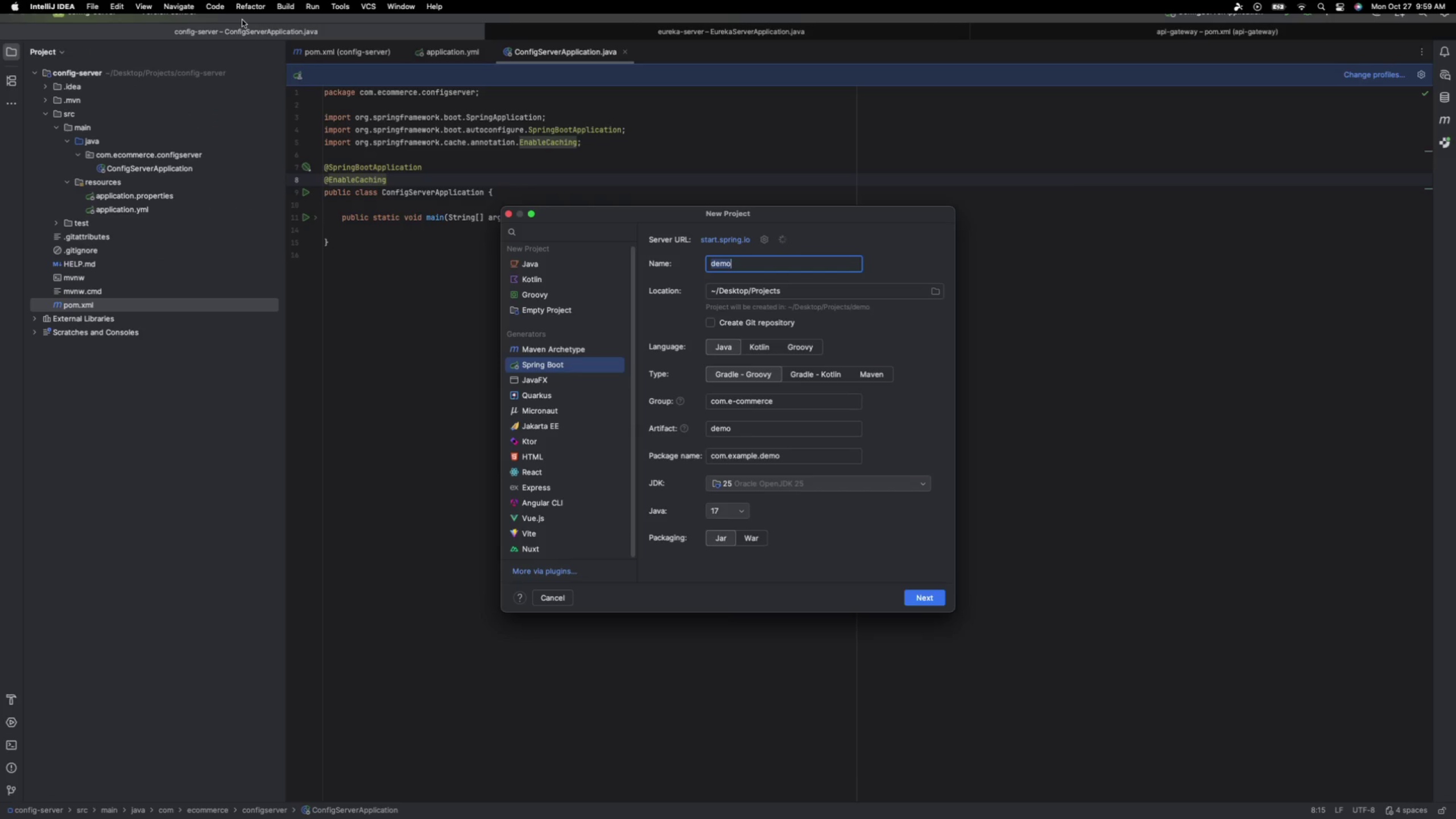 
type(user-service)
 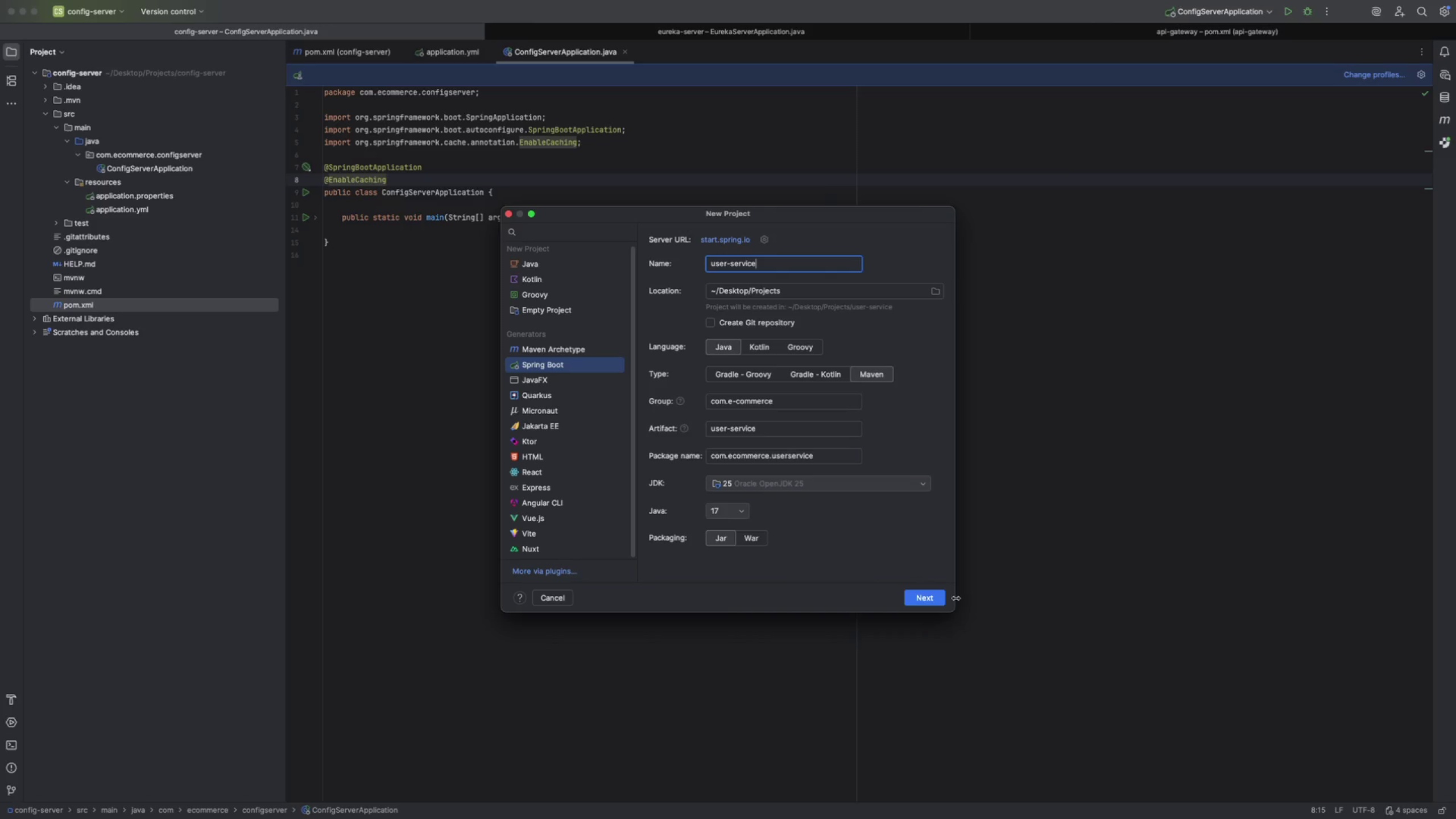 
wait(11.22)
 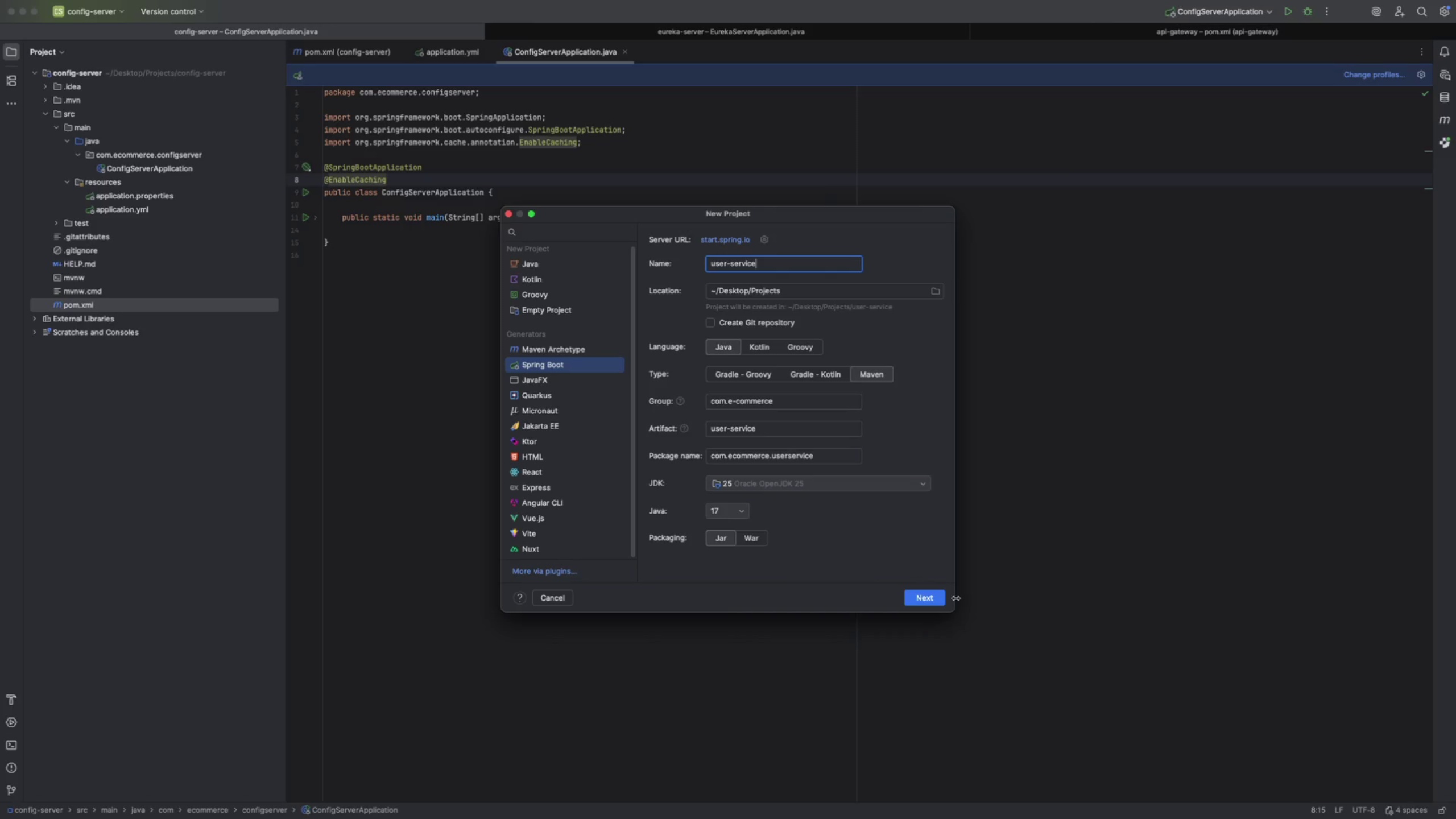 
type(web)
 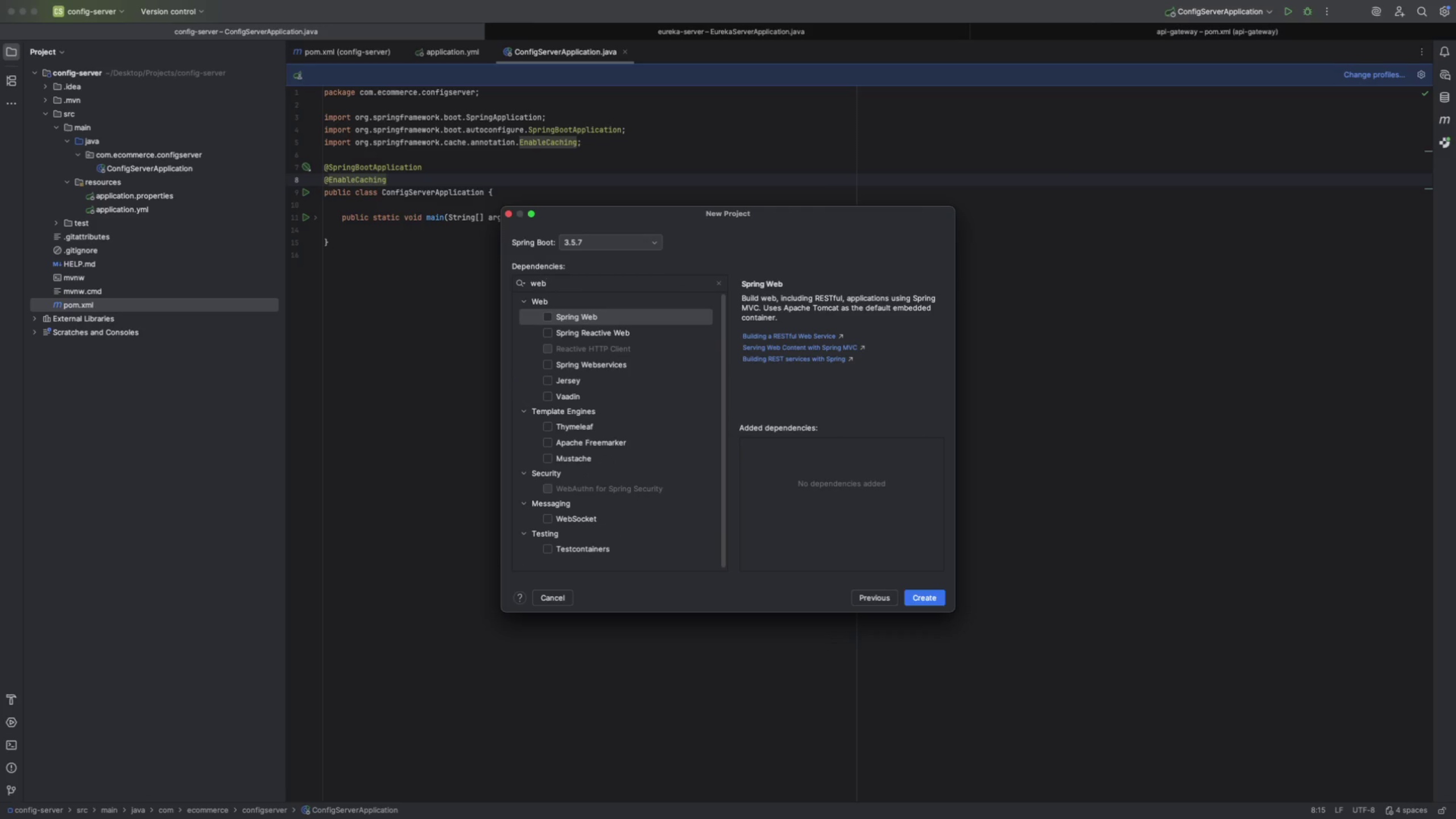 
key(Enter)
 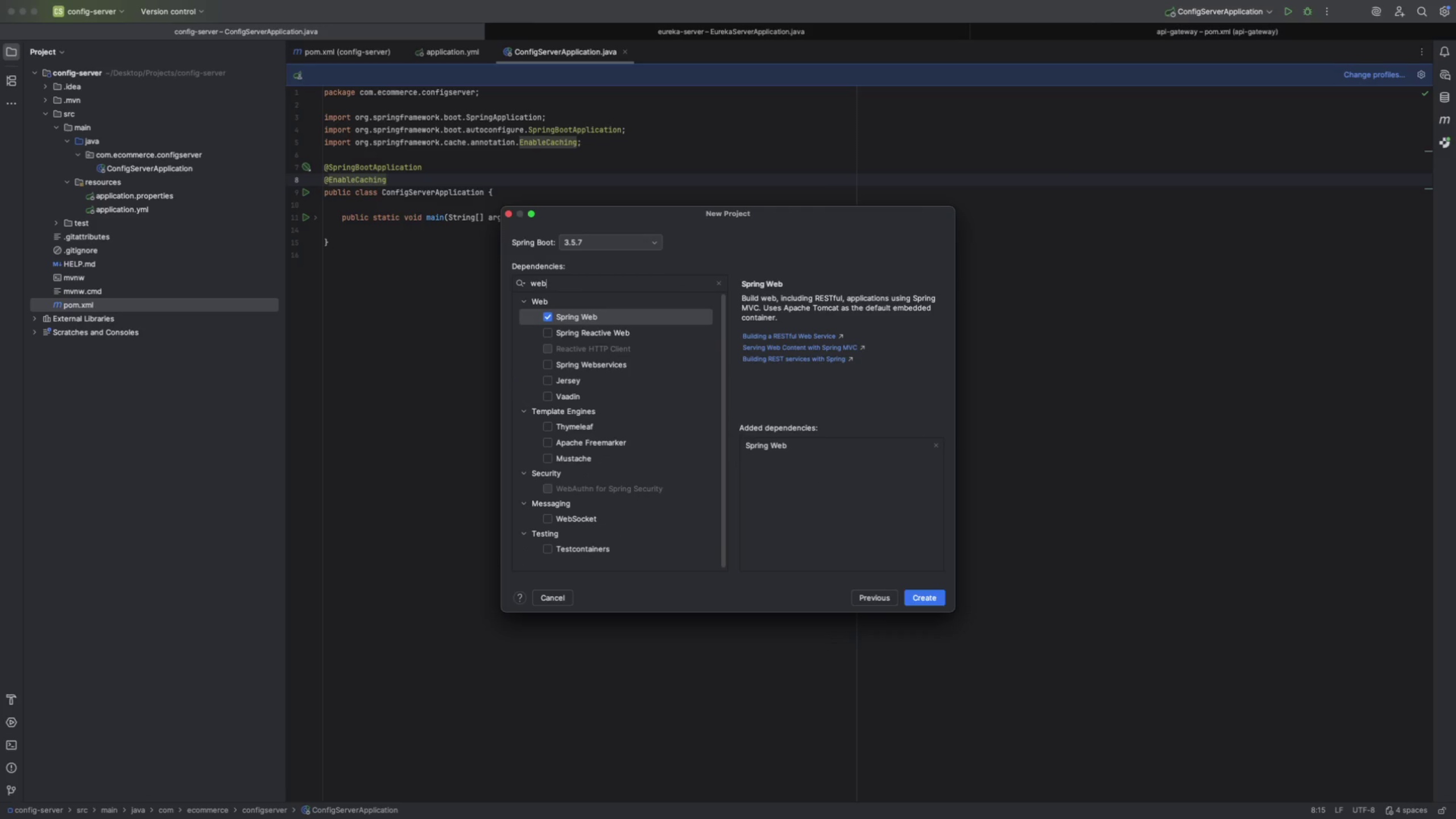 
key(Backspace)
 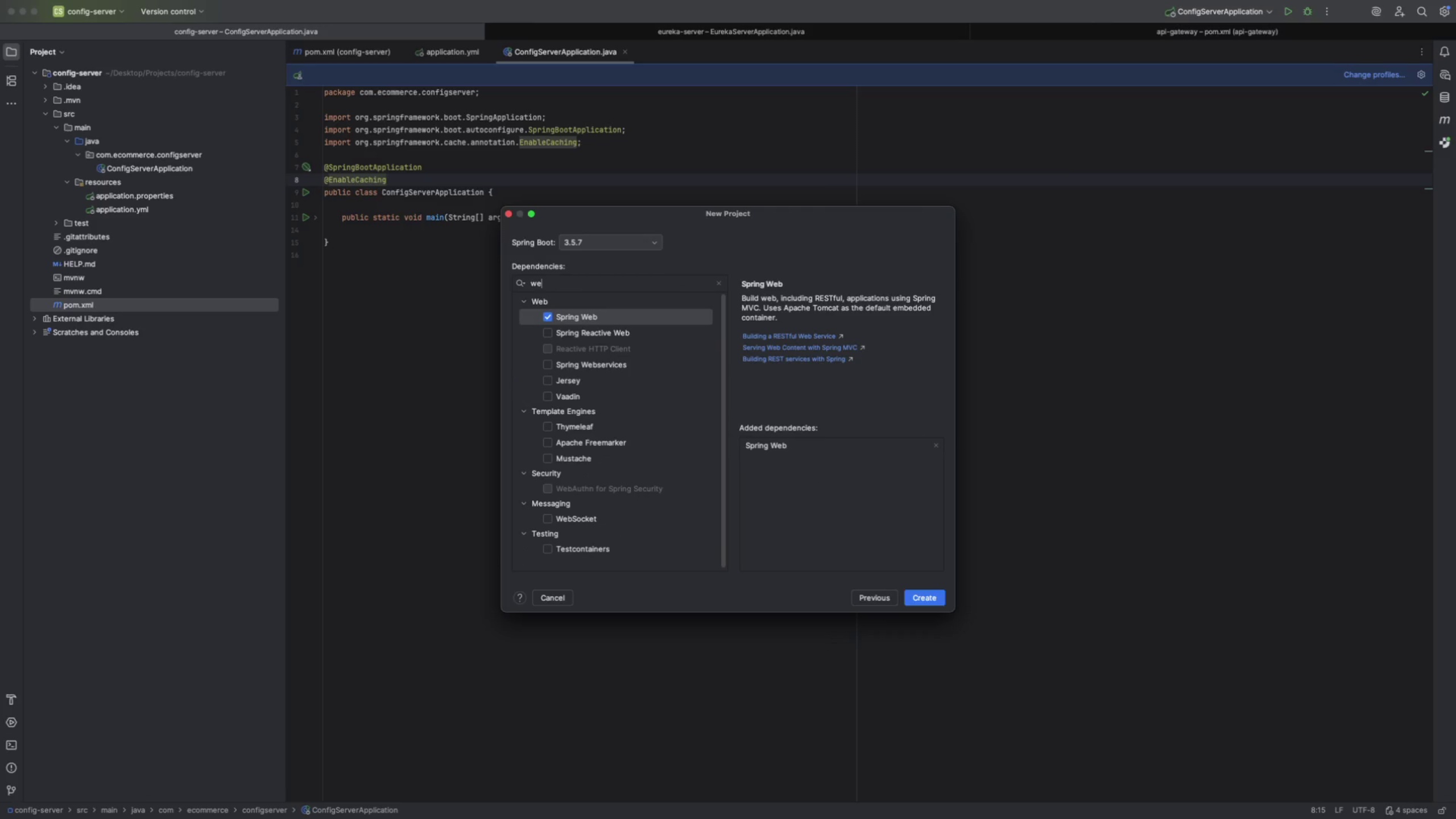 
key(Backspace)
 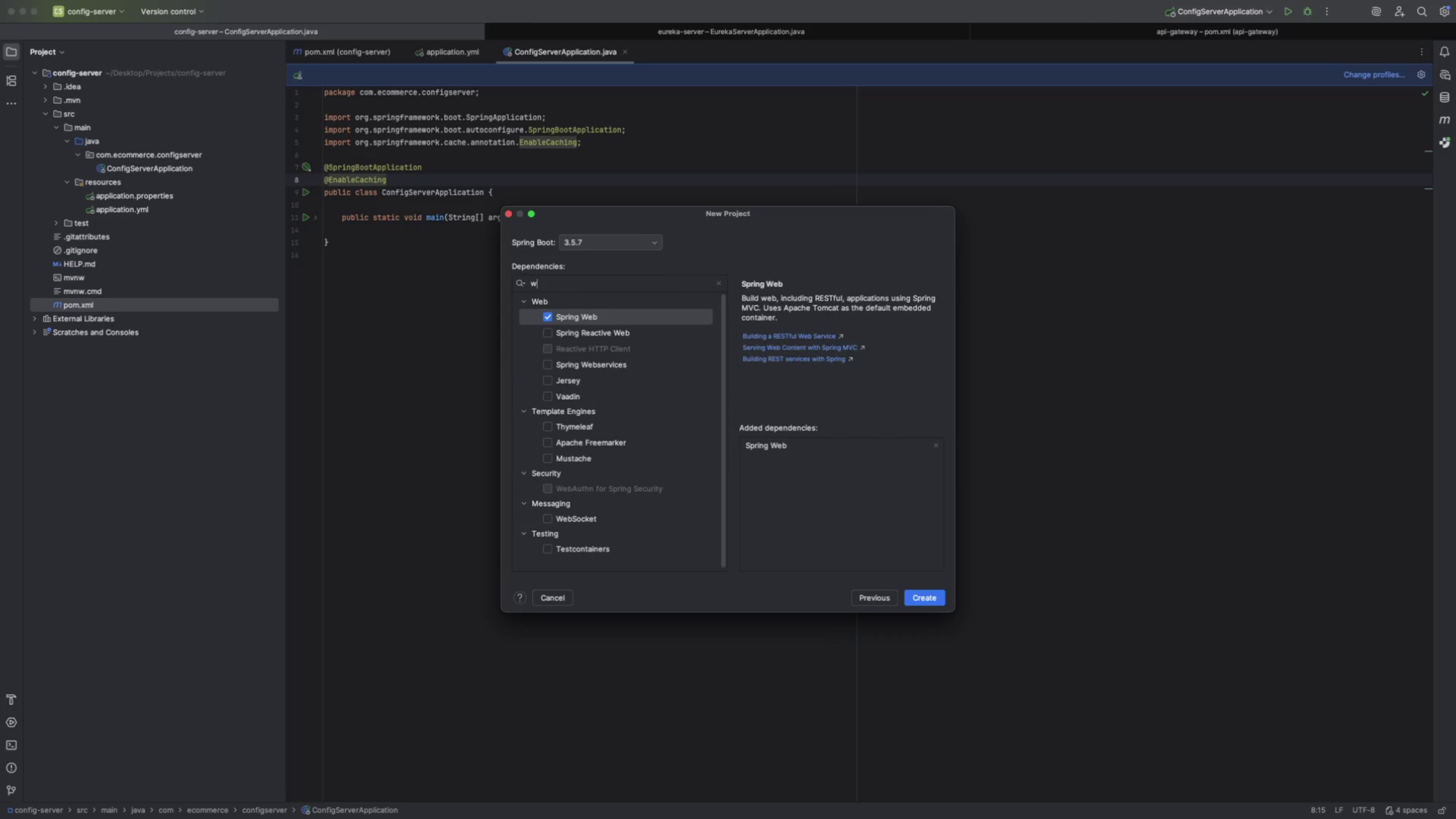 
key(Backspace)
 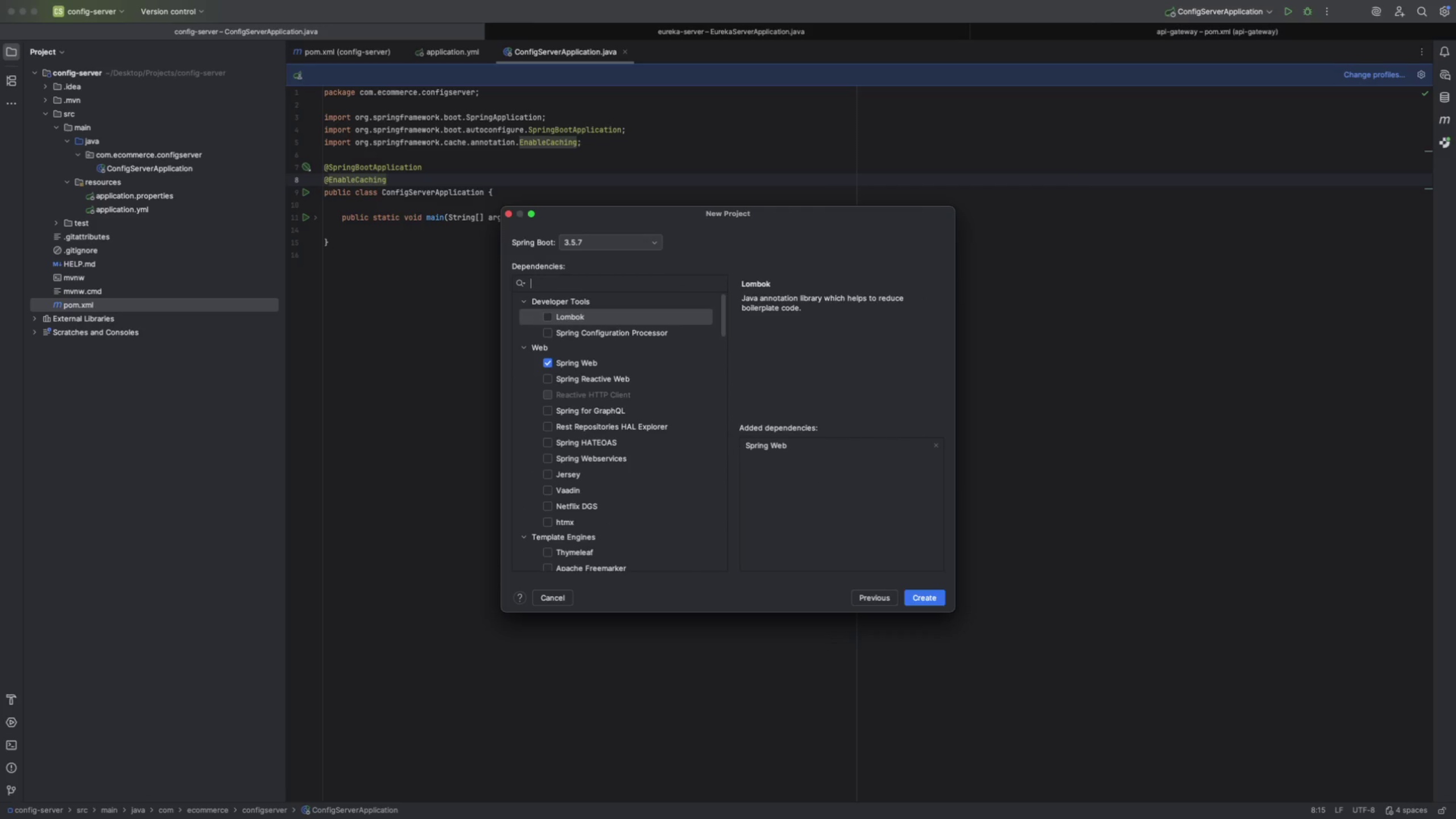 
key(Backspace)
 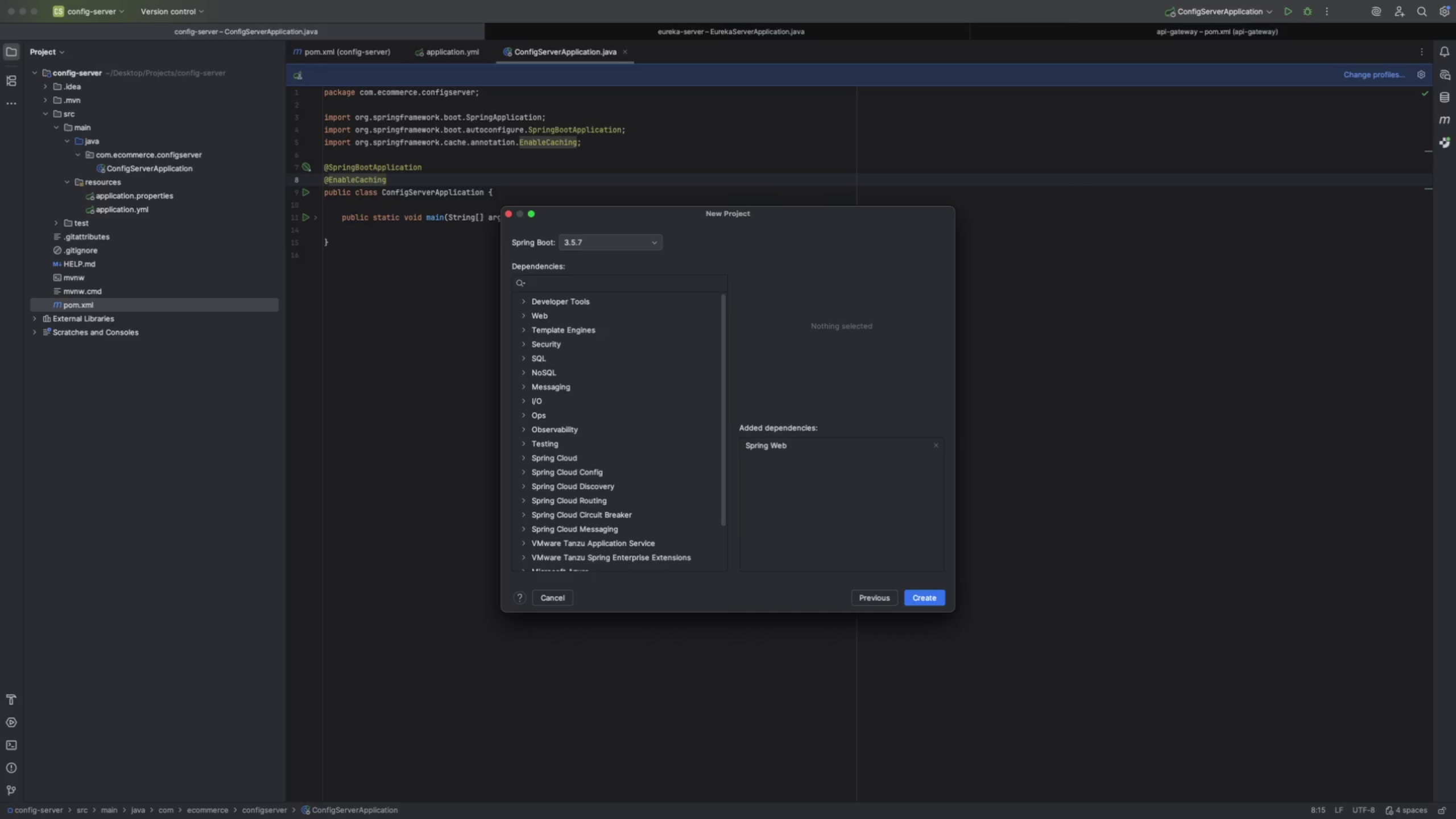 
type(eur)
 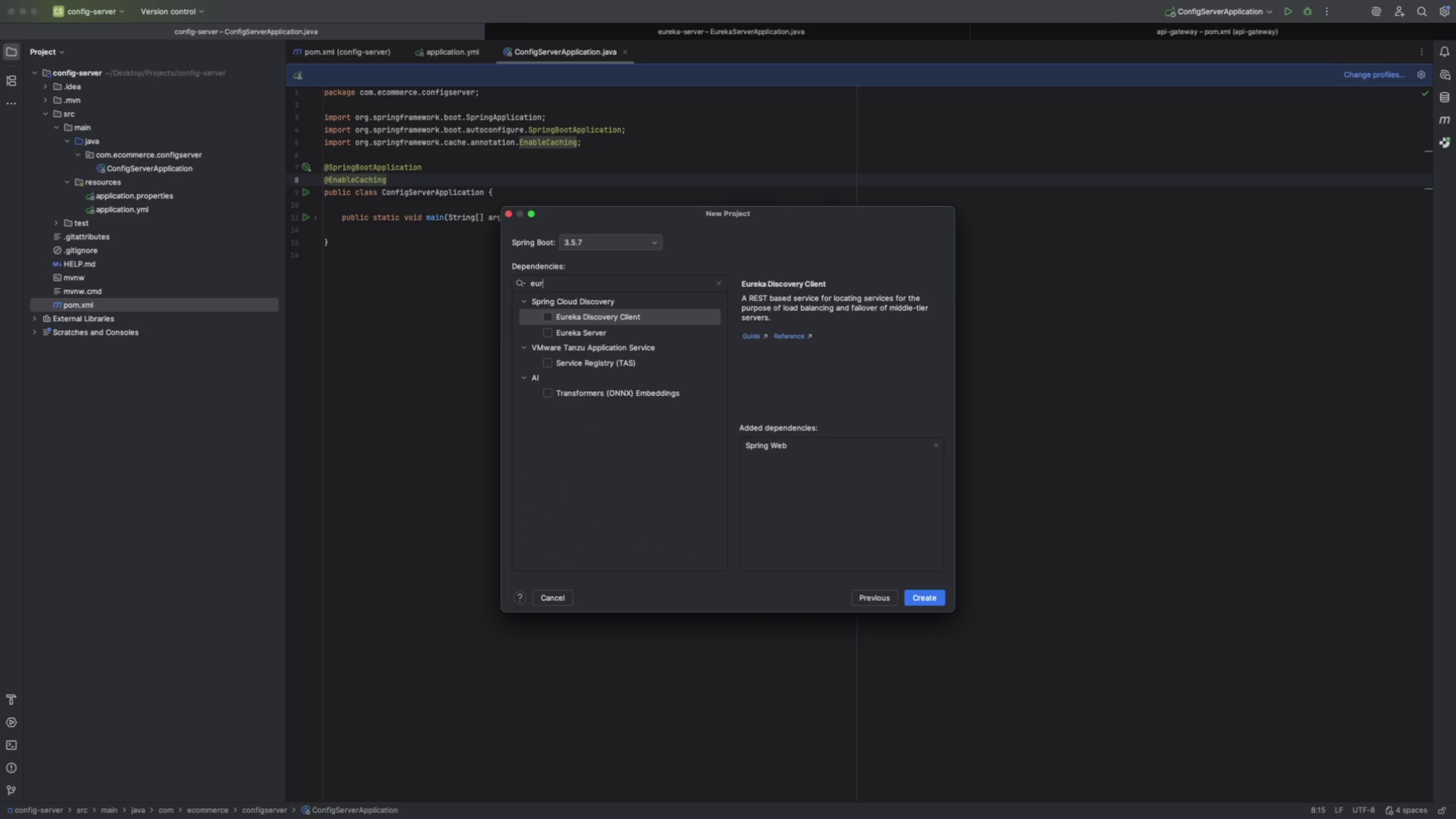 
key(Enter)
 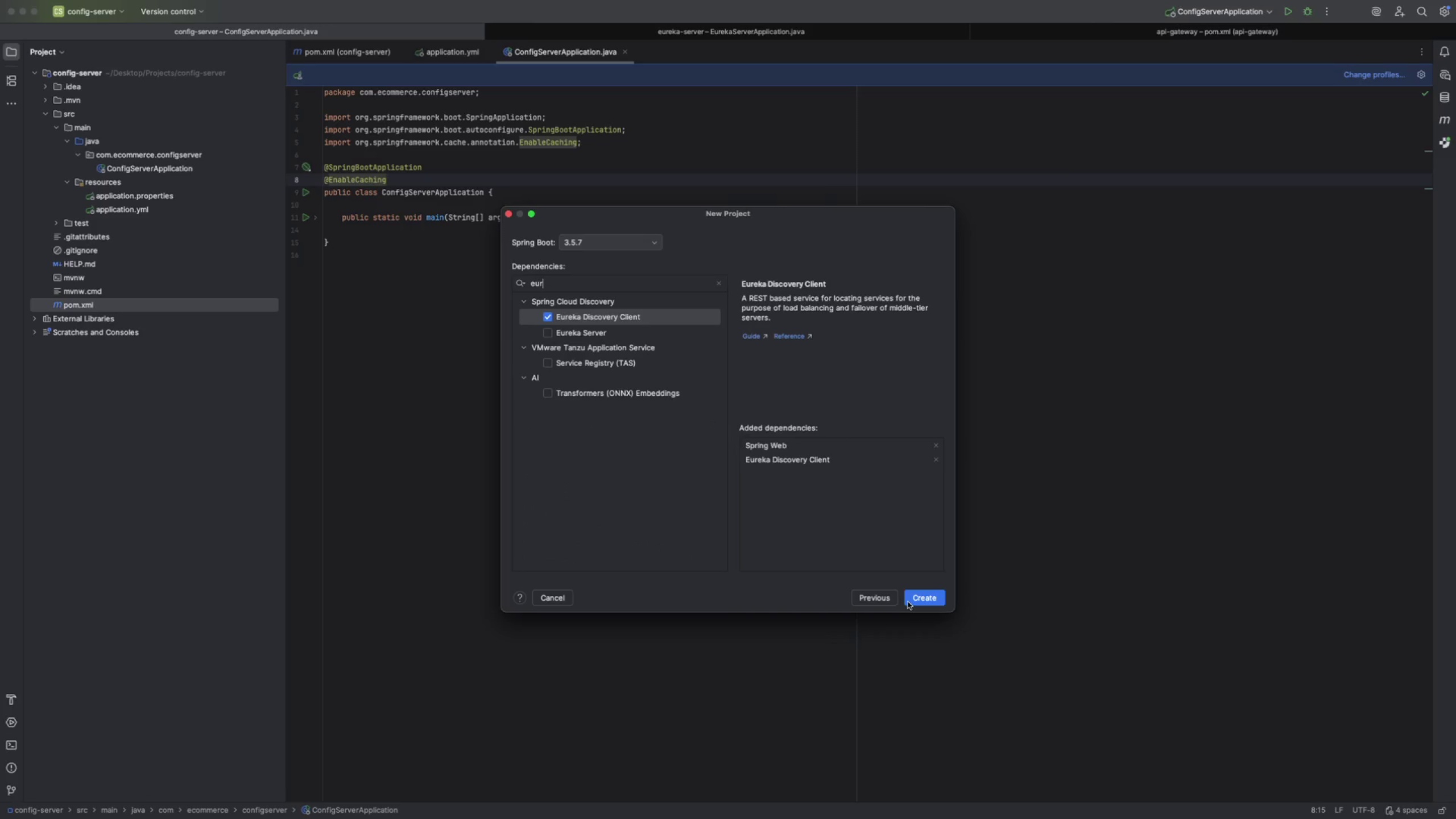 
left_click([920, 601])
 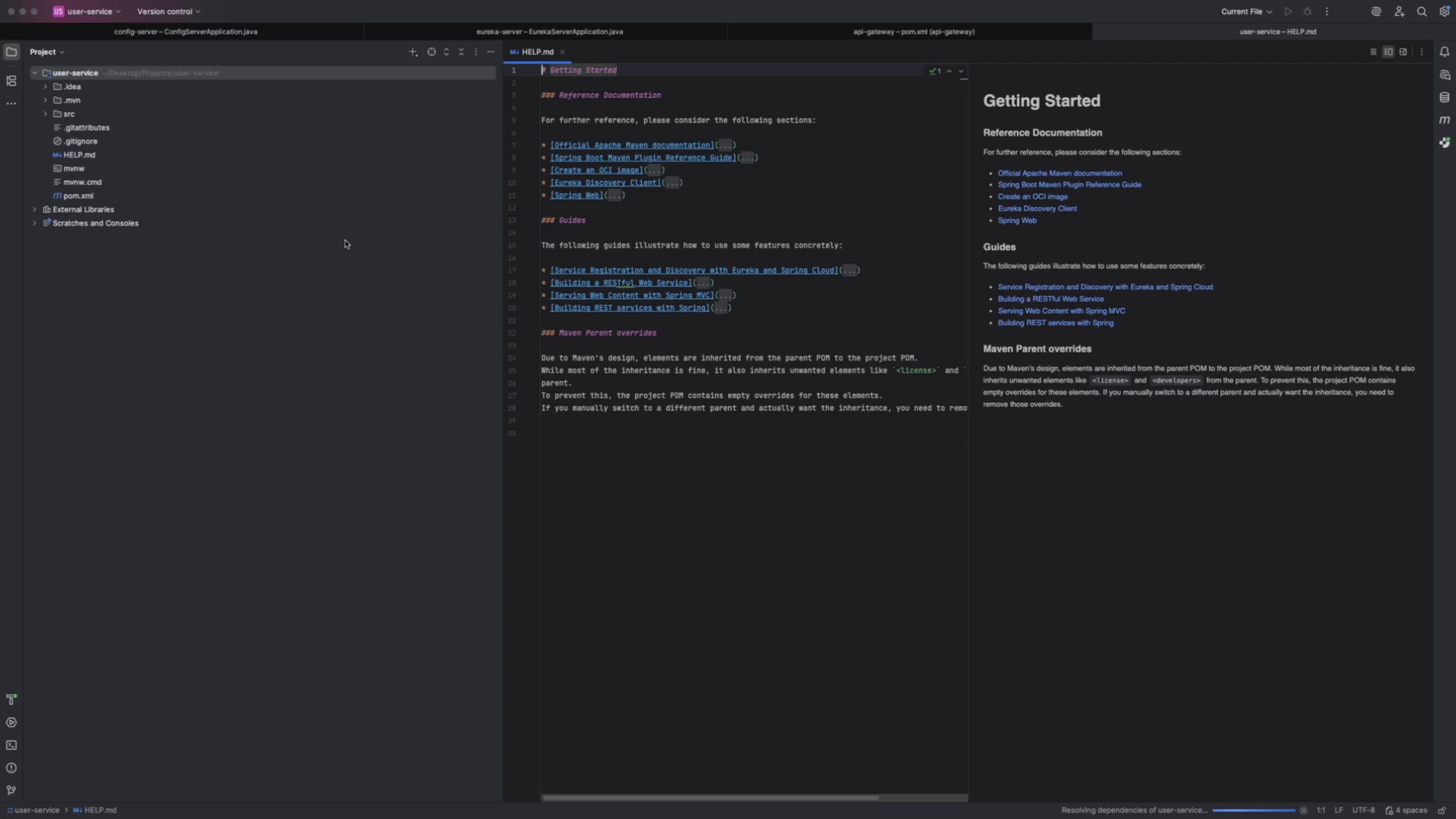 
wait(16.87)
 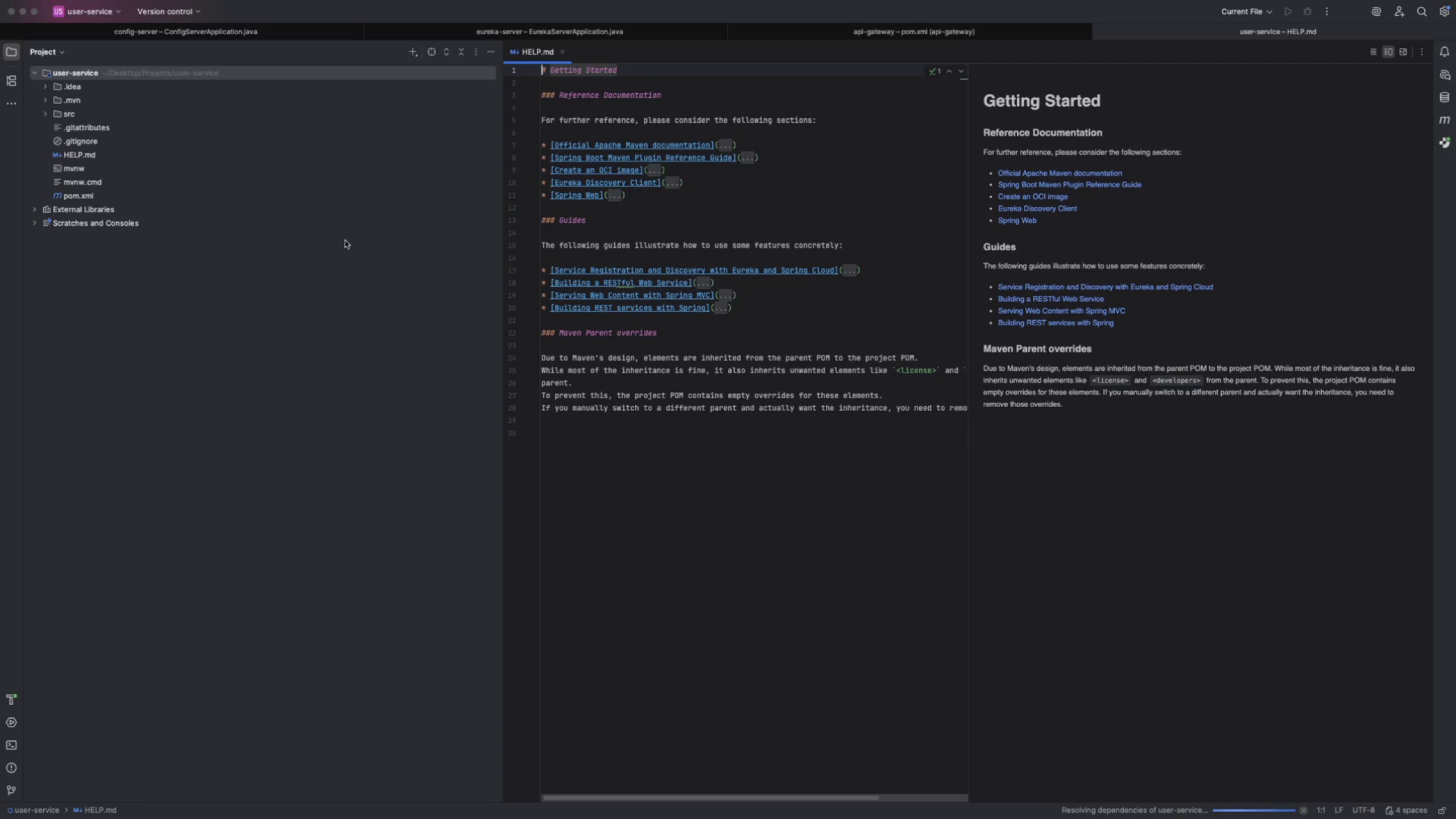 
left_click([561, 54])
 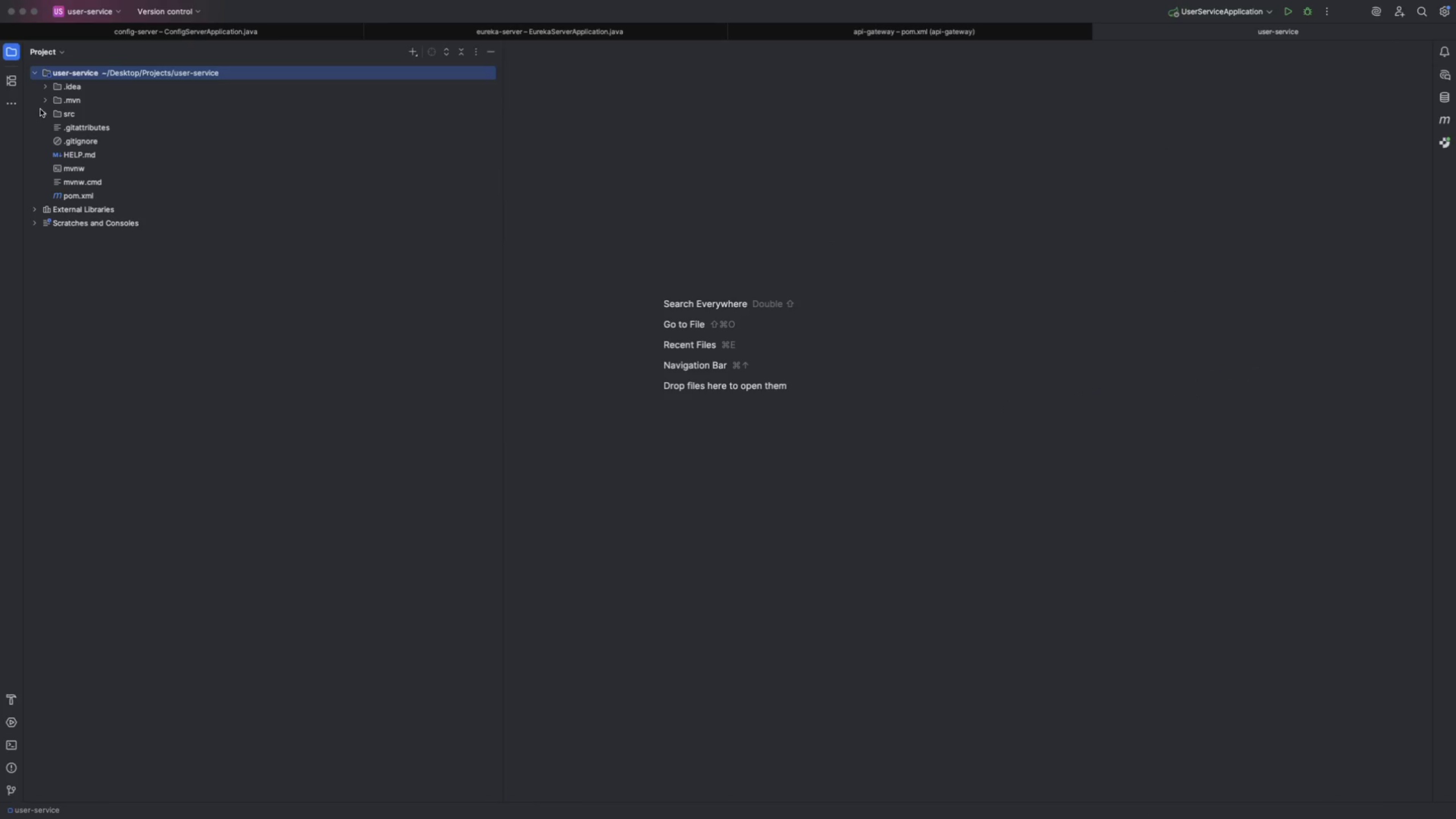 
left_click([48, 114])
 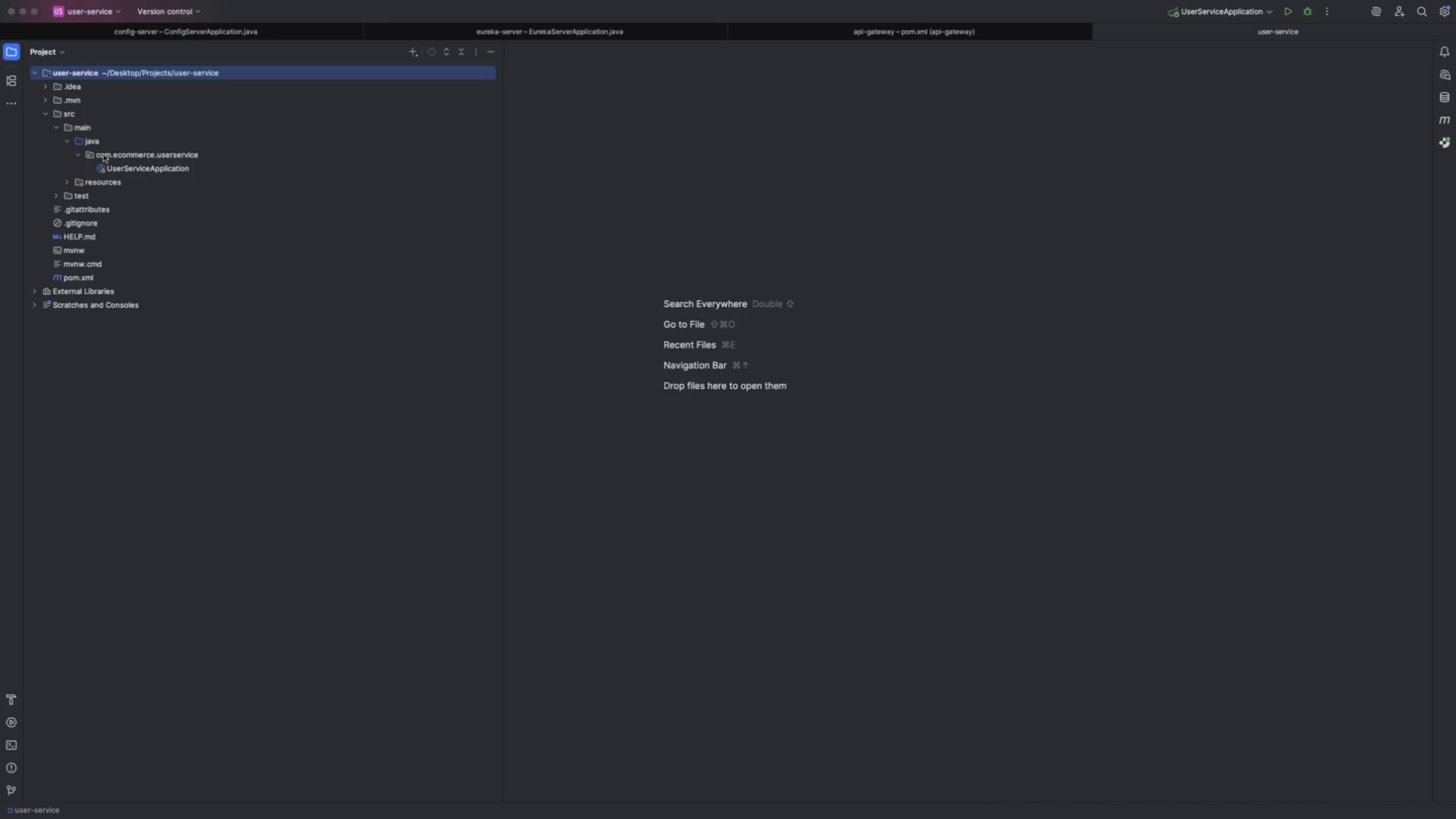 
right_click([134, 158])
 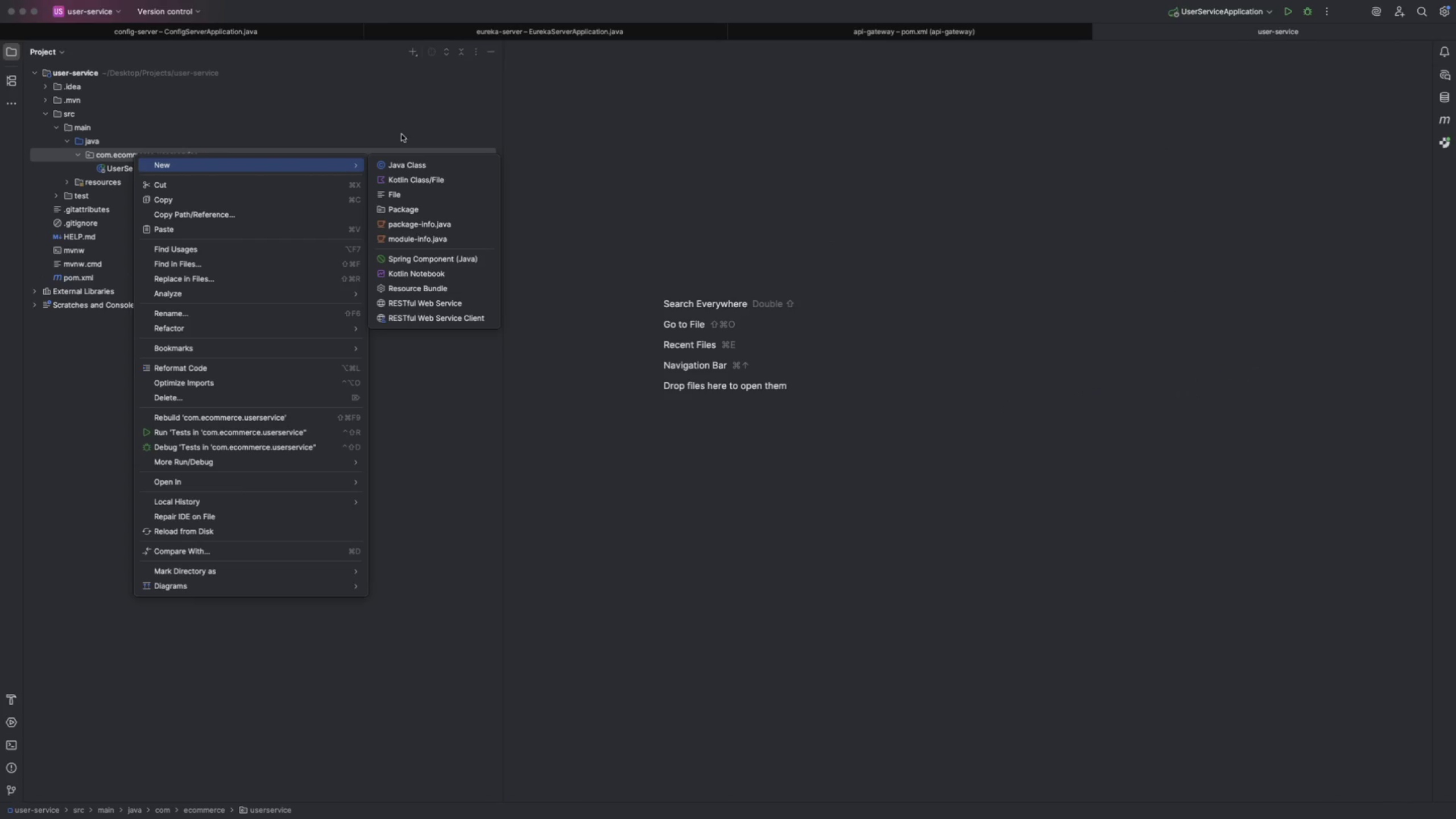 
left_click([407, 126])
 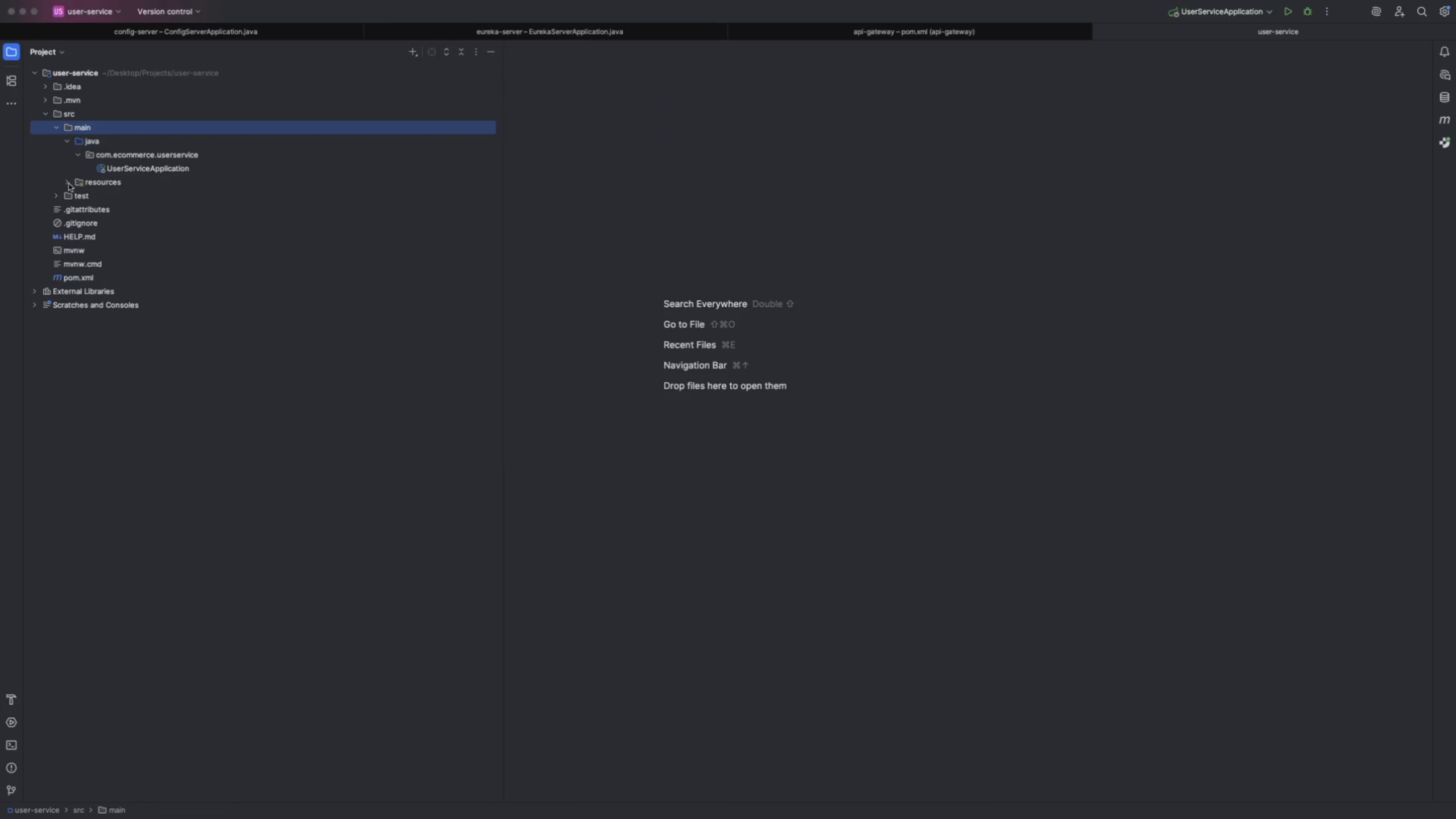 
left_click([69, 184])
 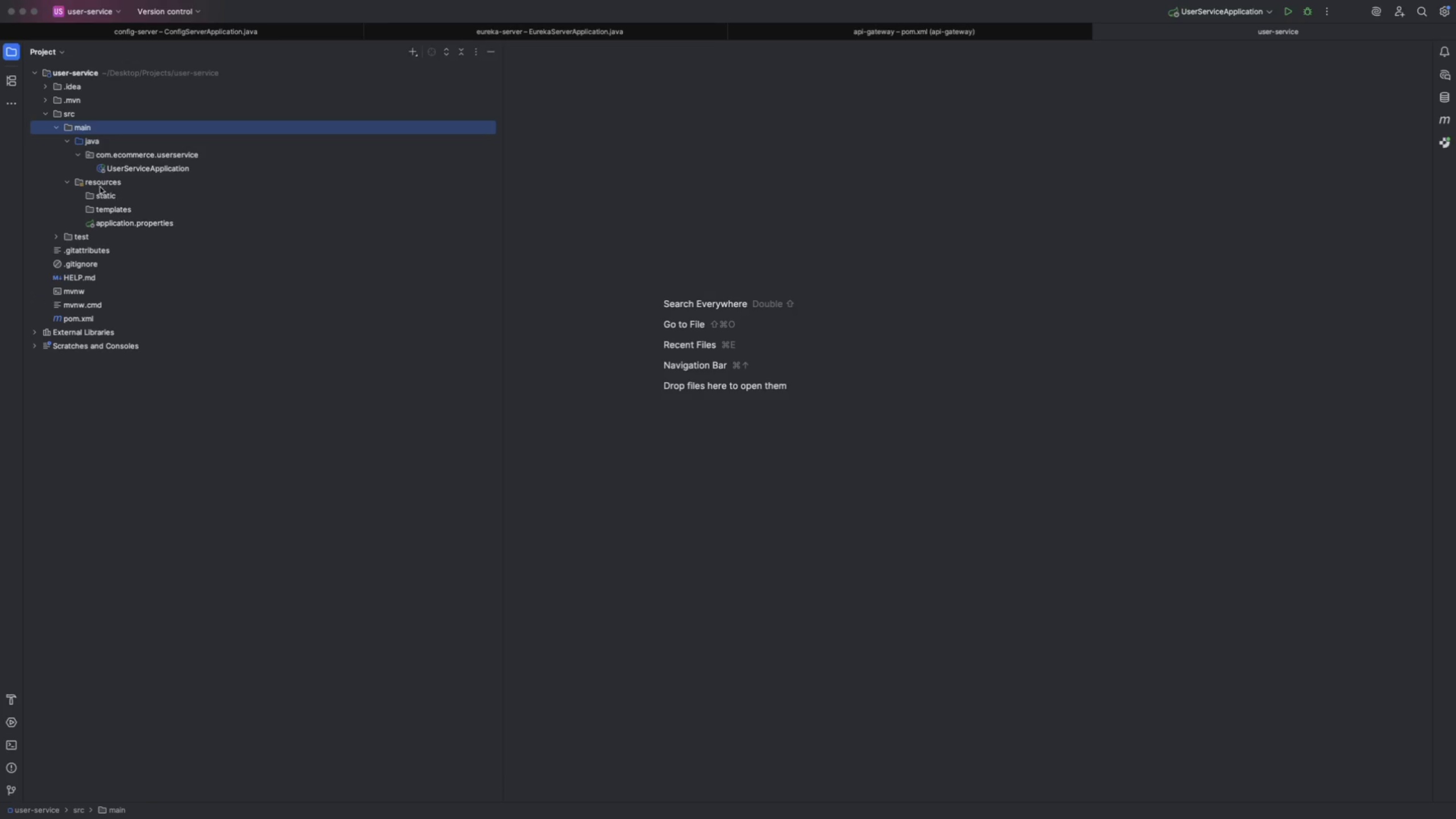 
wait(7.47)
 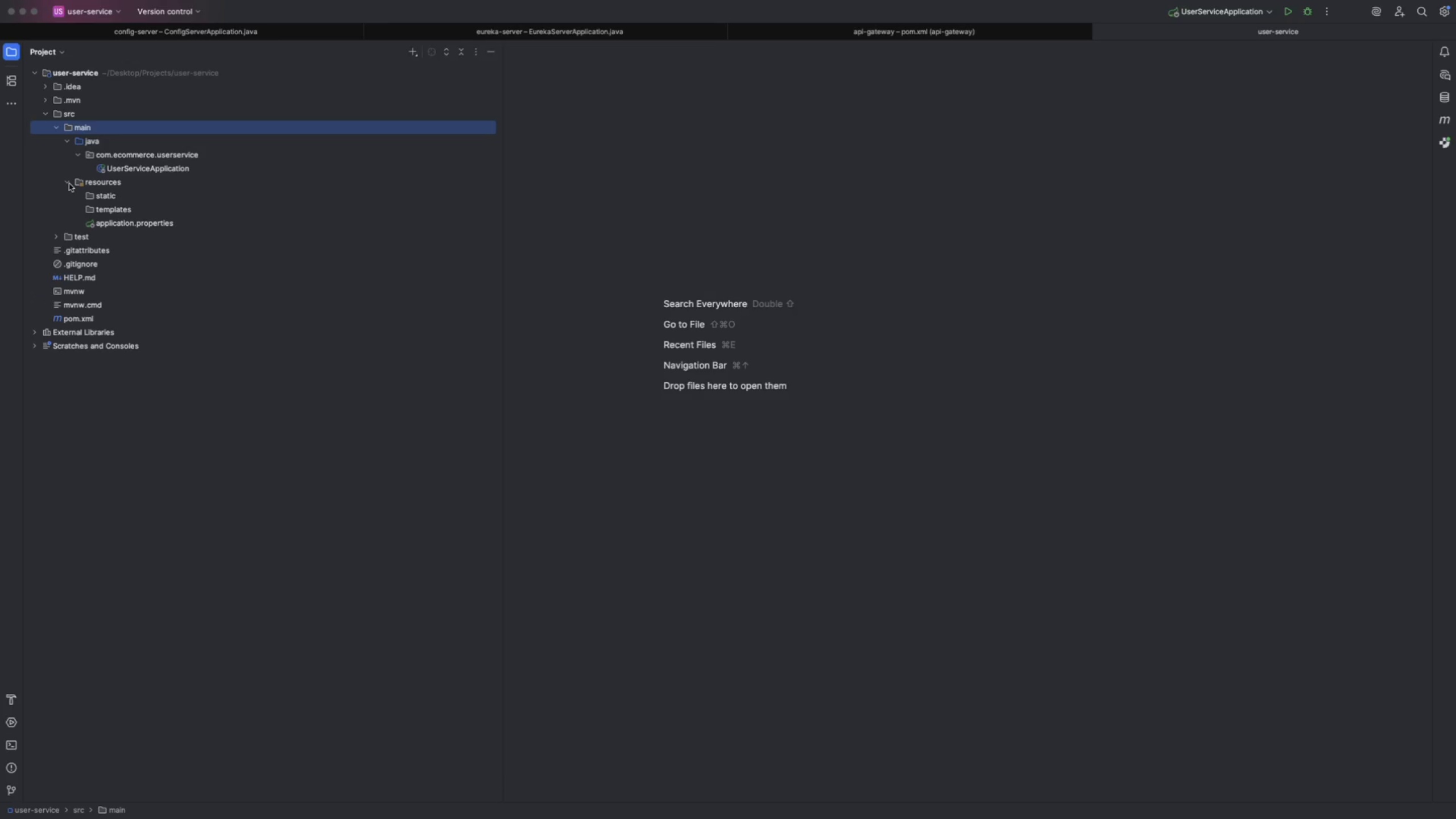 
right_click([107, 186])
 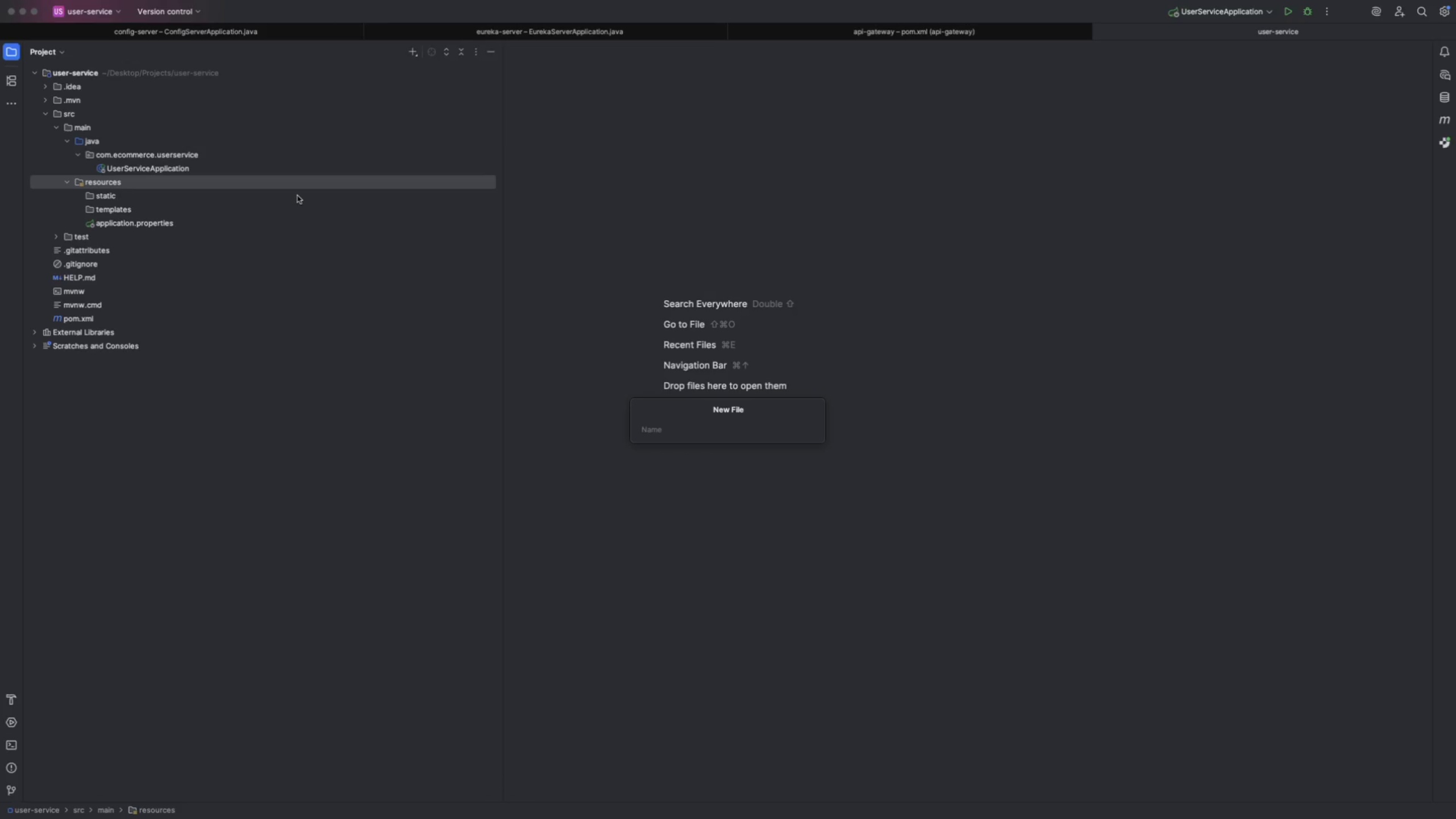 
type(application.yml)
 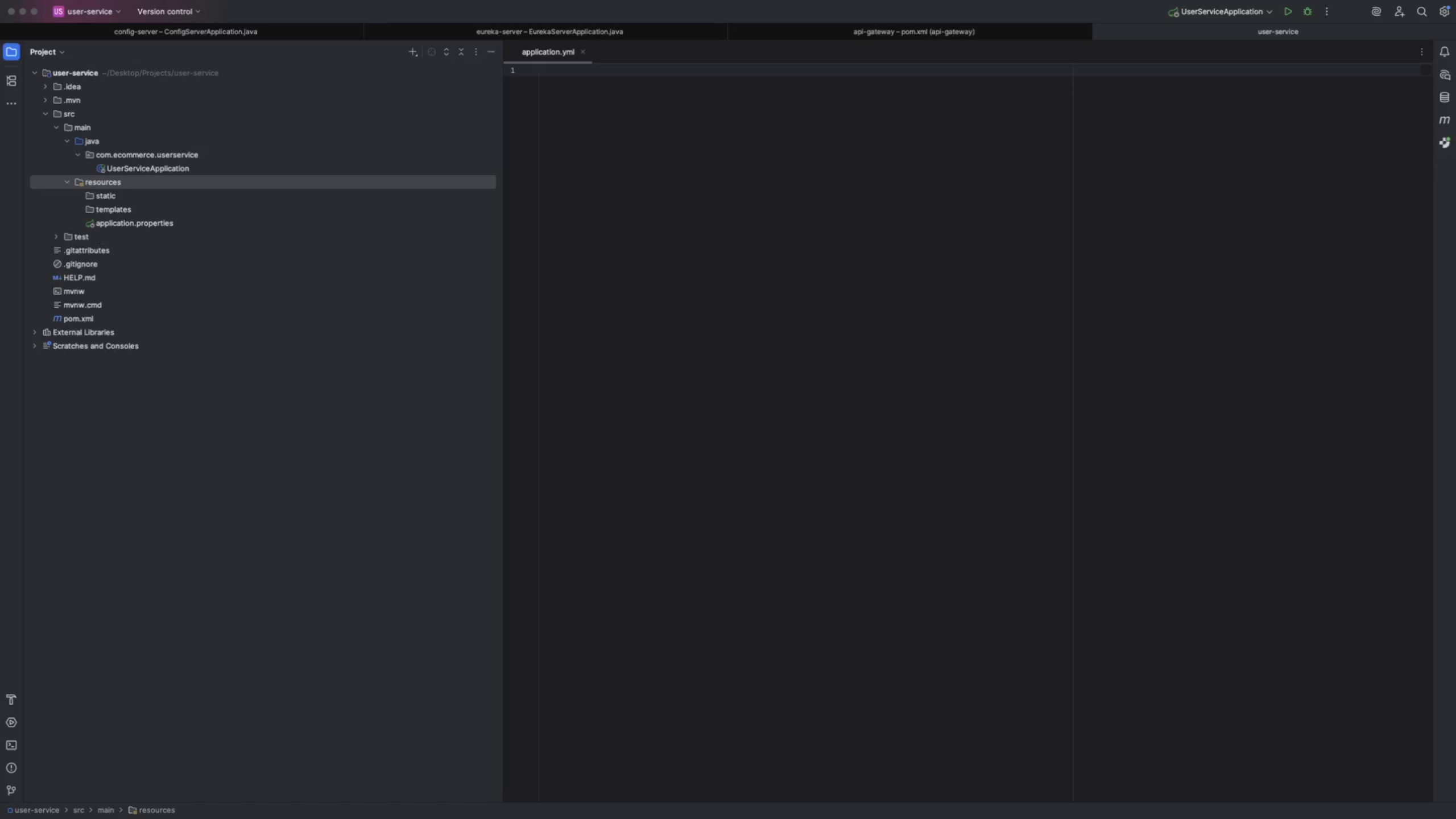 
key(Enter)
 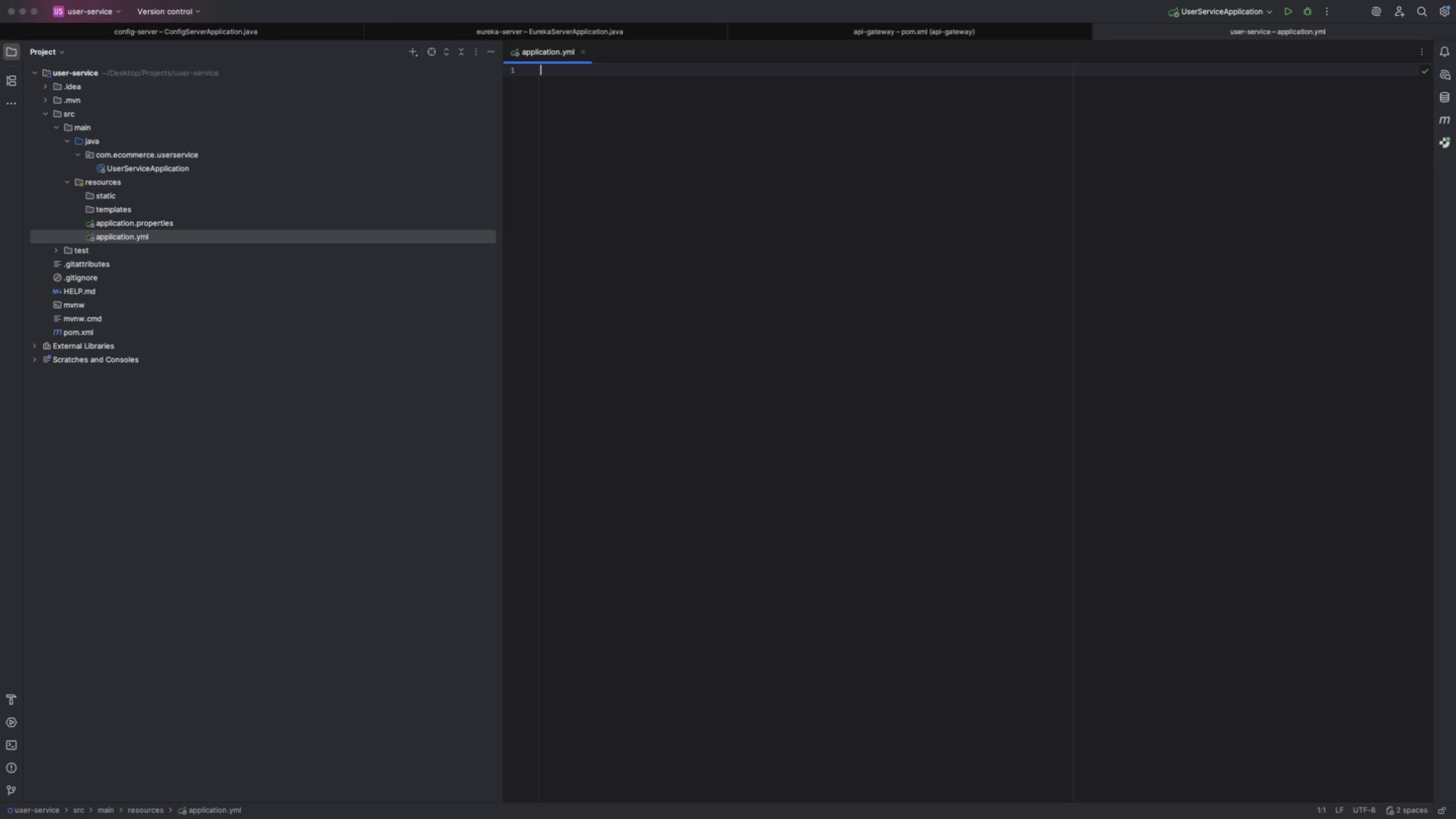 
type(server:port)
 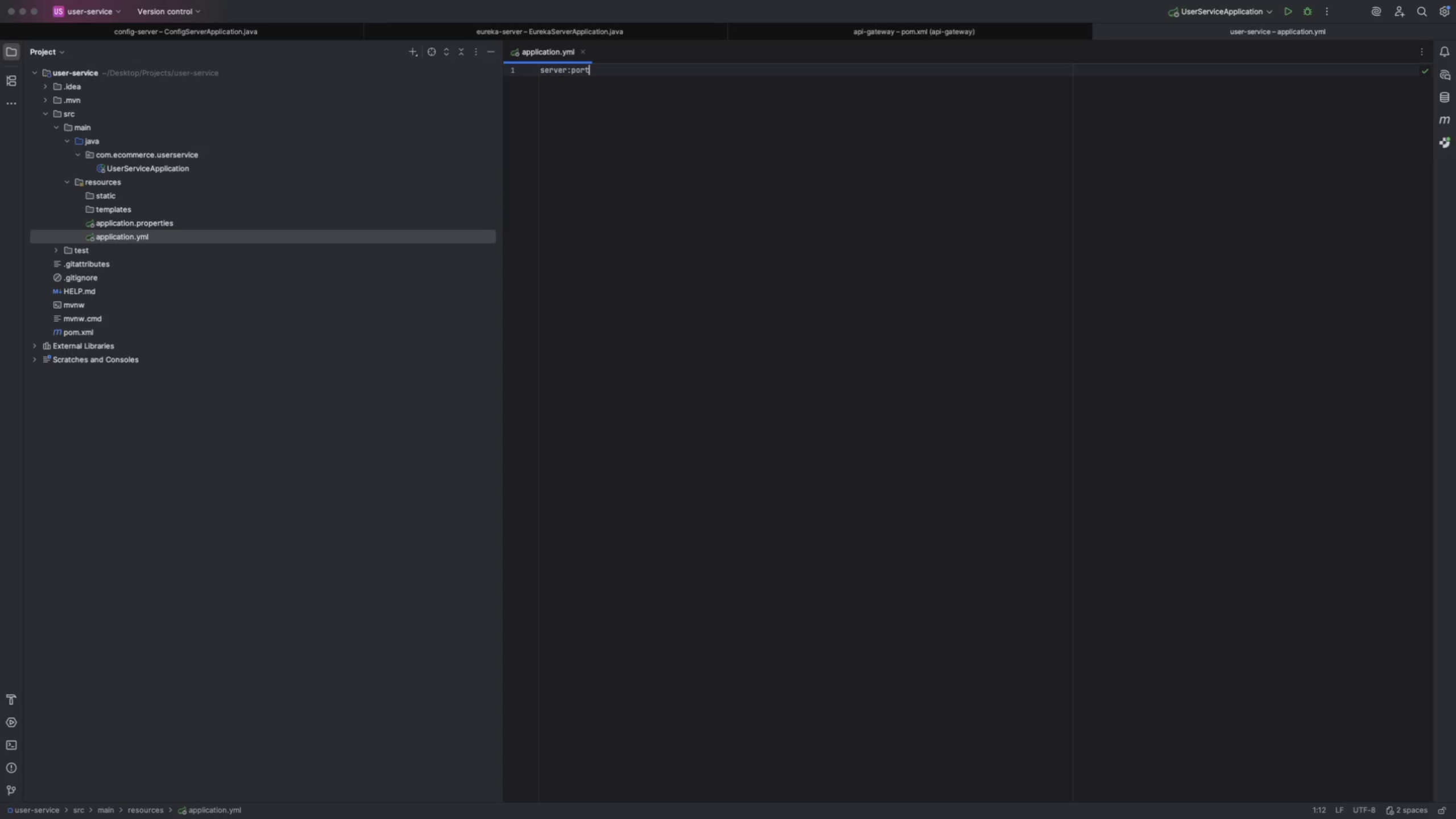 
key(ArrowLeft)
 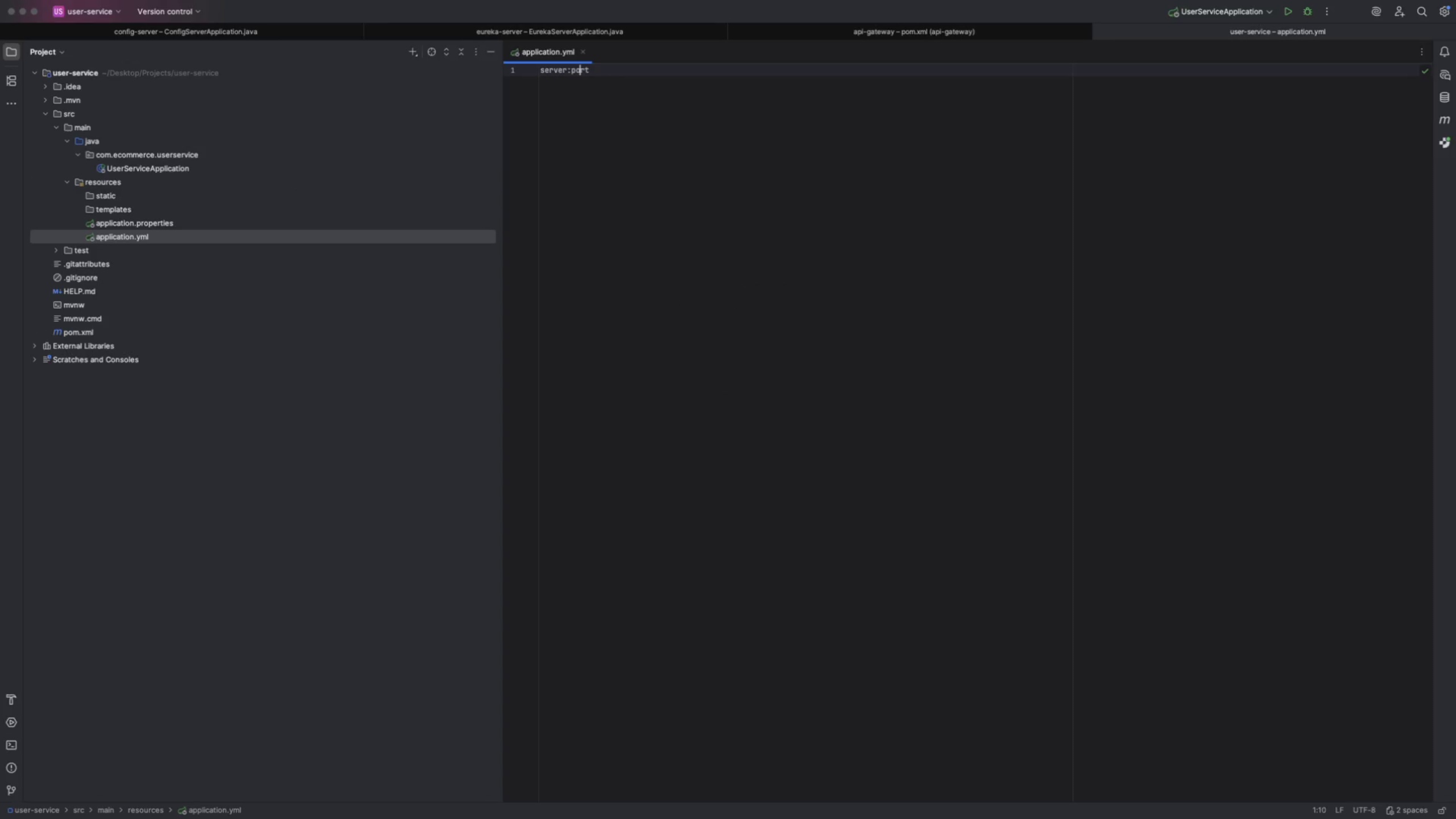 
key(ArrowLeft)
 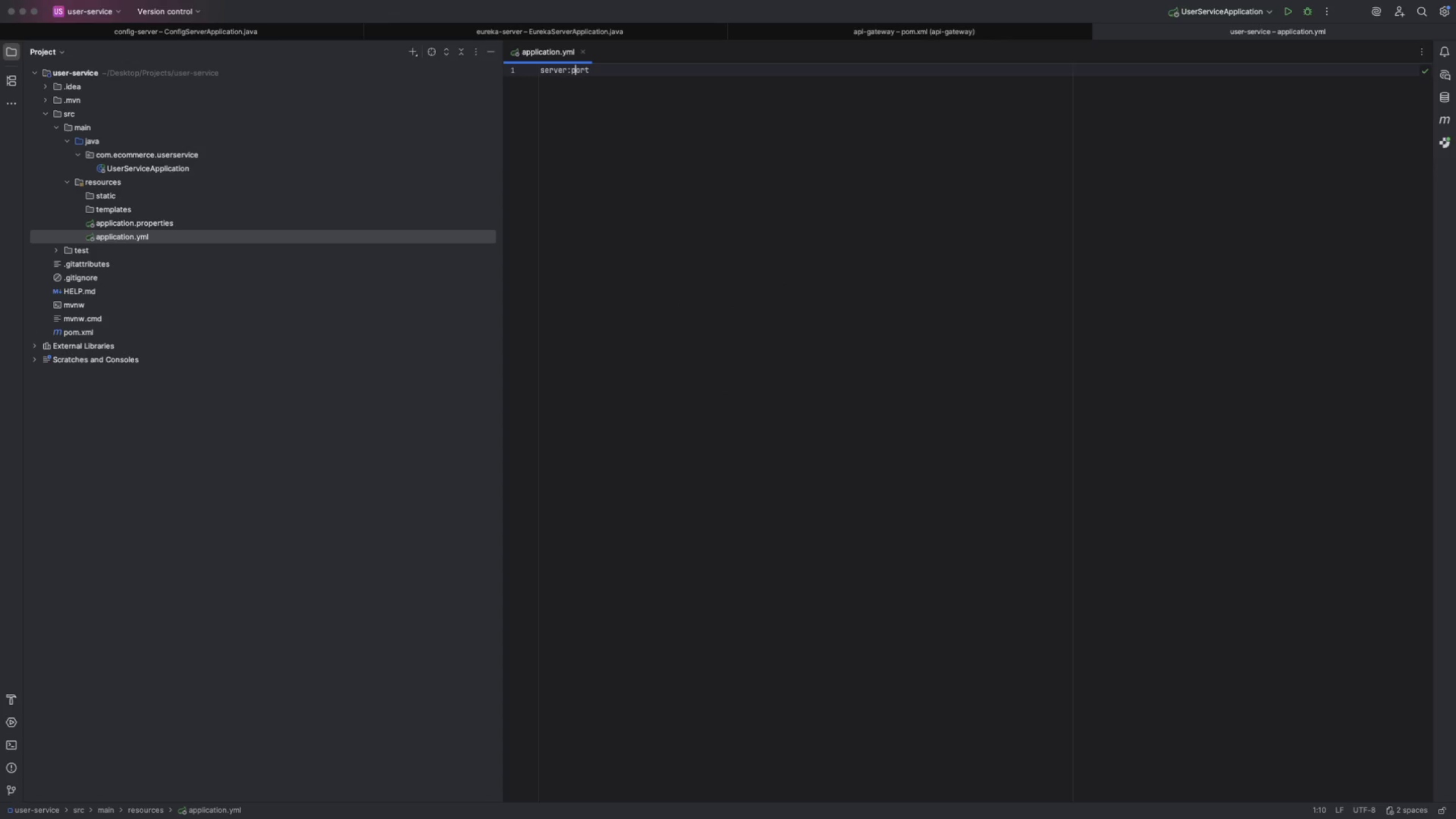 
key(ArrowLeft)
 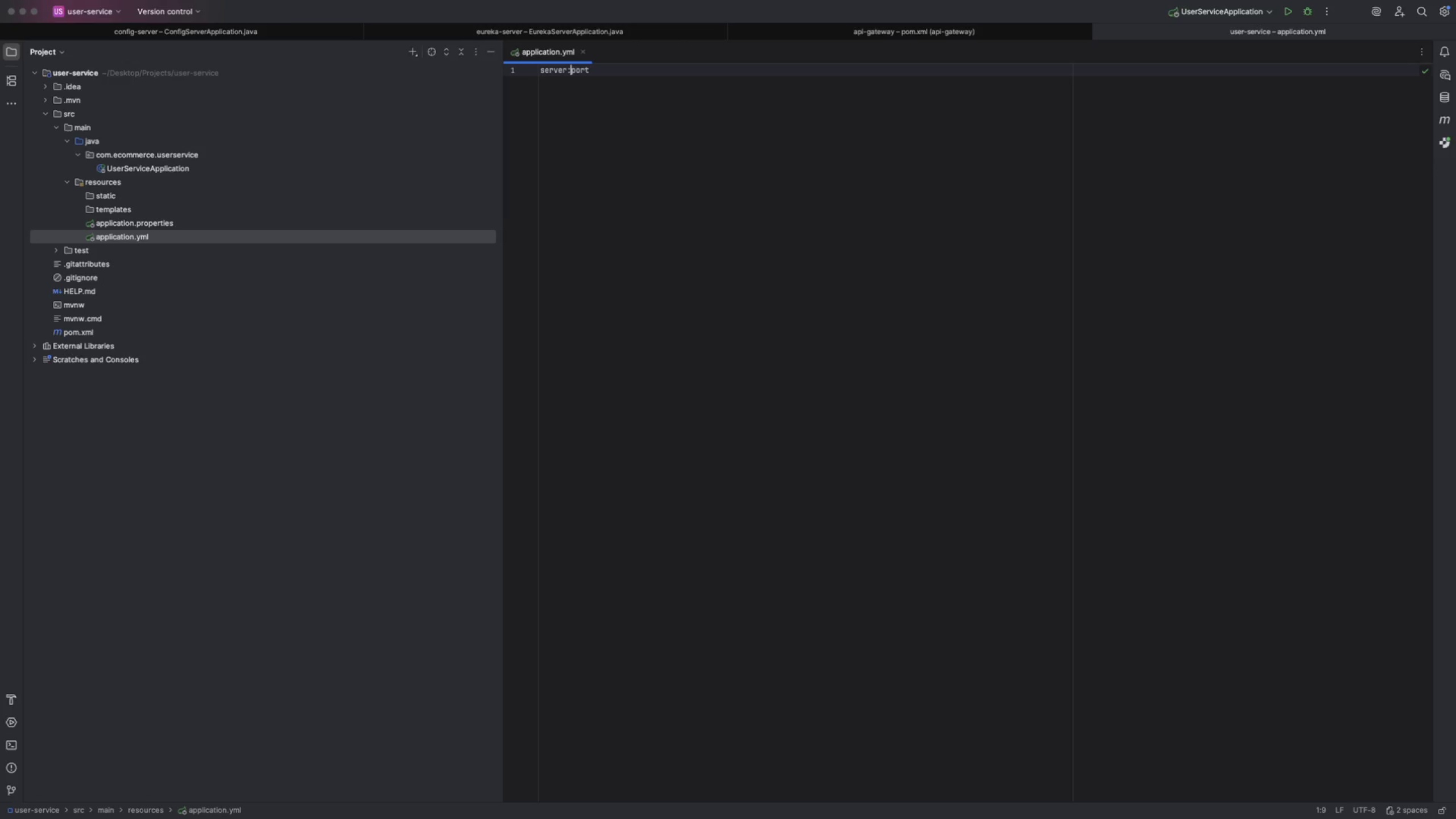 
key(ArrowLeft)
 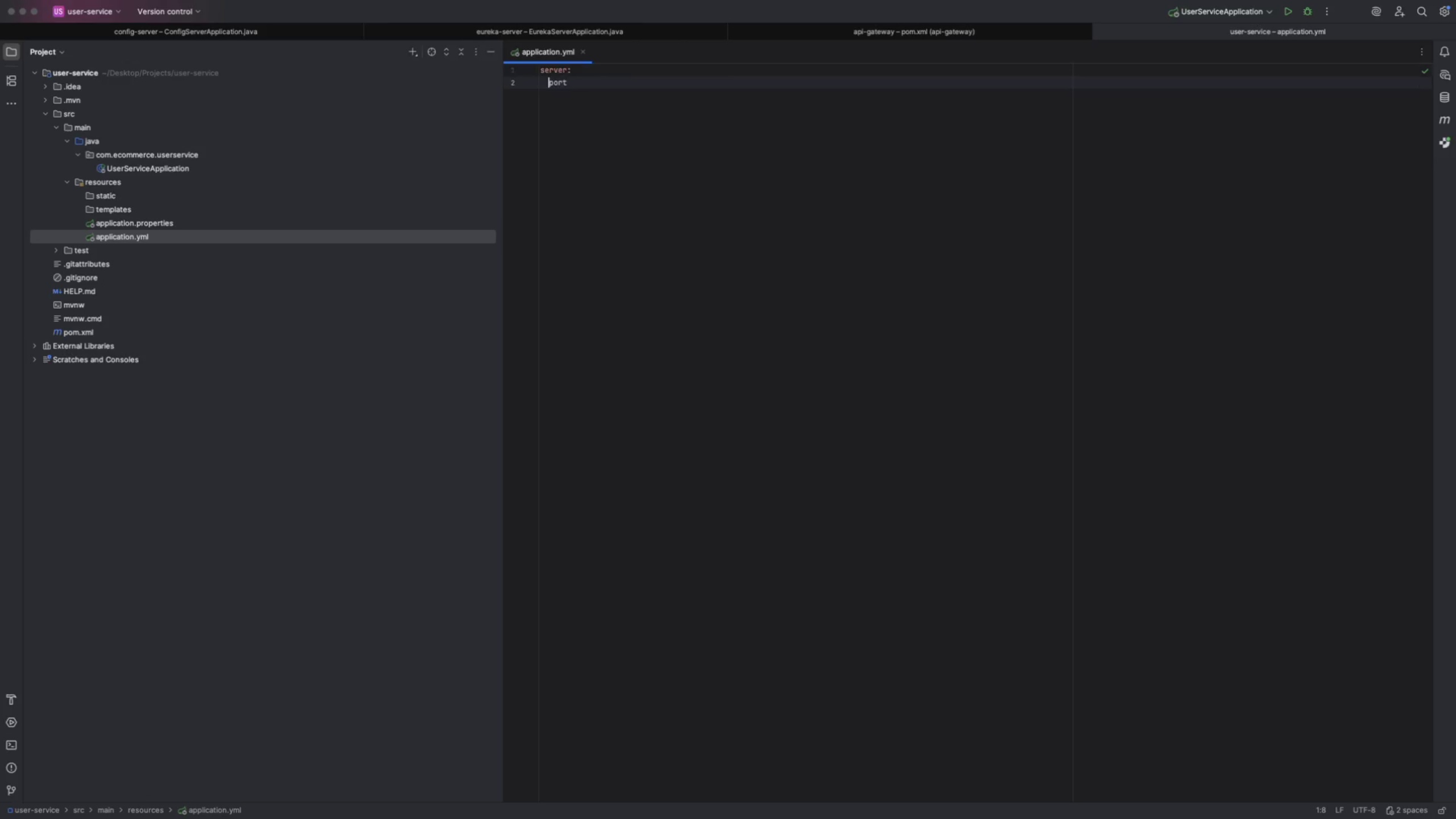 
key(Enter)
 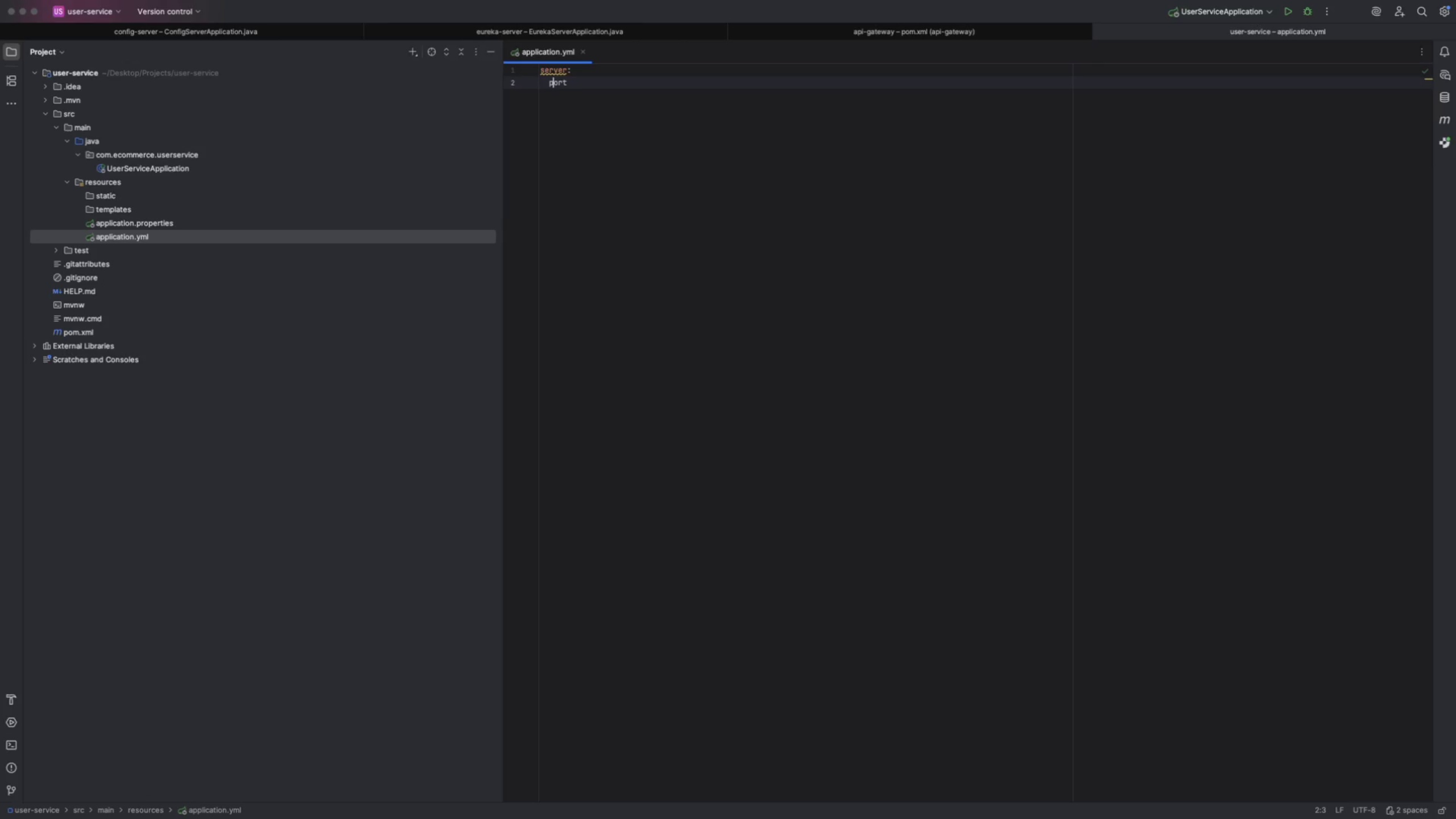 
key(ArrowRight)
 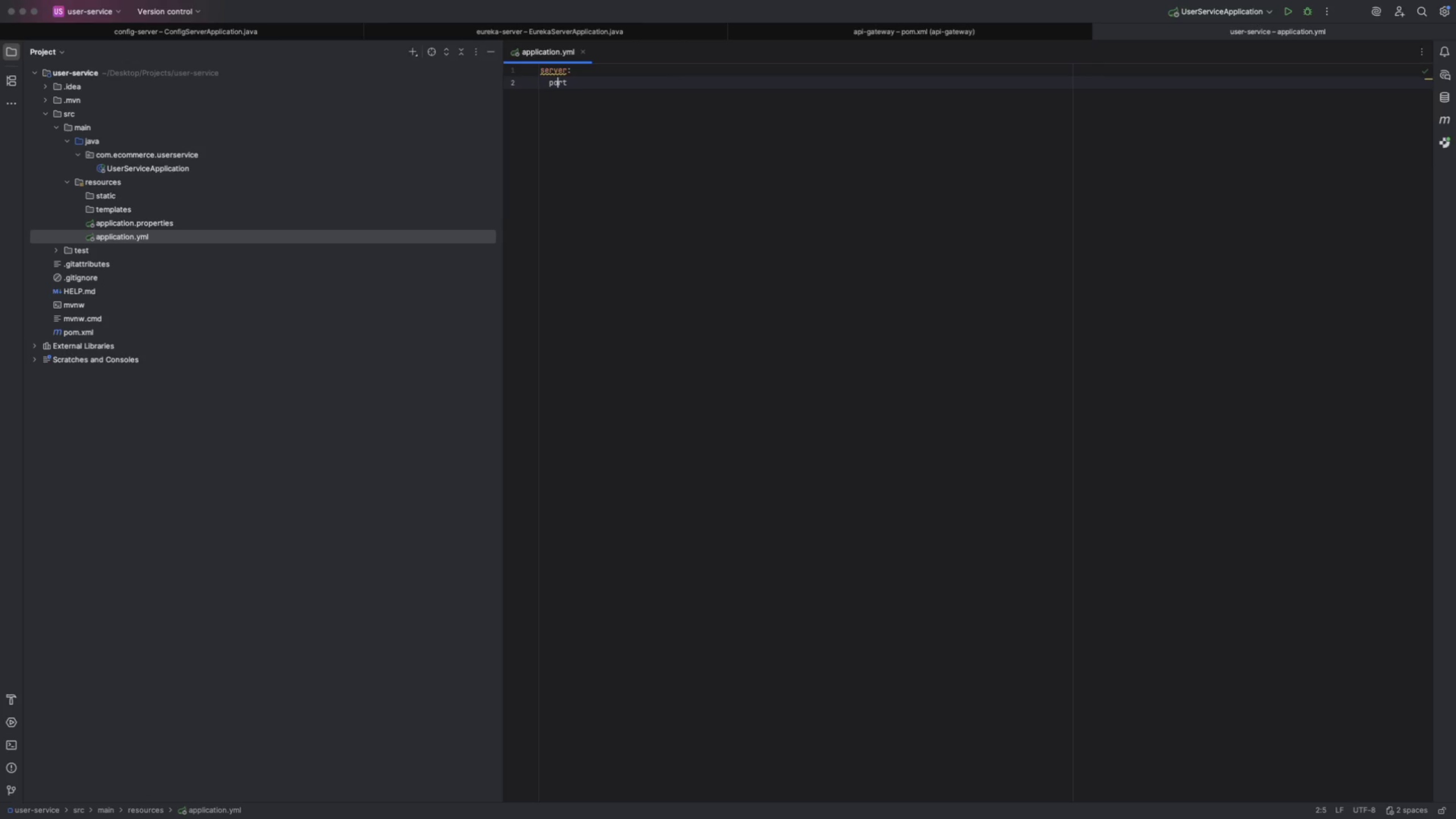 
key(ArrowRight)
 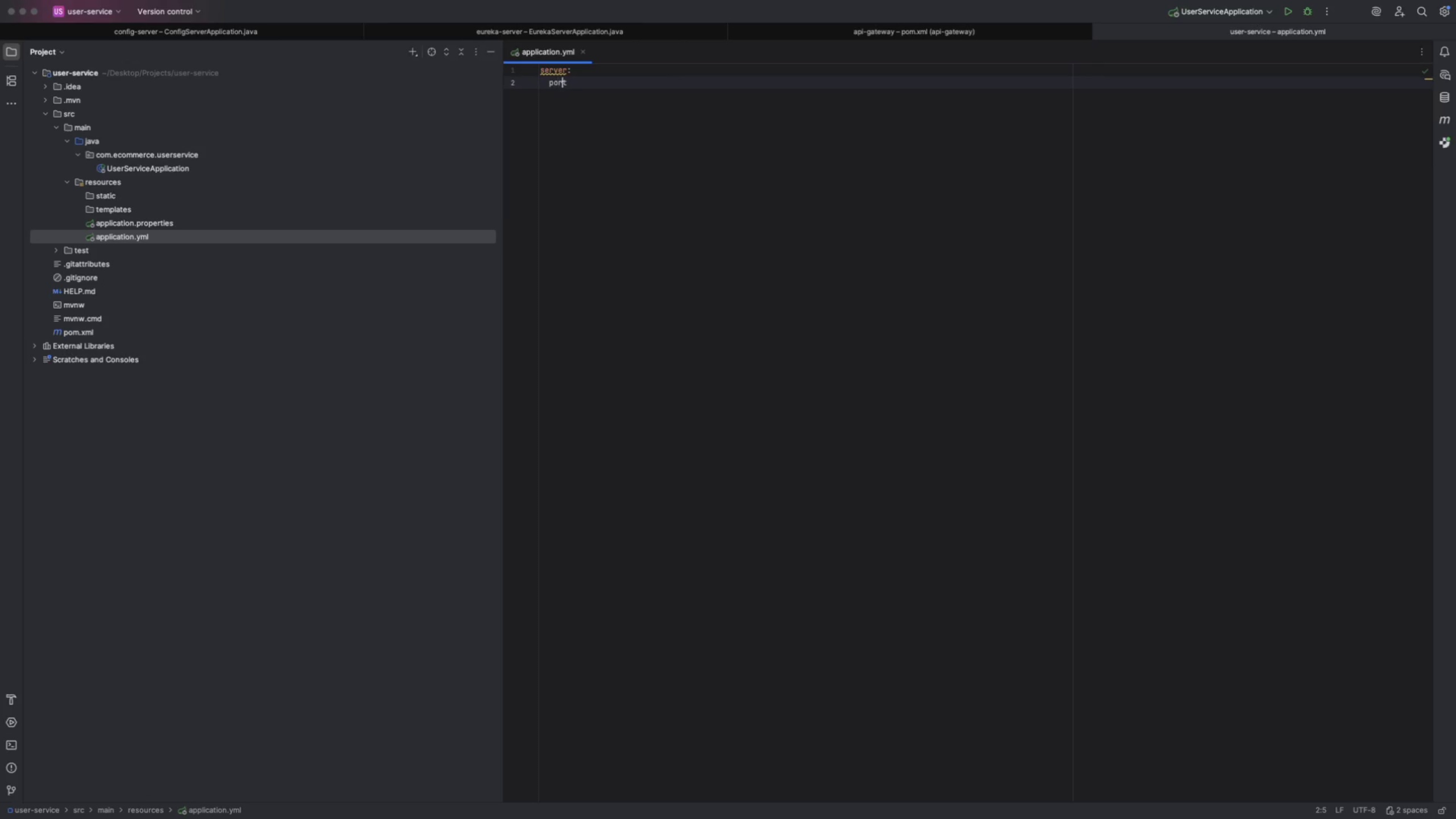 
key(ArrowRight)
 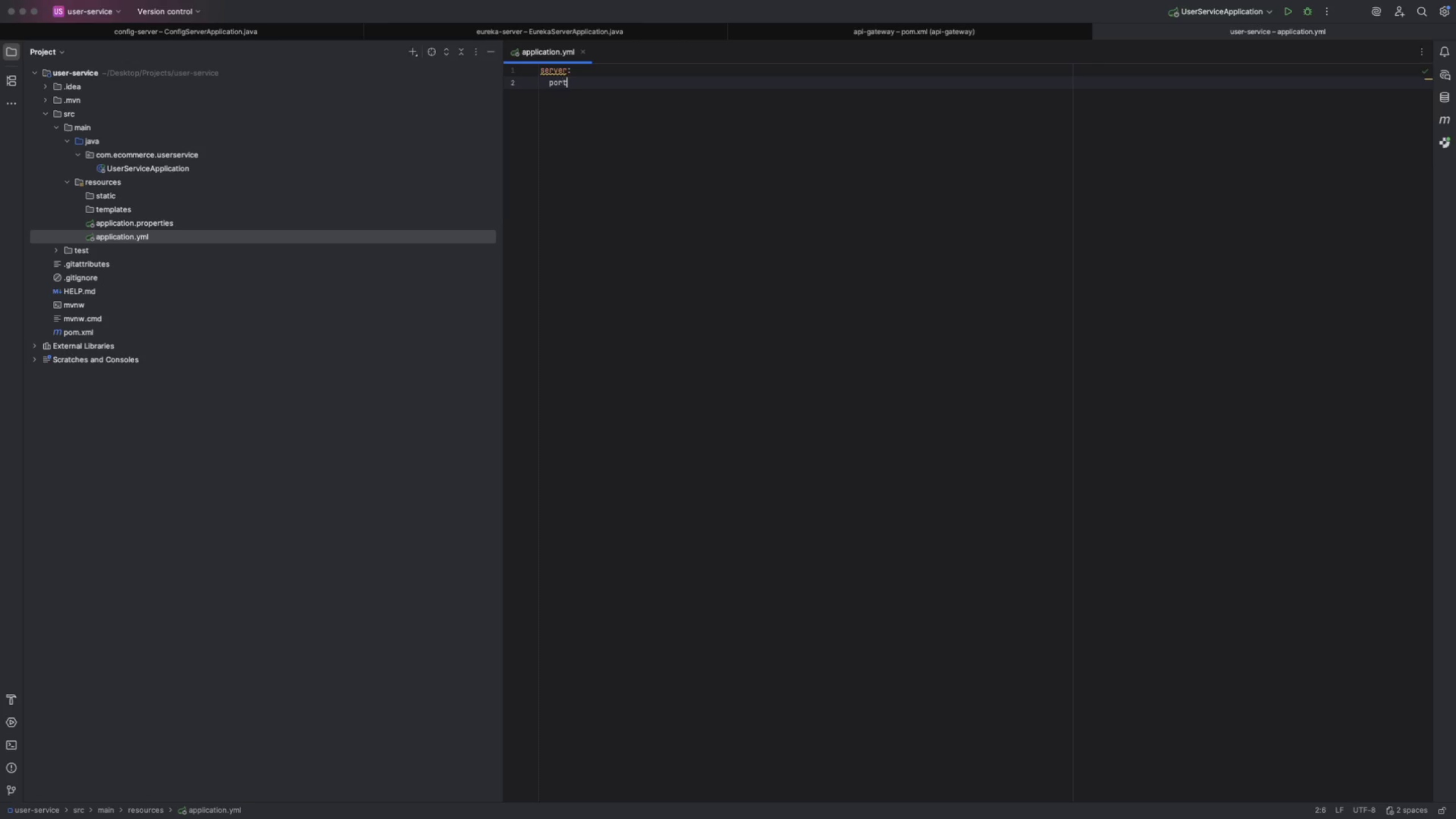 
key(ArrowRight)
 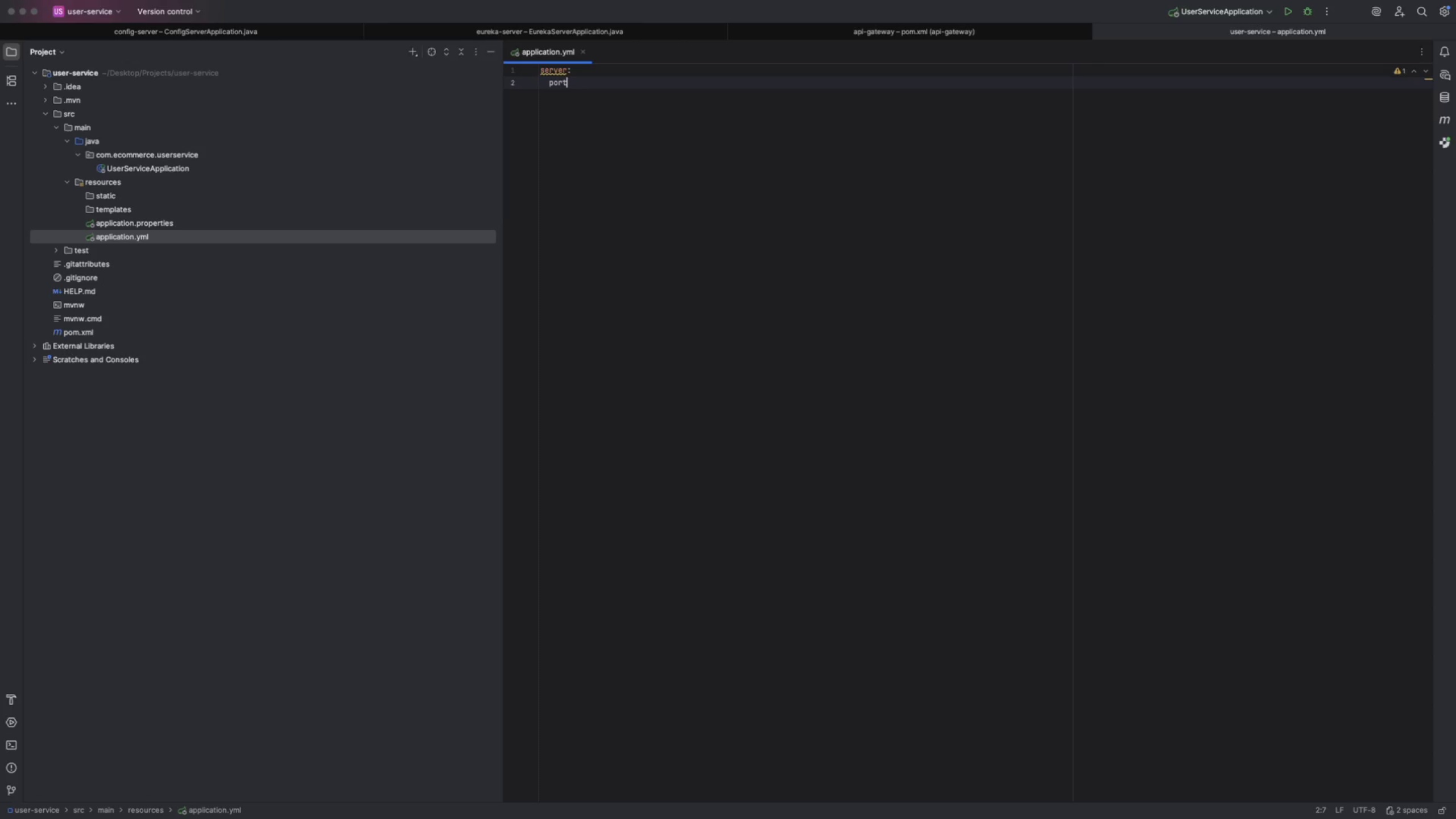 
key(Shift+Semicolon)
 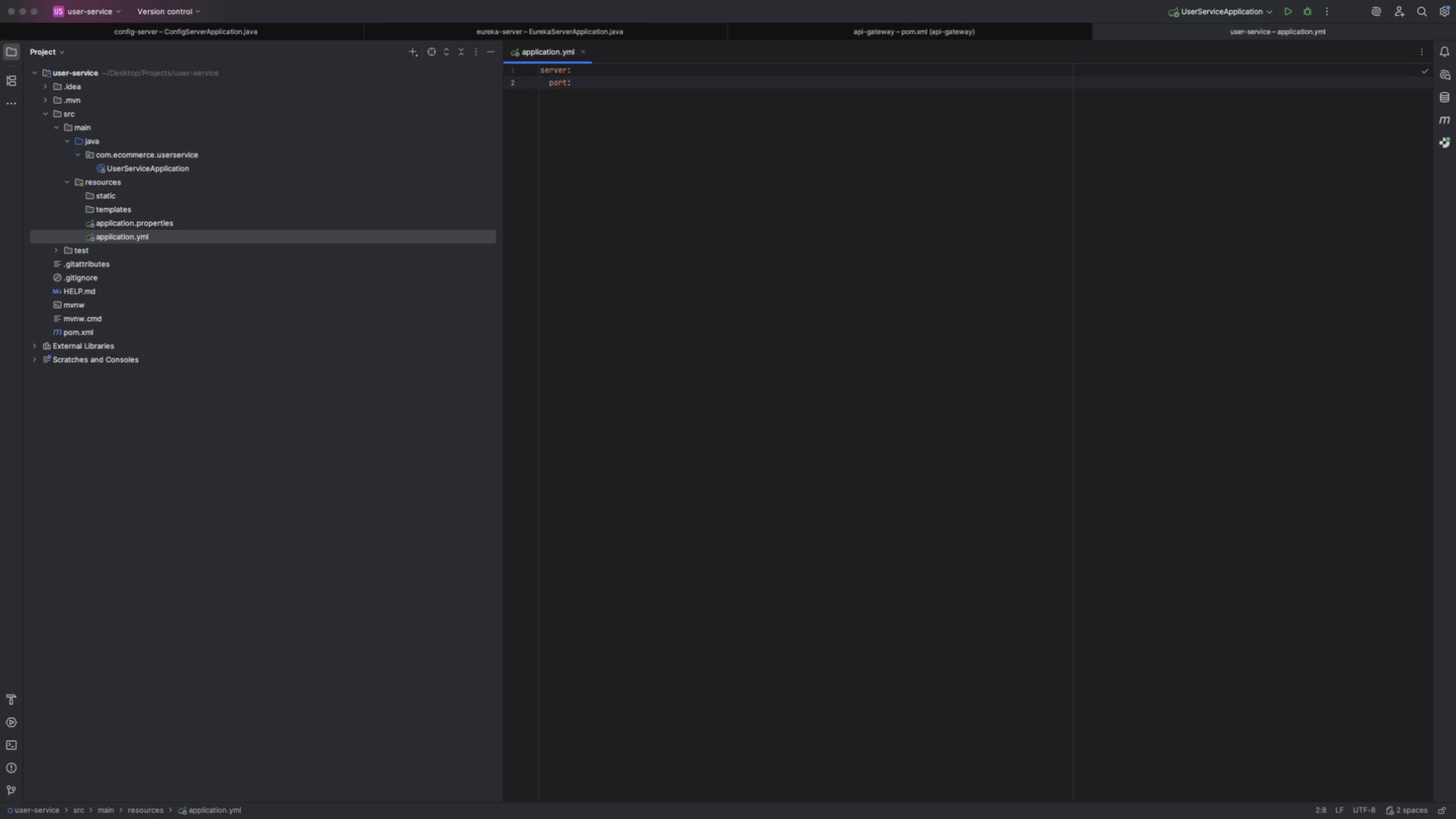 
key(Space)
 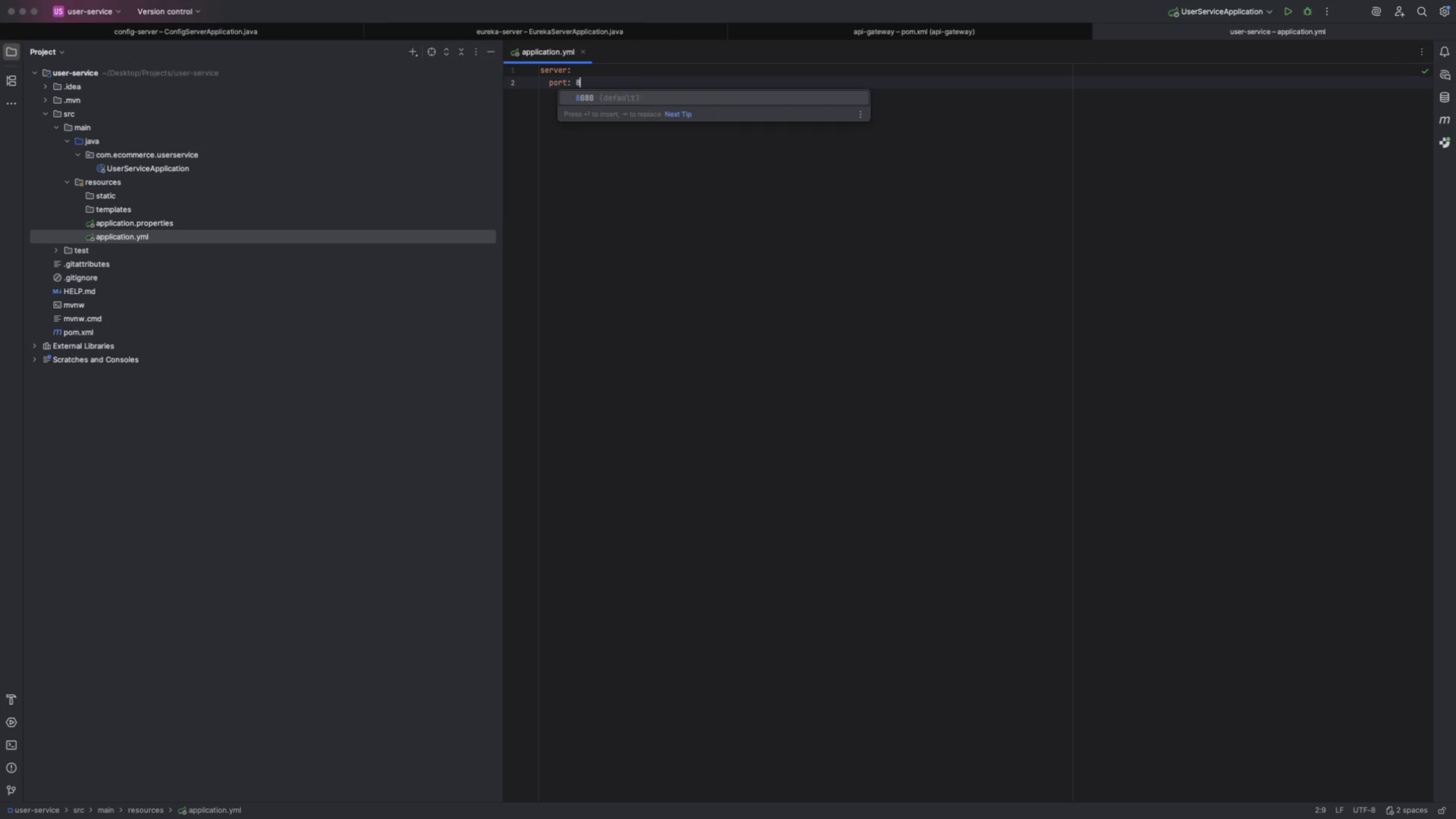 
key(Numpad8)
 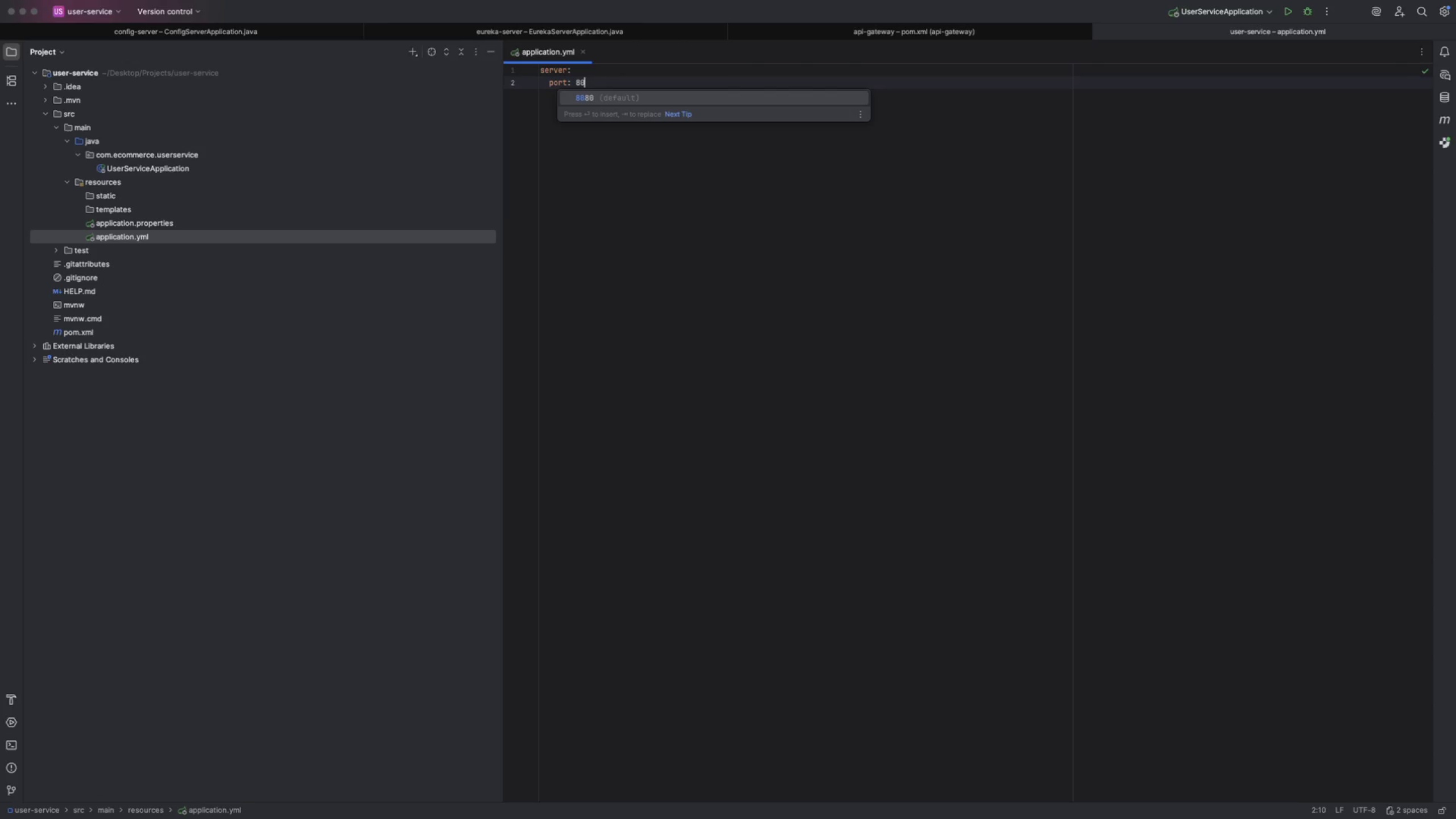 
key(Numpad0)
 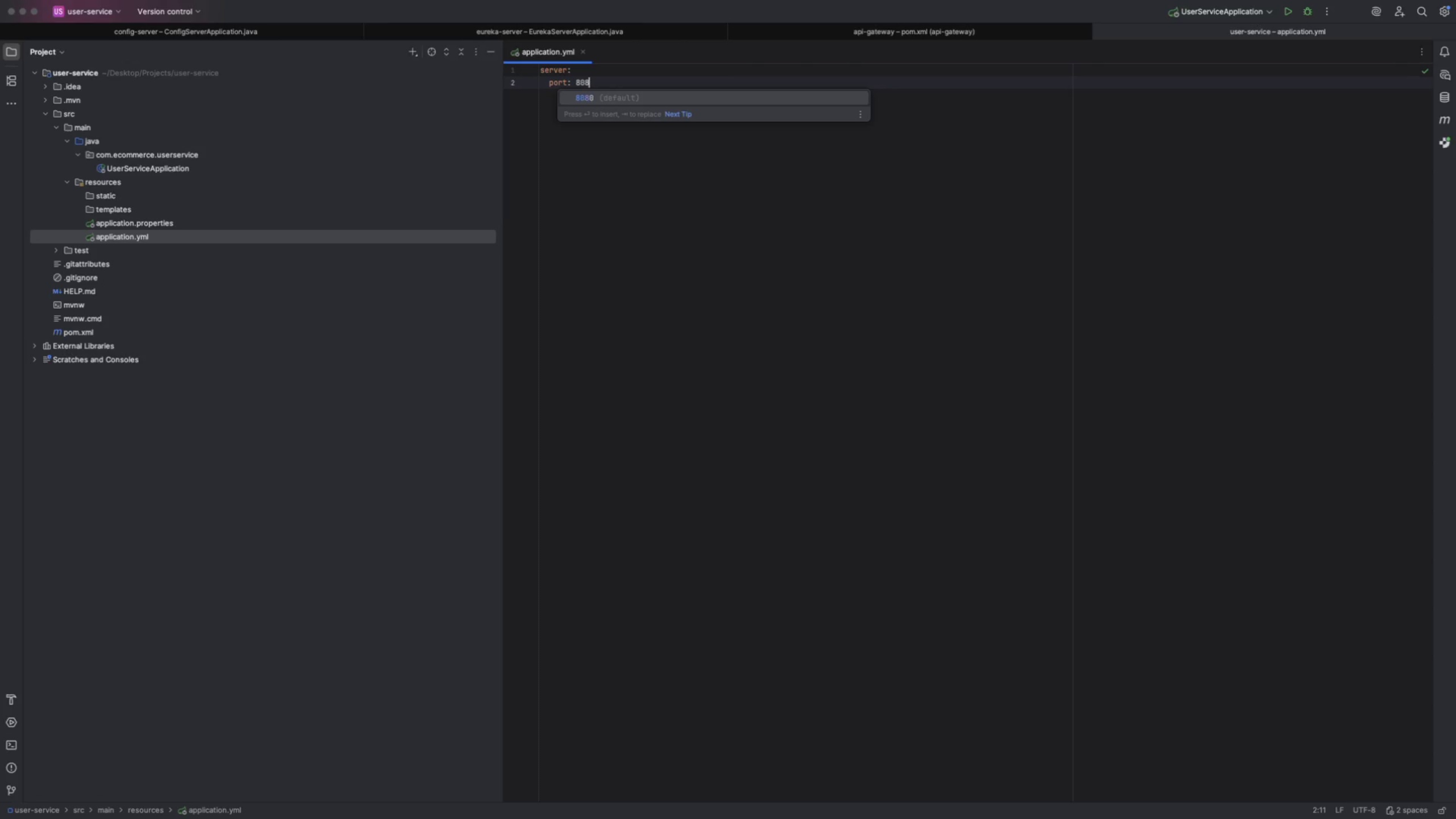 
key(Numpad8)
 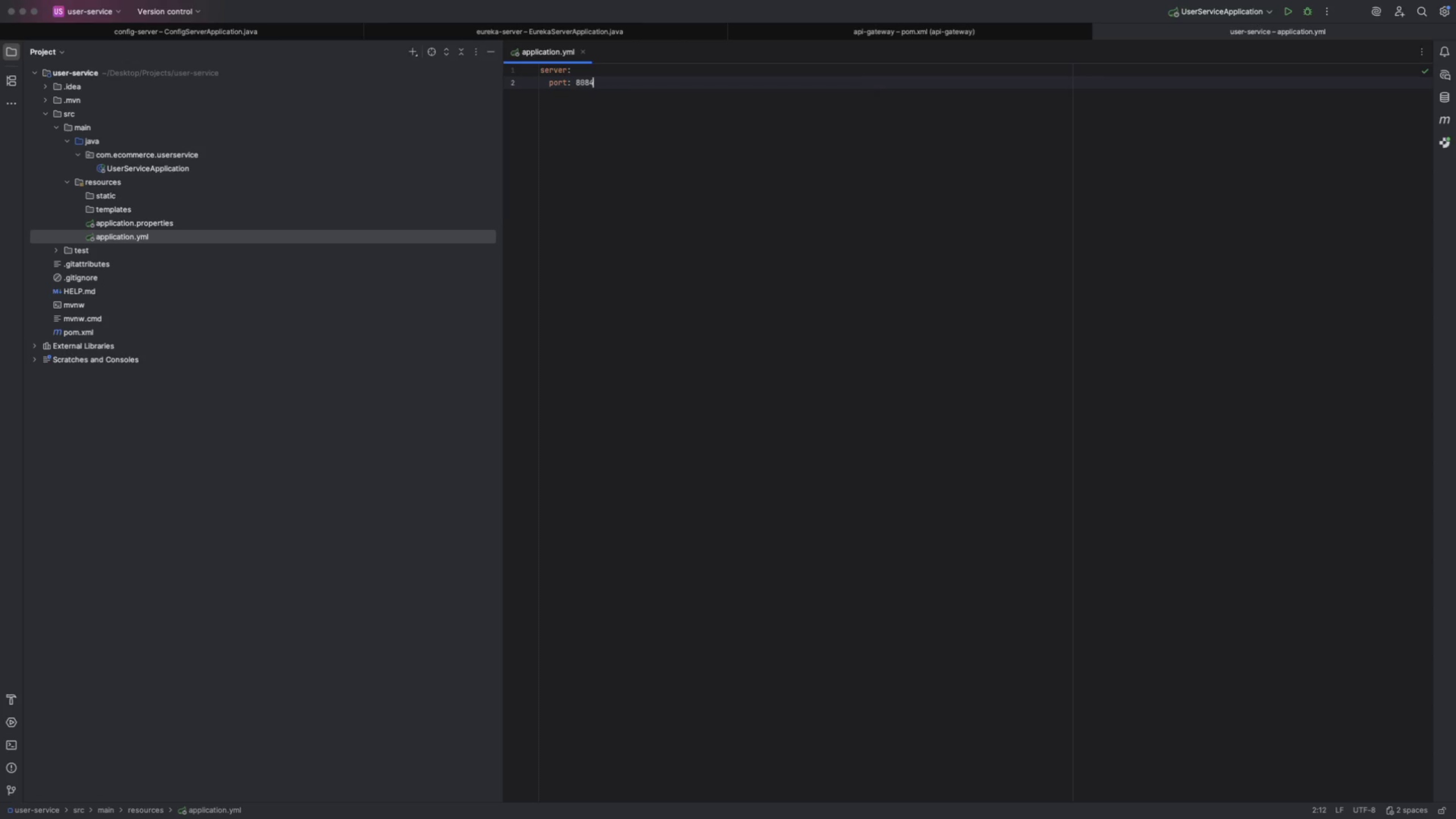 
key(Numpad4)
 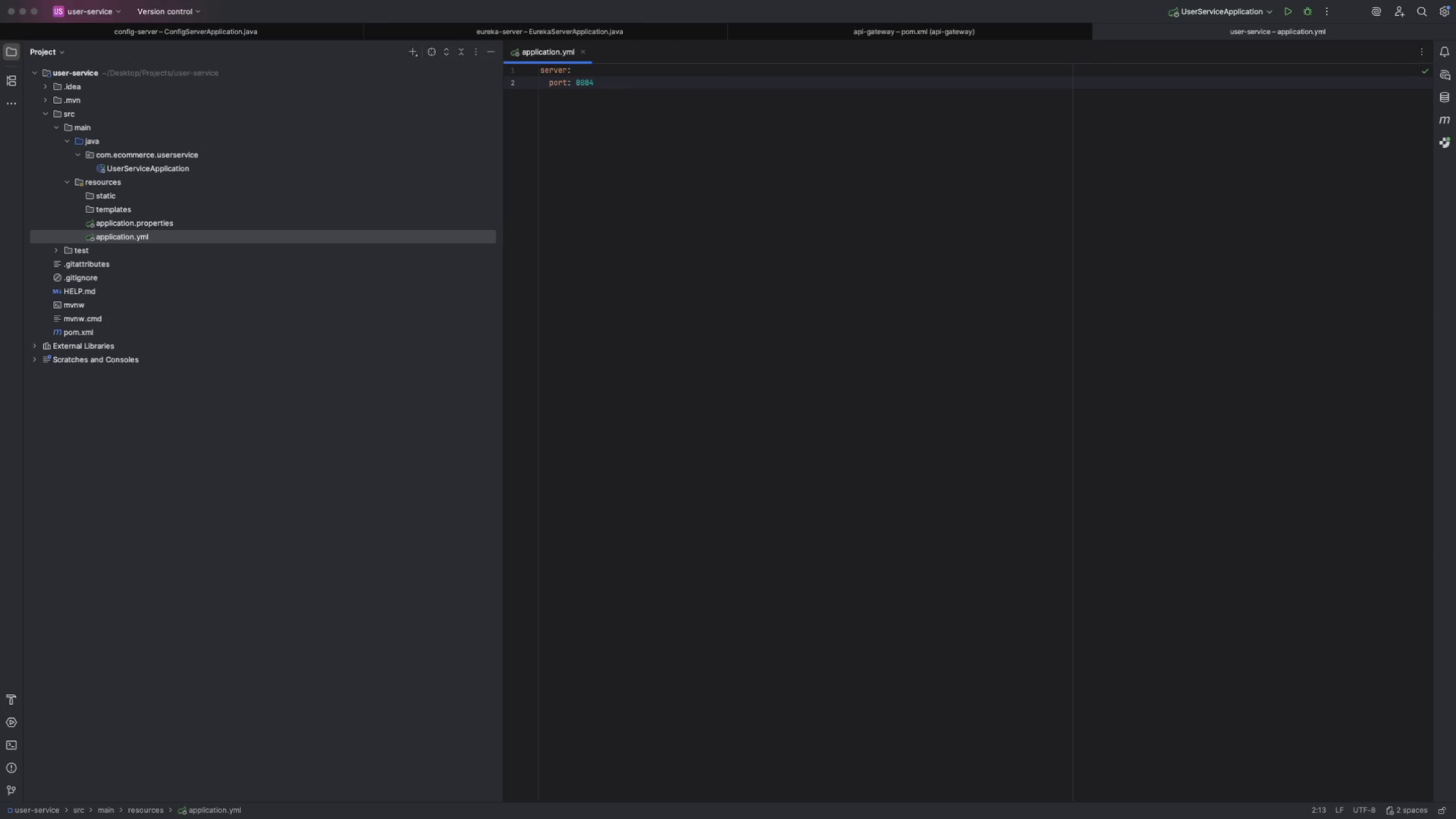 
key(Enter)
 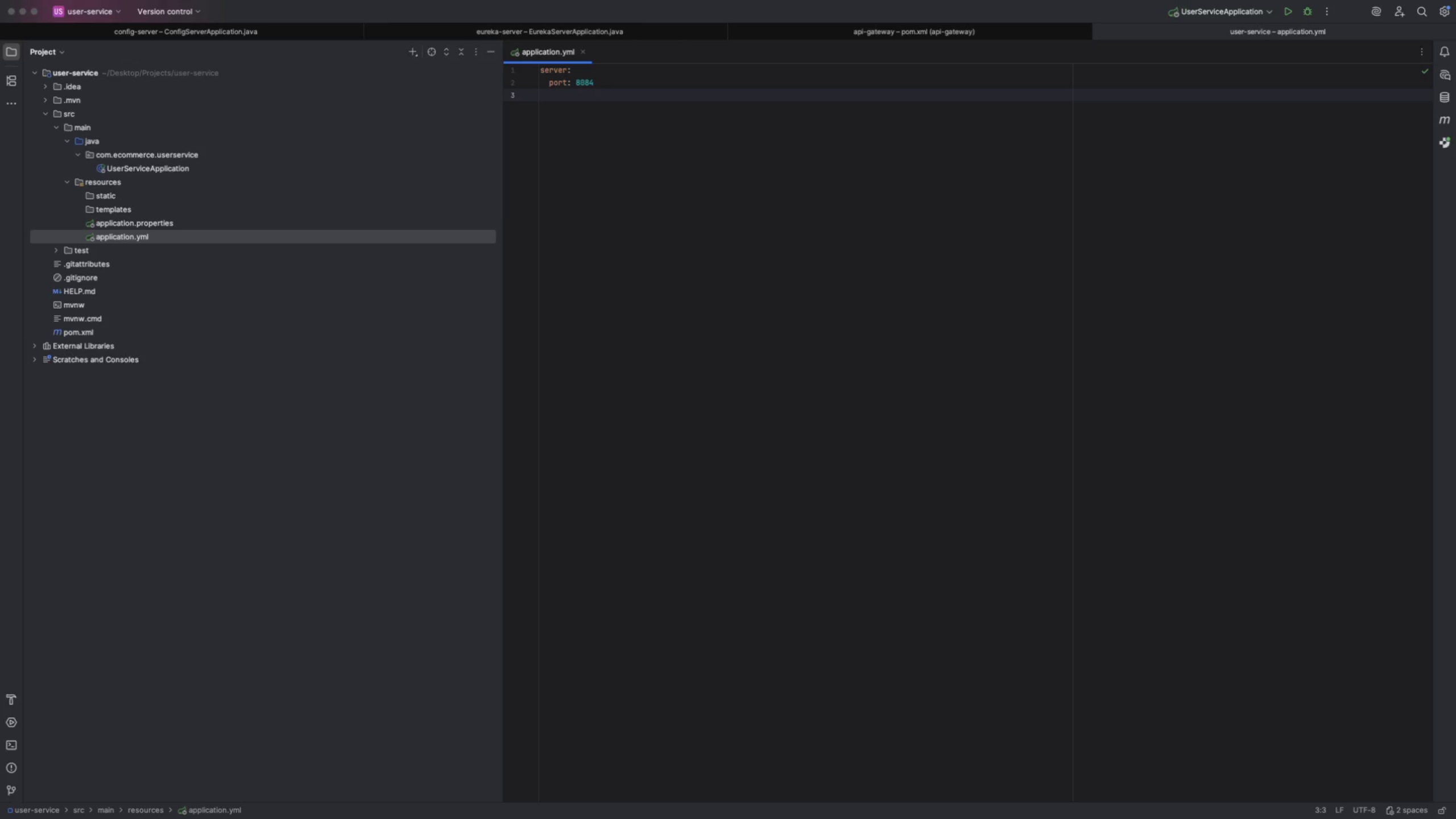 
key(Backspace)
 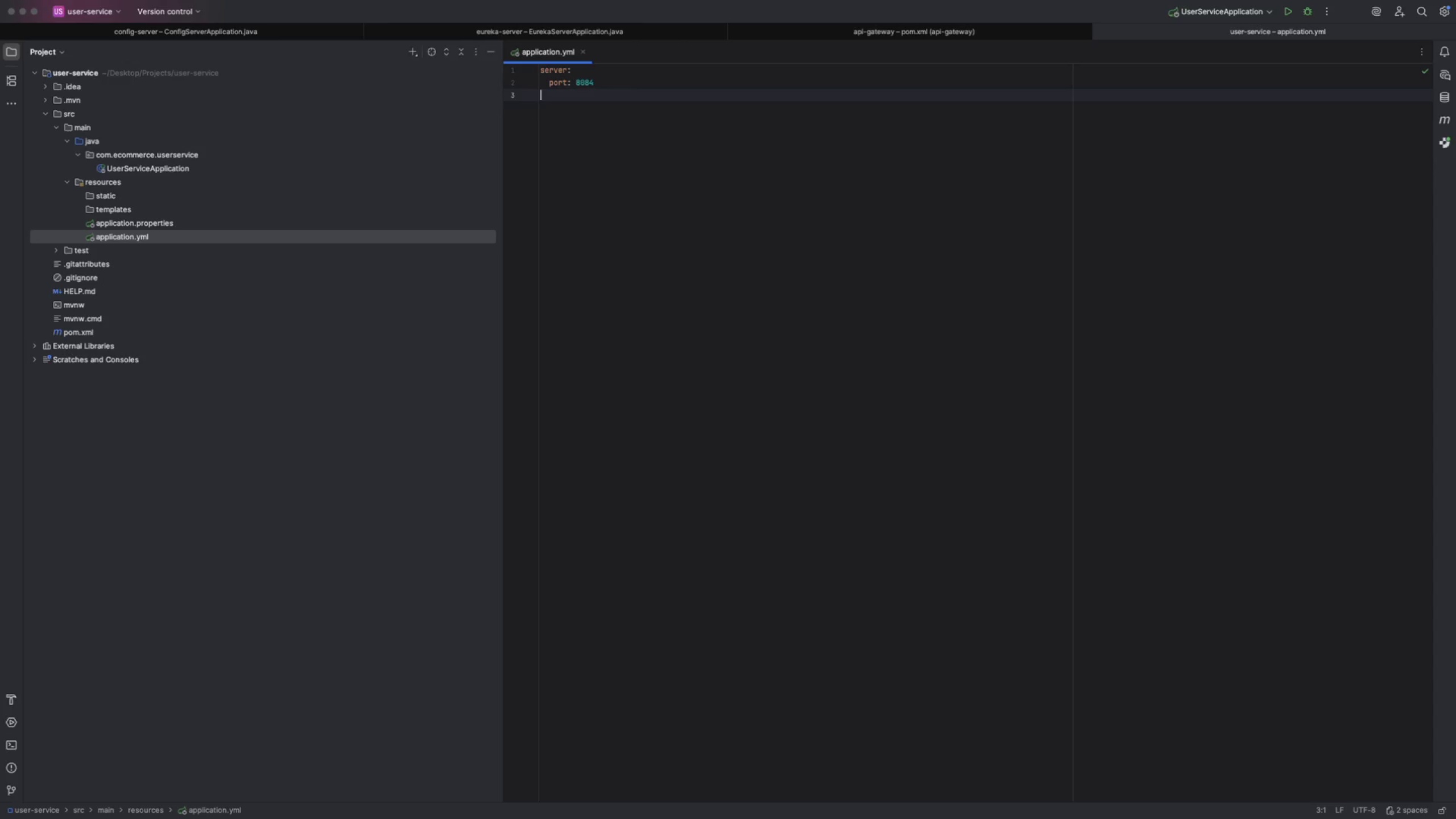 
key(Enter)
 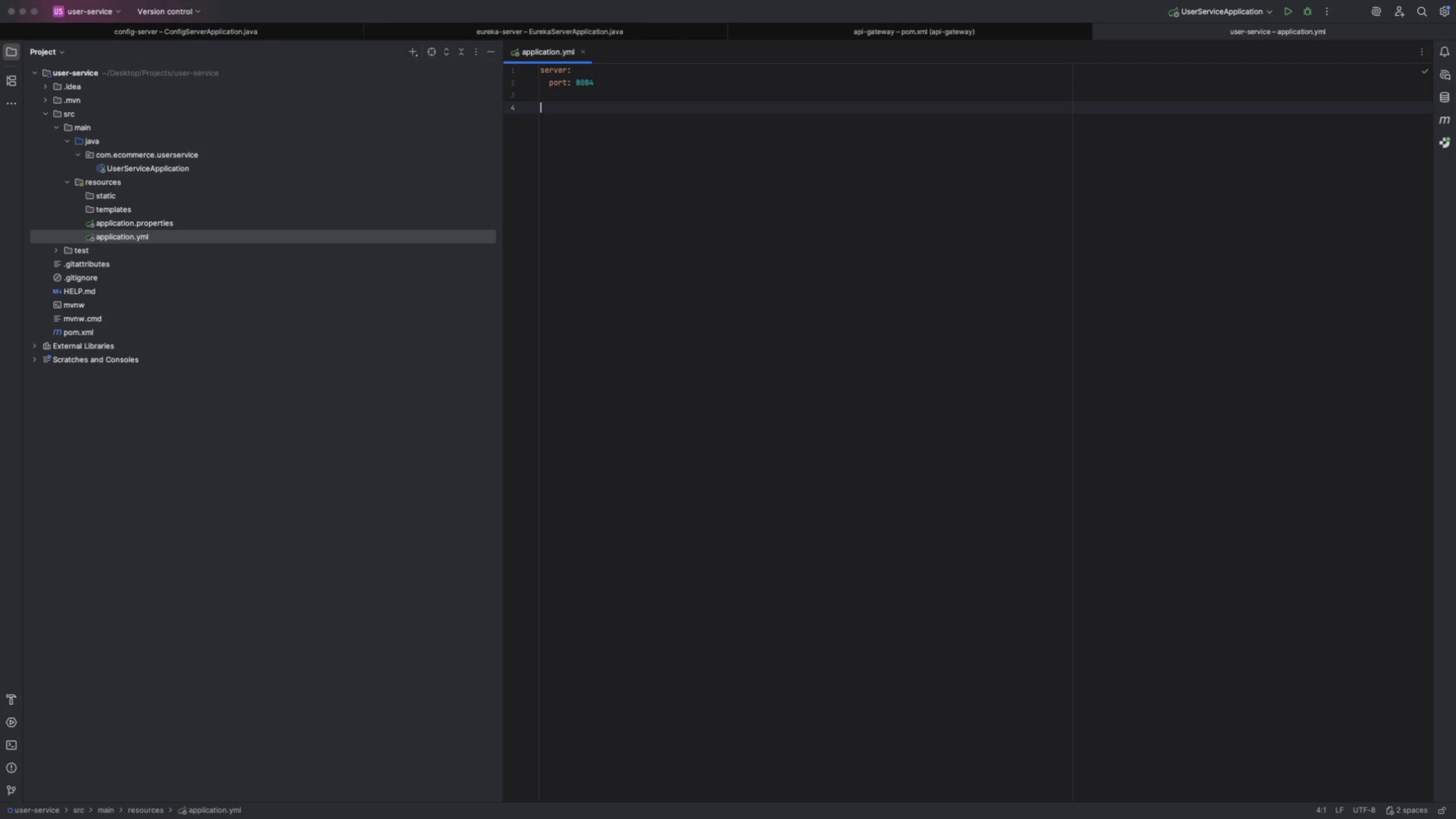 
type(srouing )
key(Backspace)
key(Backspace)
key(Backspace)
key(Backspace)
key(Backspace)
key(Backspace)
type(ing)
key(Backspace)
key(Backspace)
key(Backspace)
key(Backspace)
type([)
key(Backspace)
type(p[t)
key(Backspace)
key(Backspace)
type(ring:)
 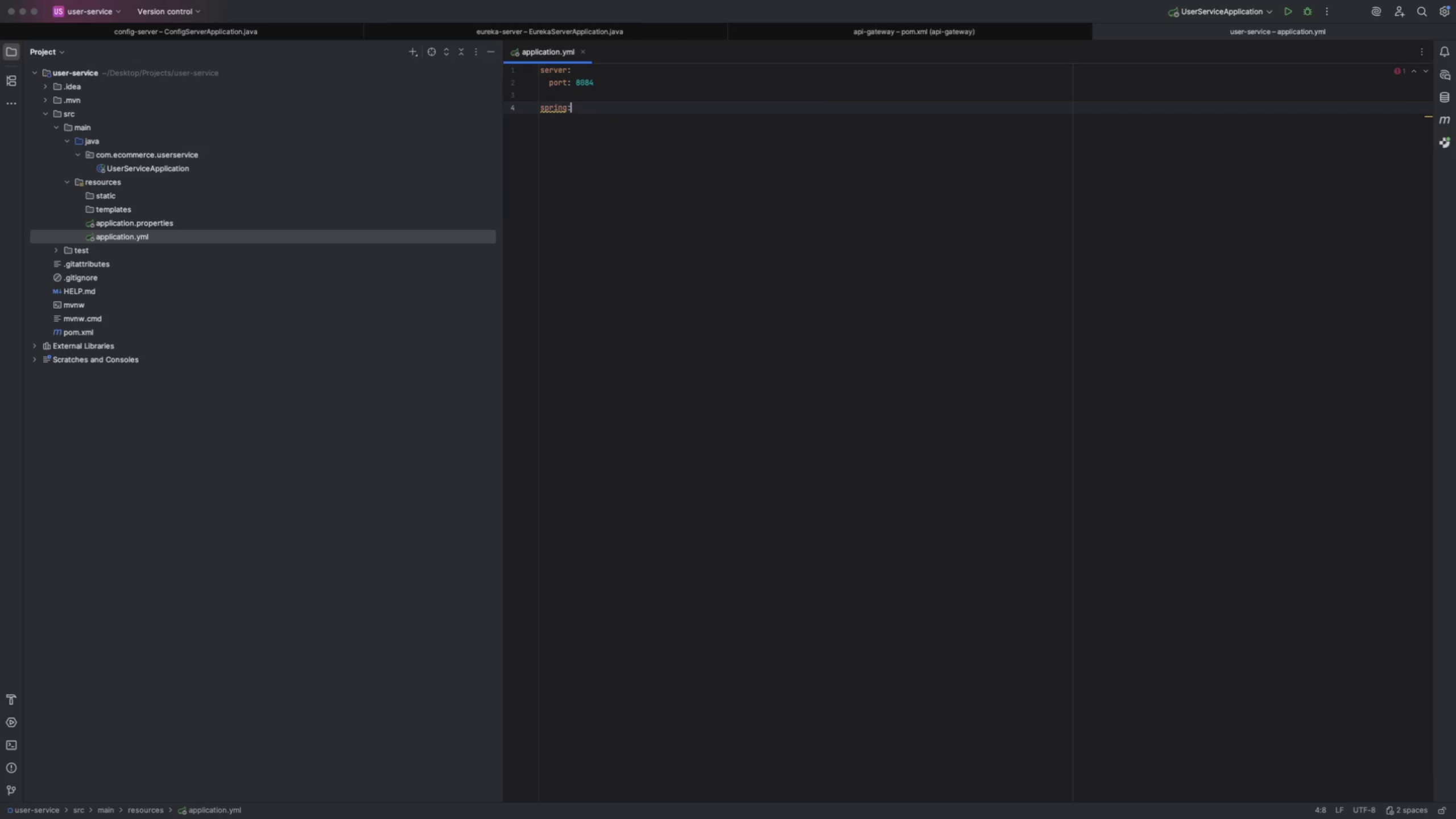 
key(Enter)
 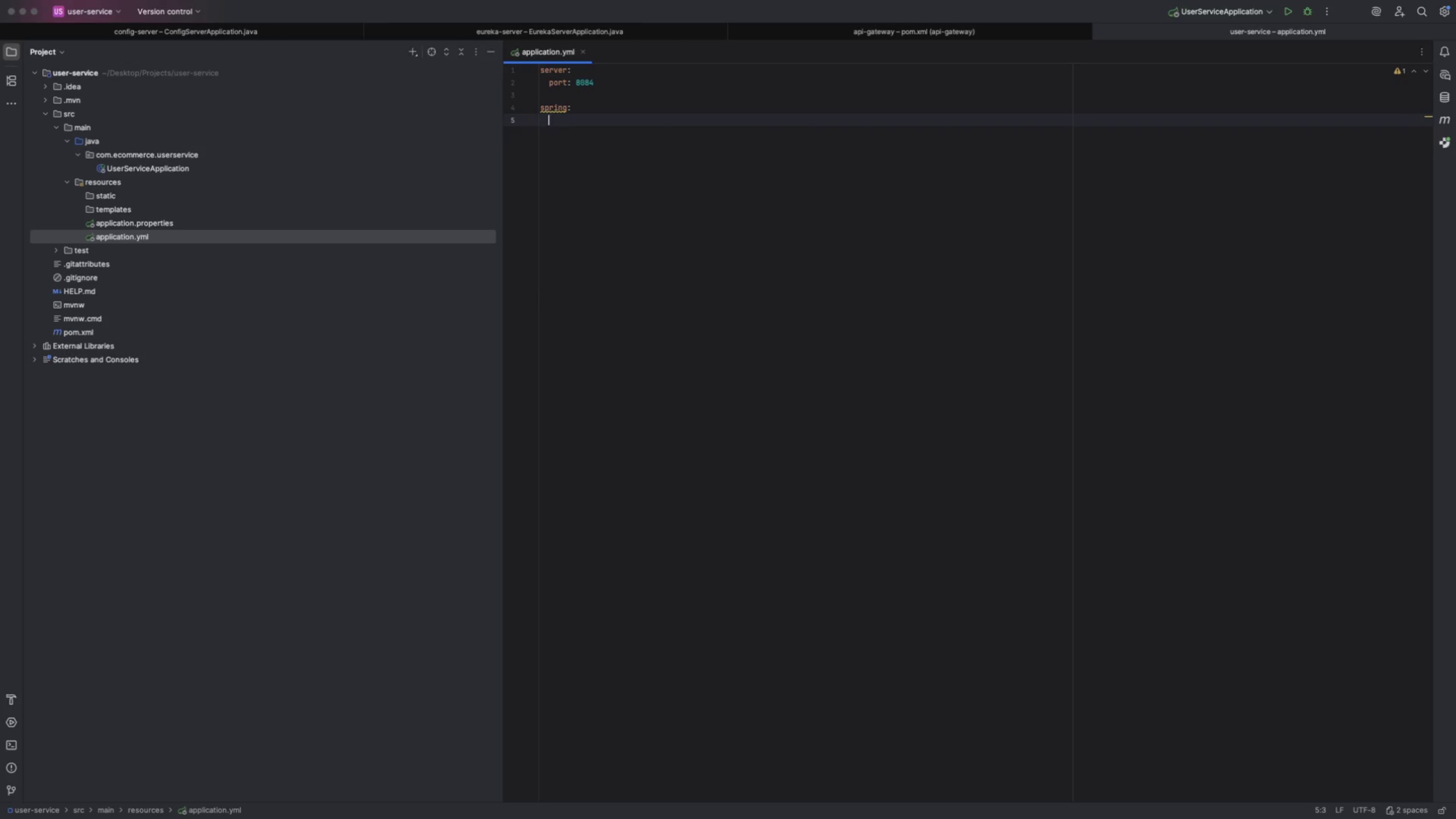 
type(app)
 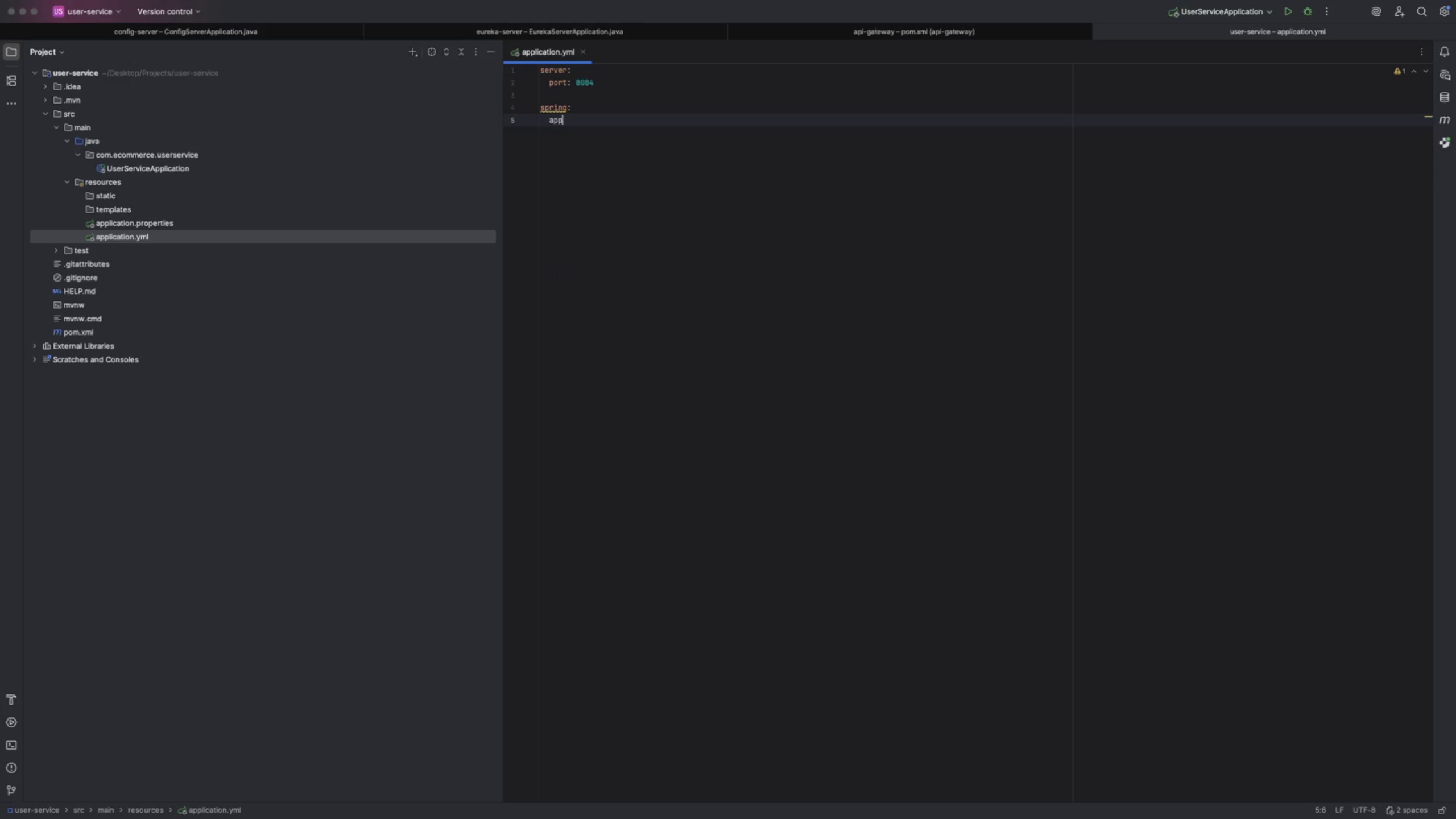 
key(Enter)
 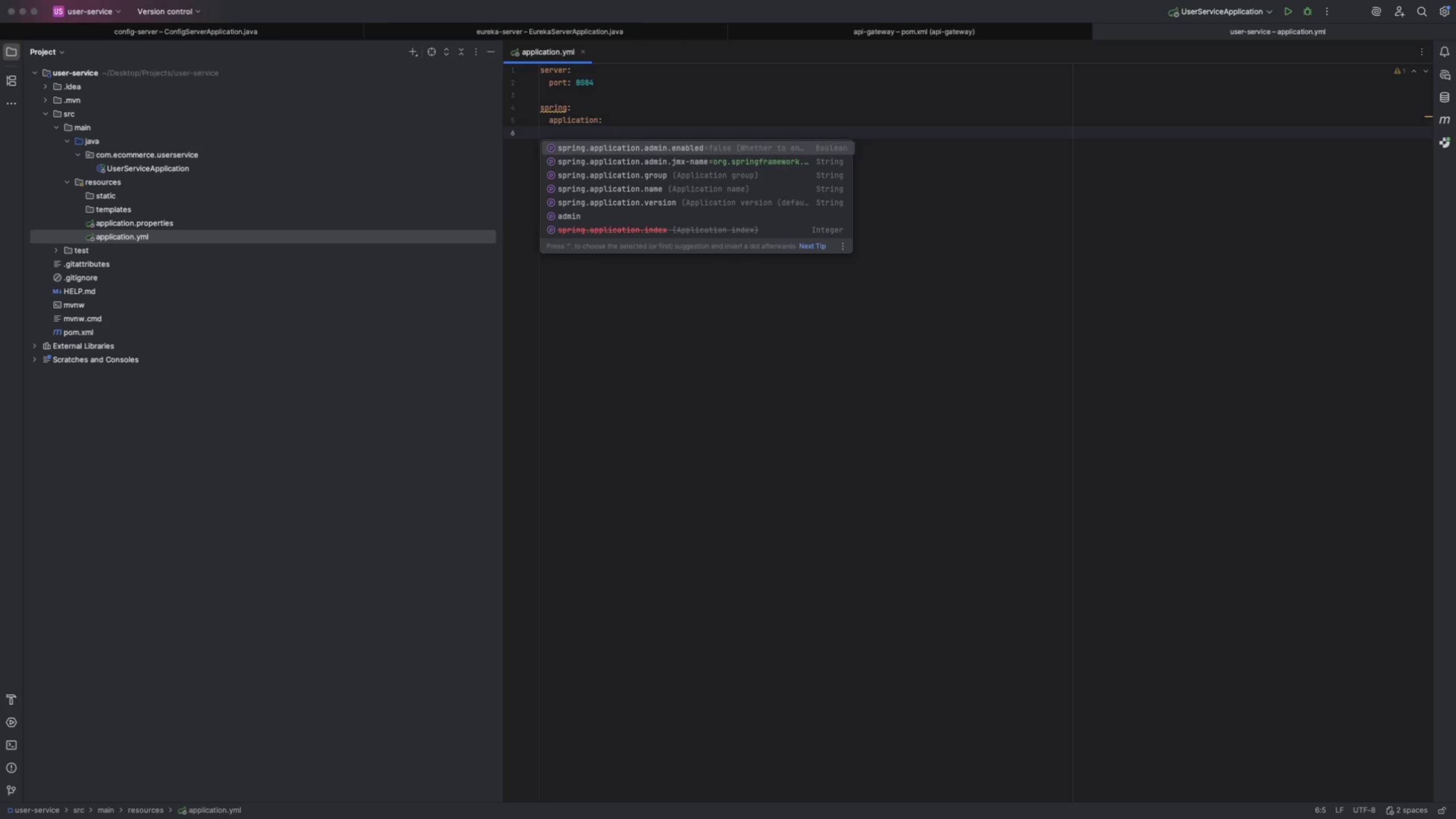 
type(nma)
key(Backspace)
key(Backspace)
key(Backspace)
type(nam)
 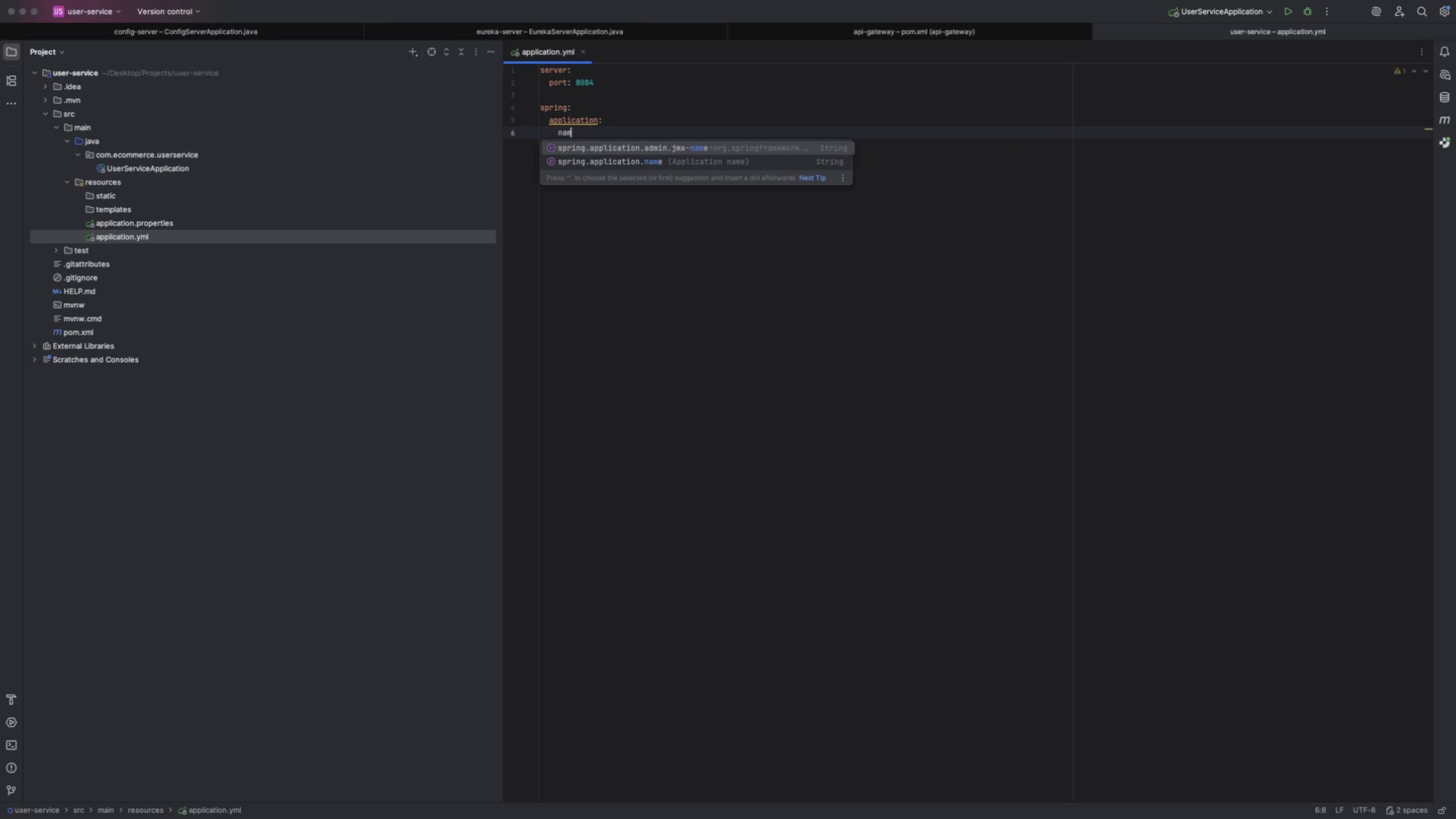 
key(ArrowDown)
 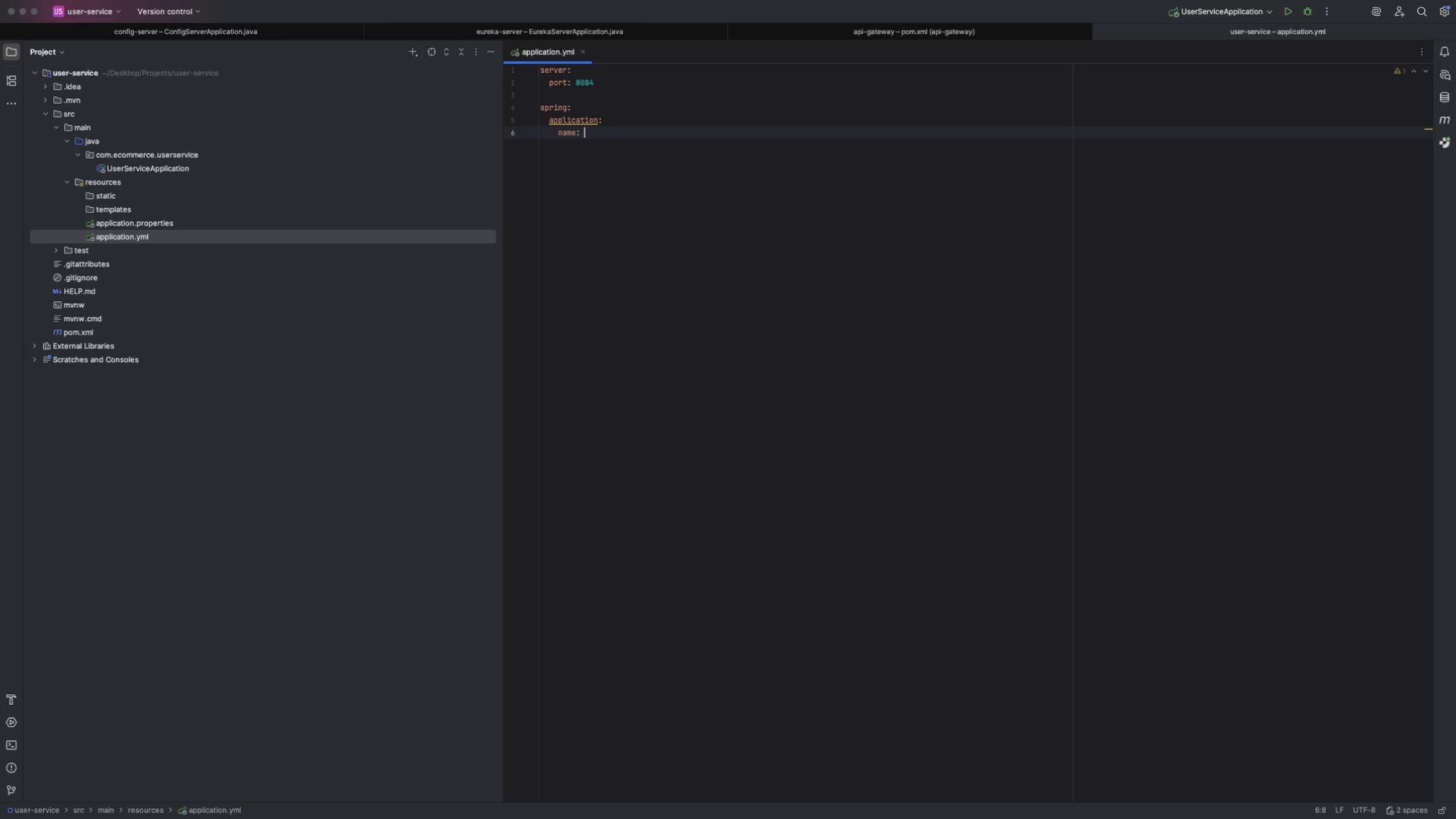 
key(Enter)
 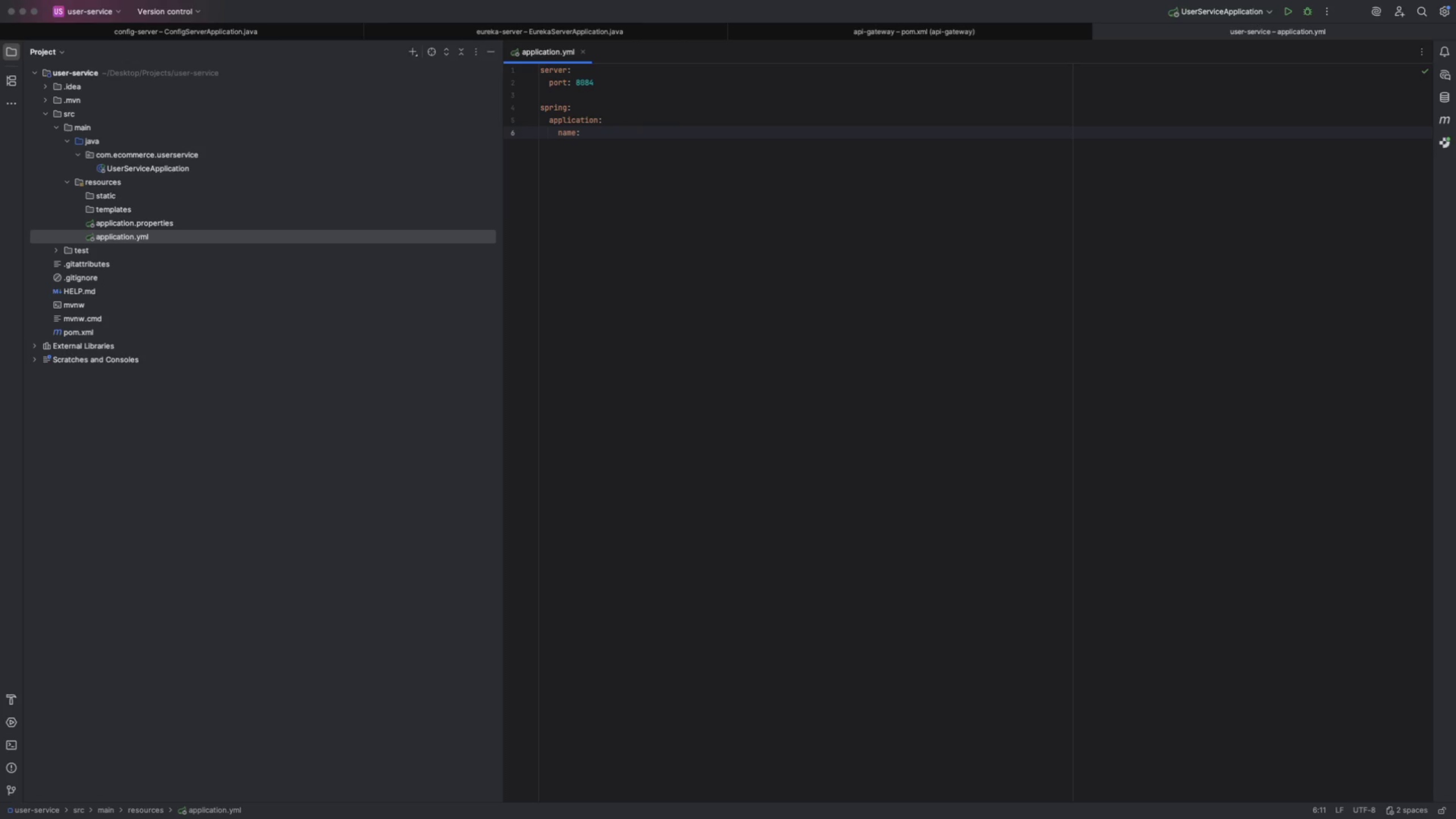 
type(User-Service)
 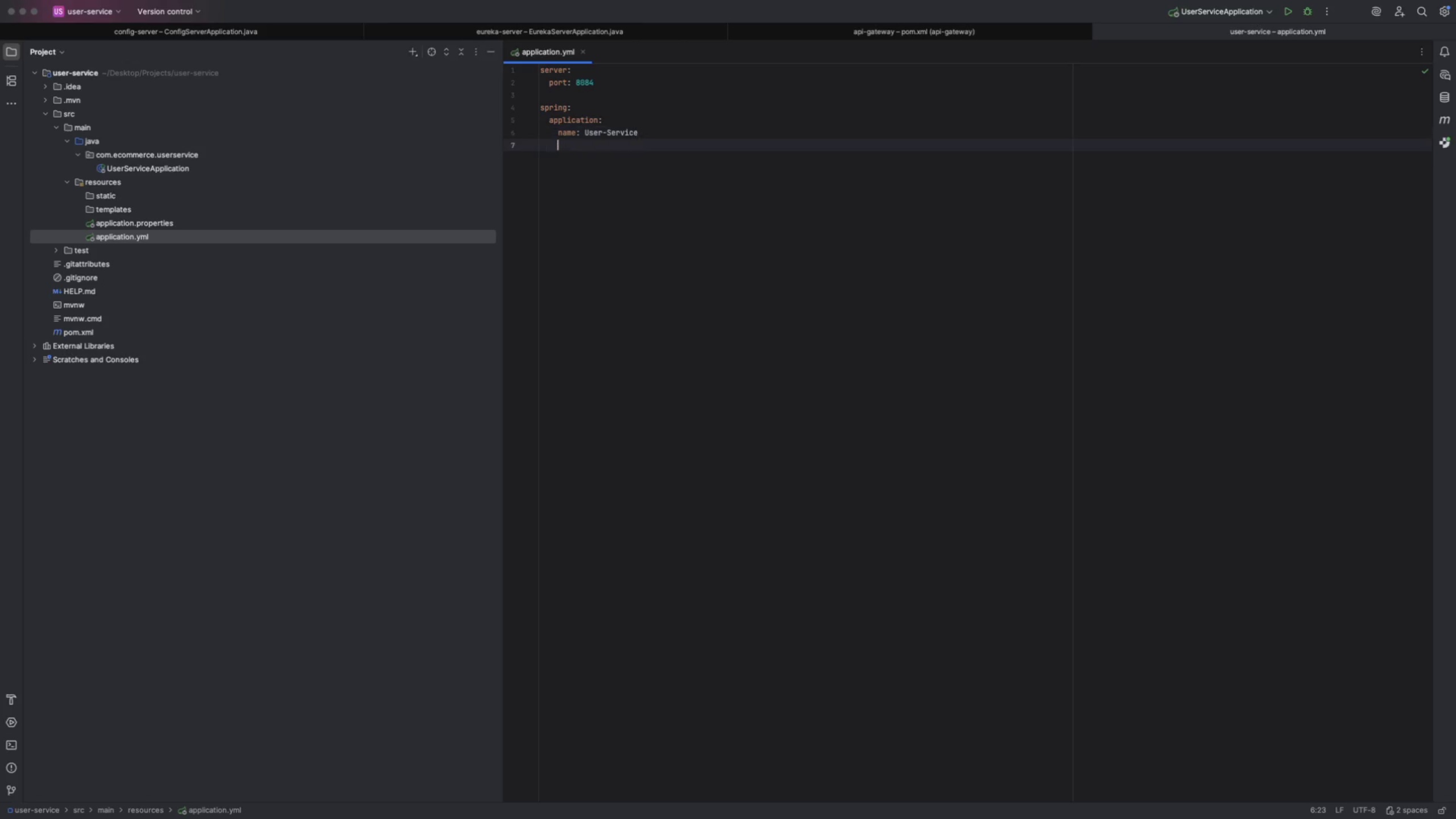 
key(Enter)
 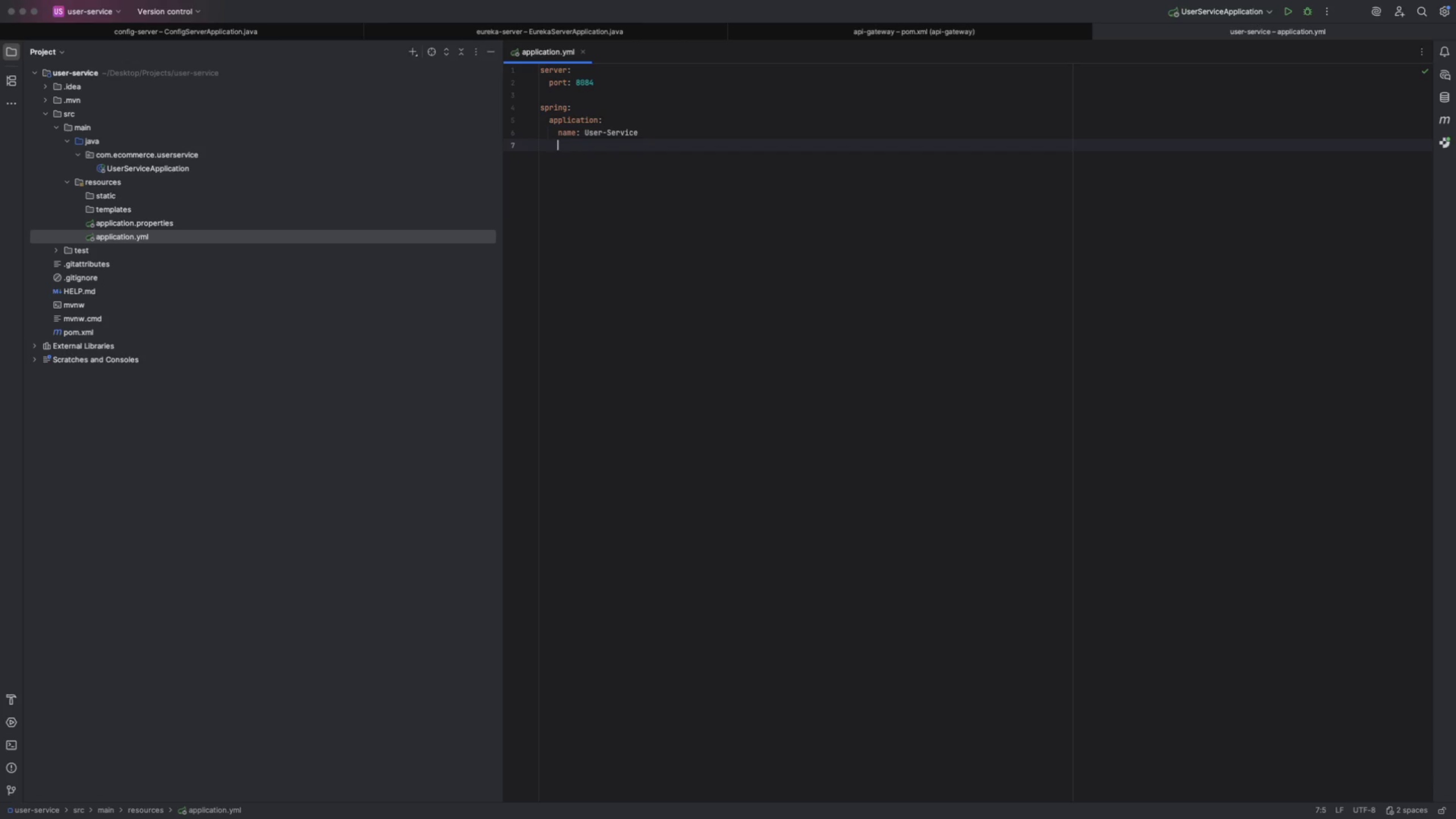 
key(Backspace)
 